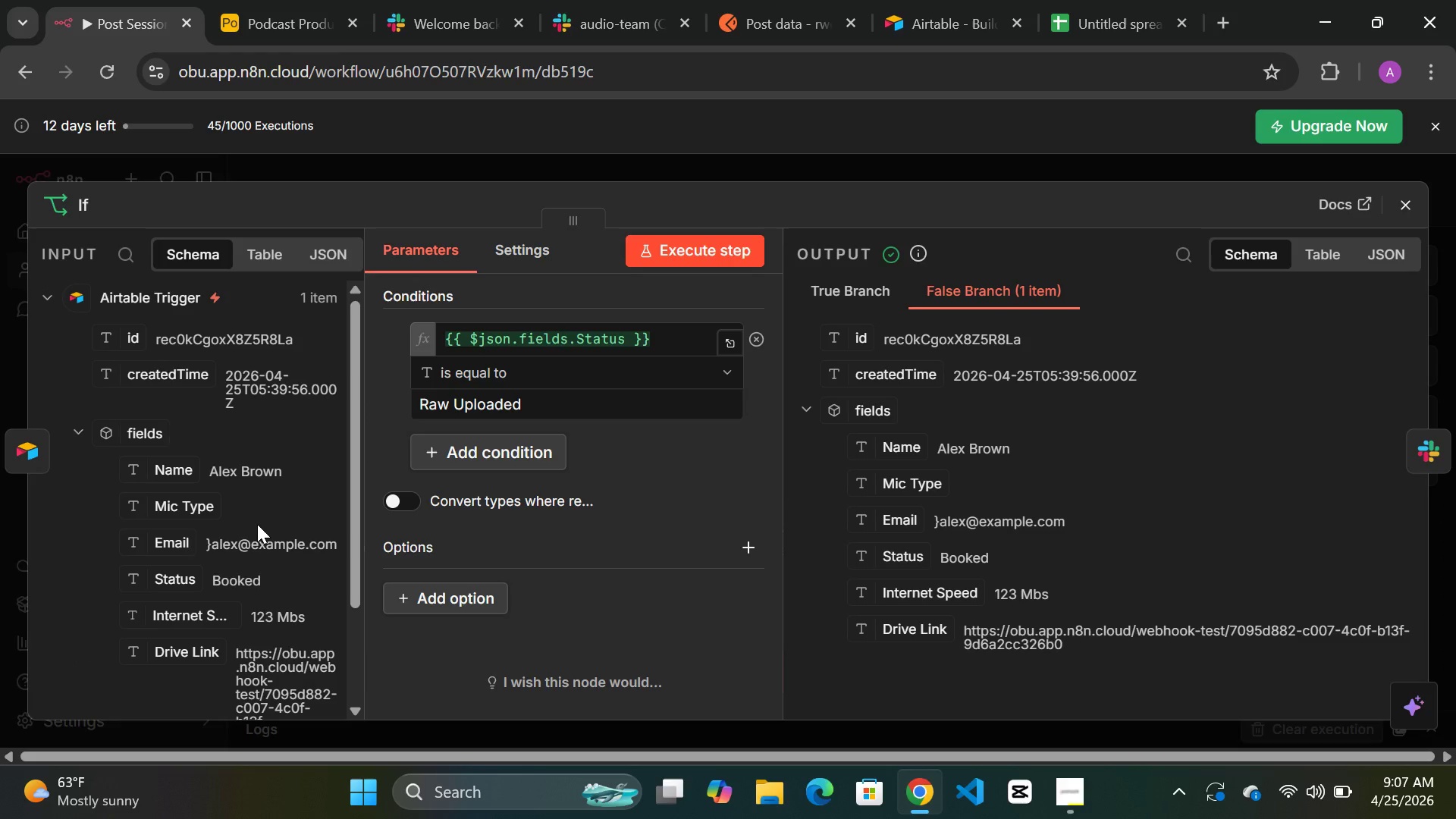 
scroll: coordinate [257, 524], scroll_direction: down, amount: 1.0
 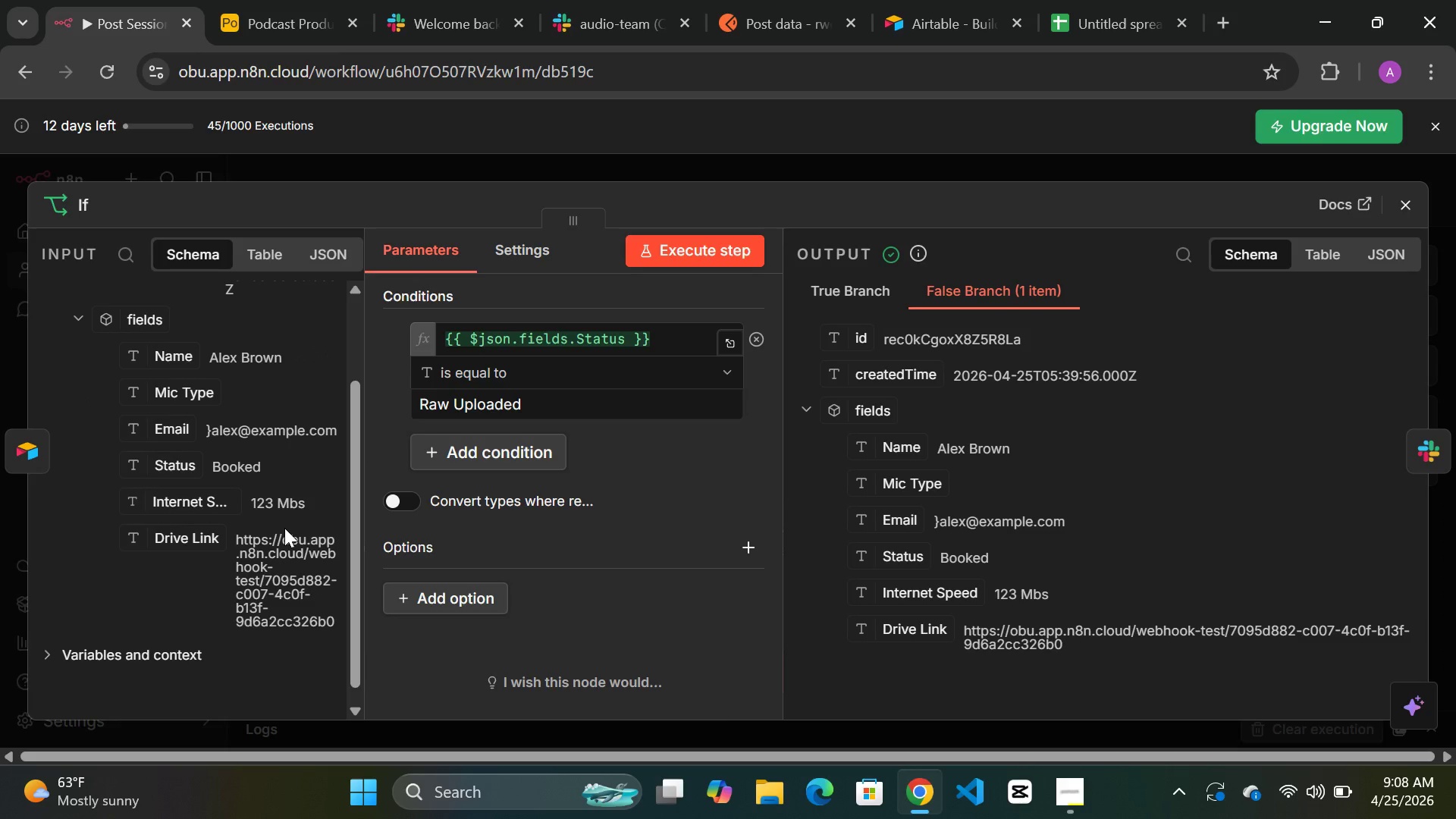 
wait(14.03)
 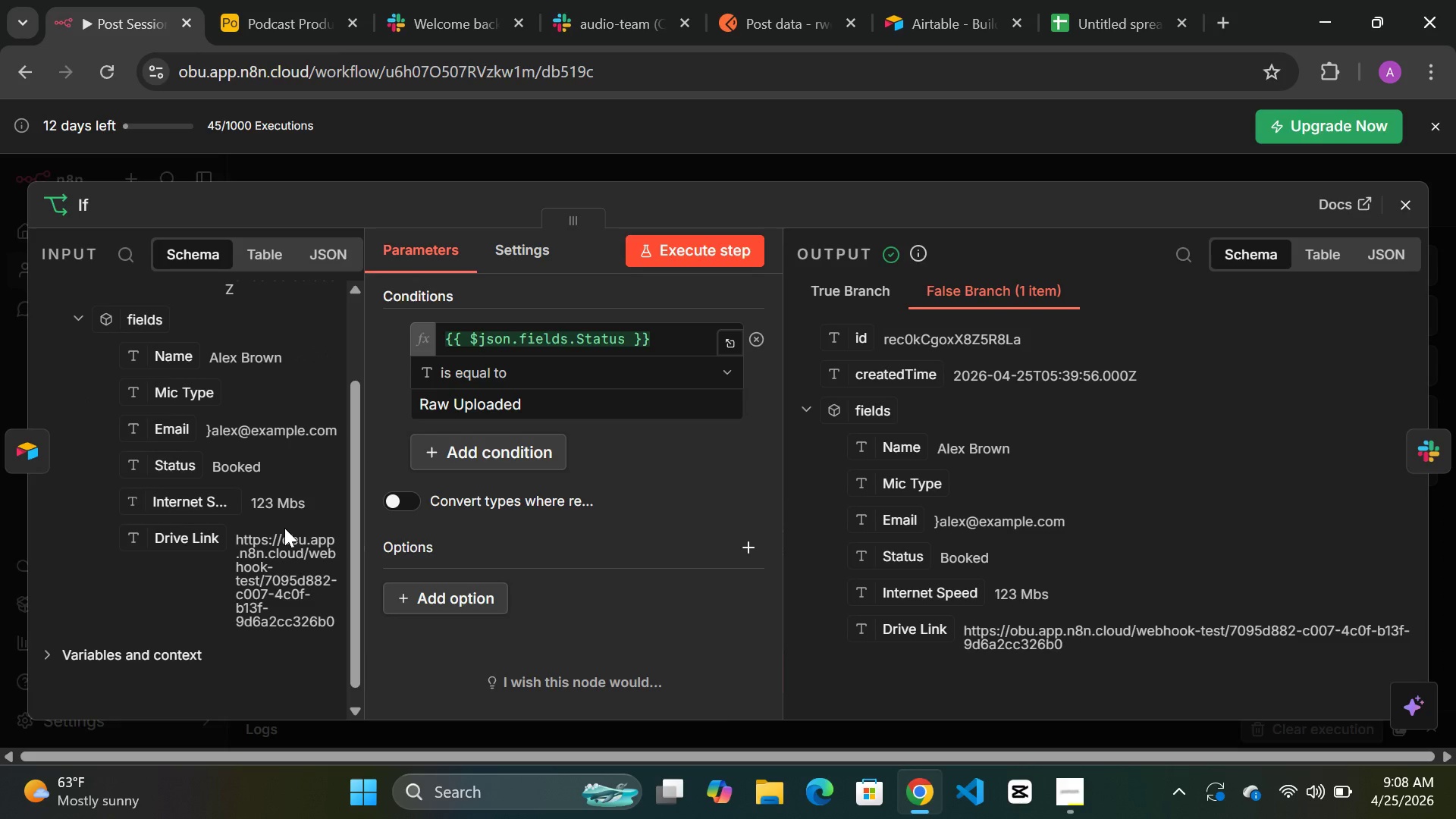 
left_click([771, 17])
 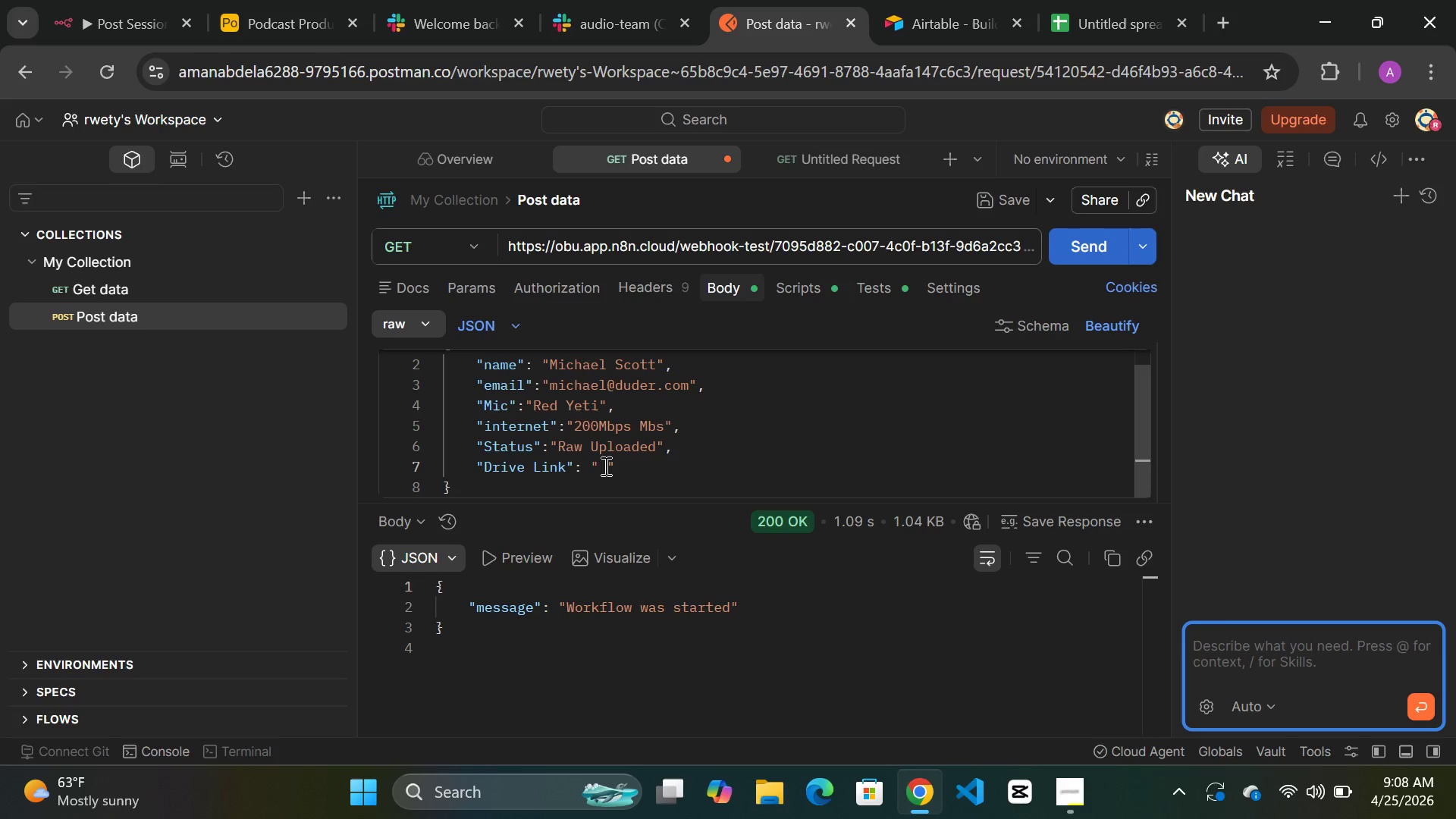 
wait(7.84)
 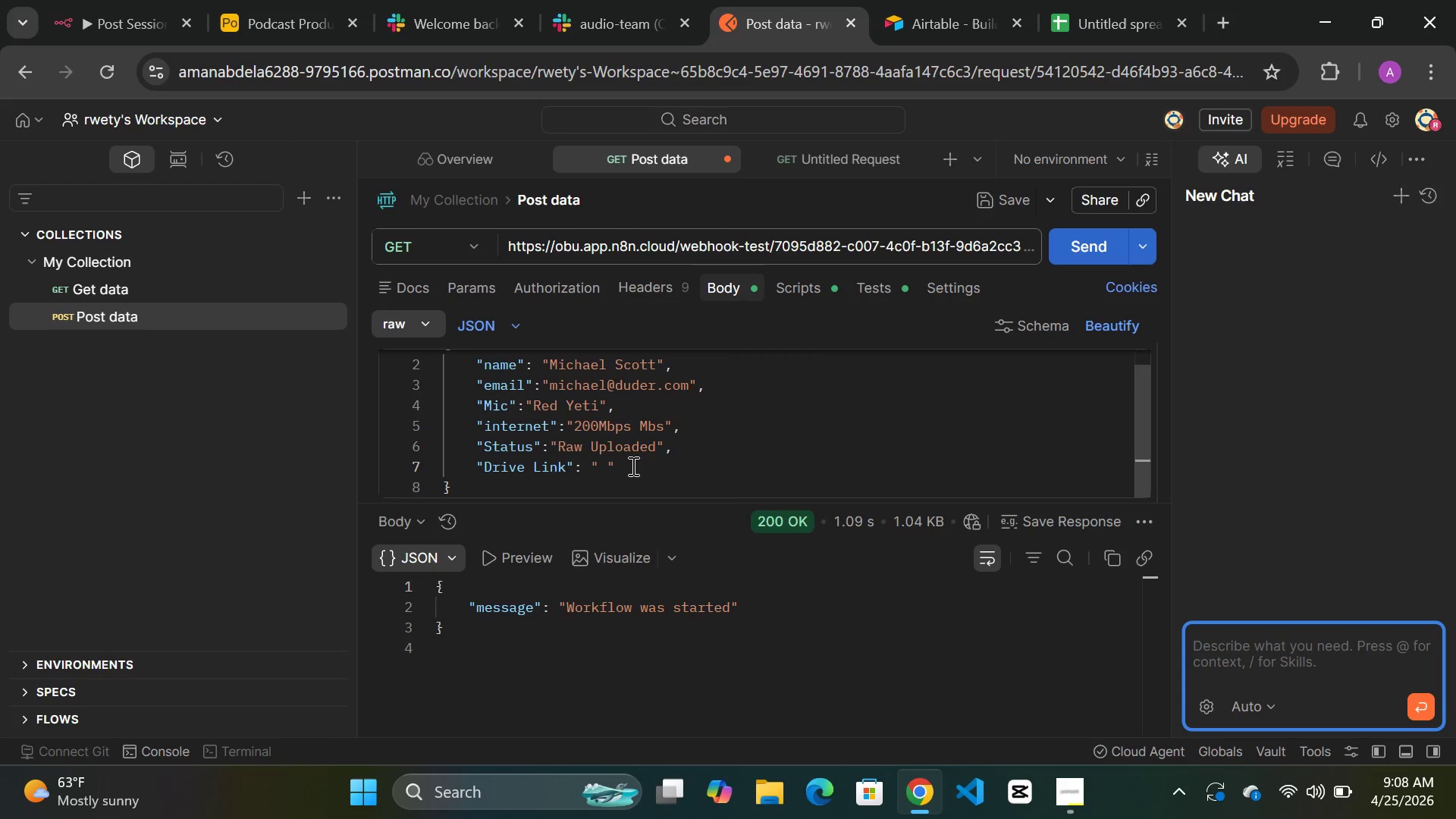 
scroll: coordinate [681, 428], scroll_direction: up, amount: 4.0
 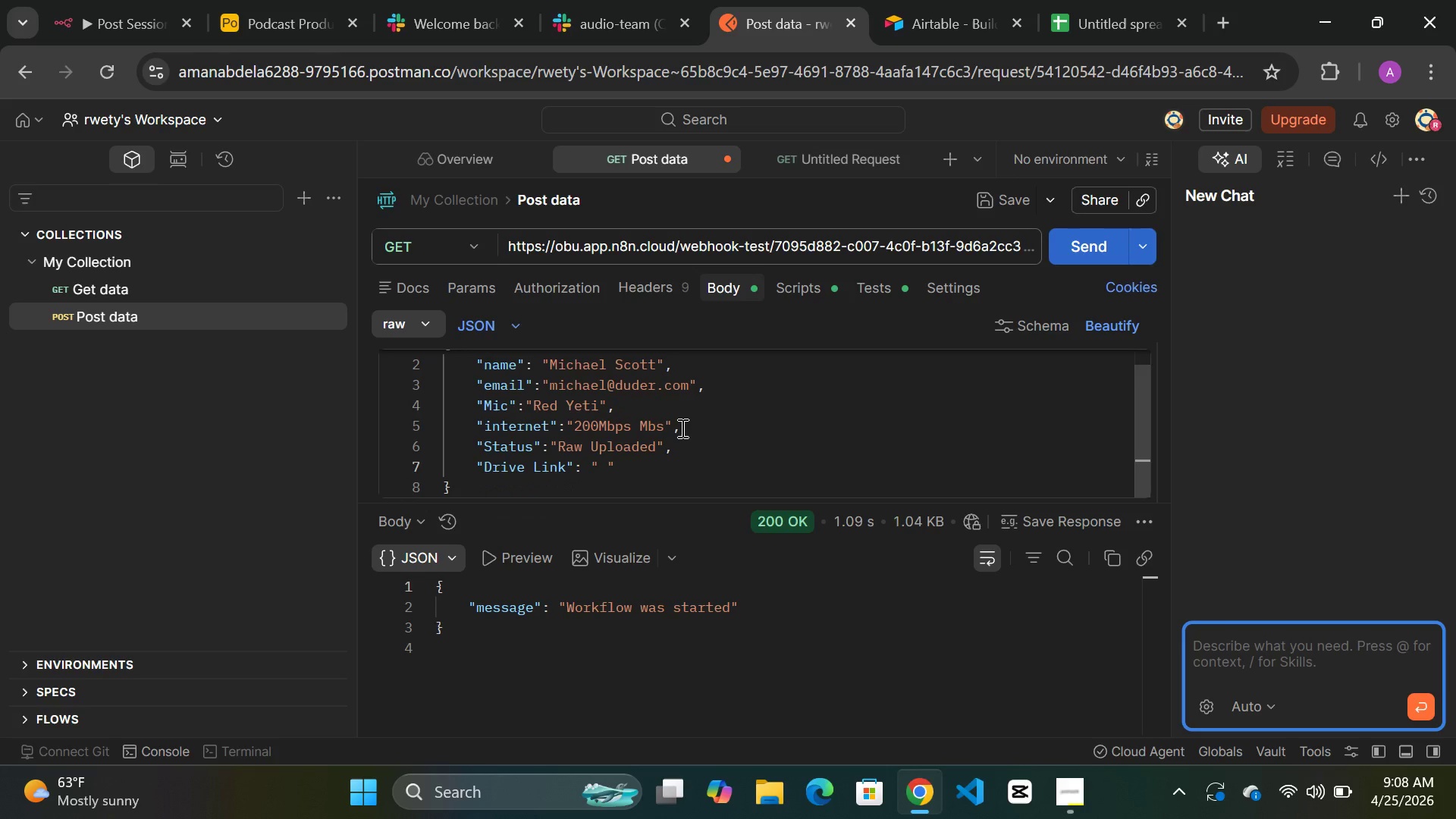 
scroll: coordinate [681, 428], scroll_direction: down, amount: 5.0
 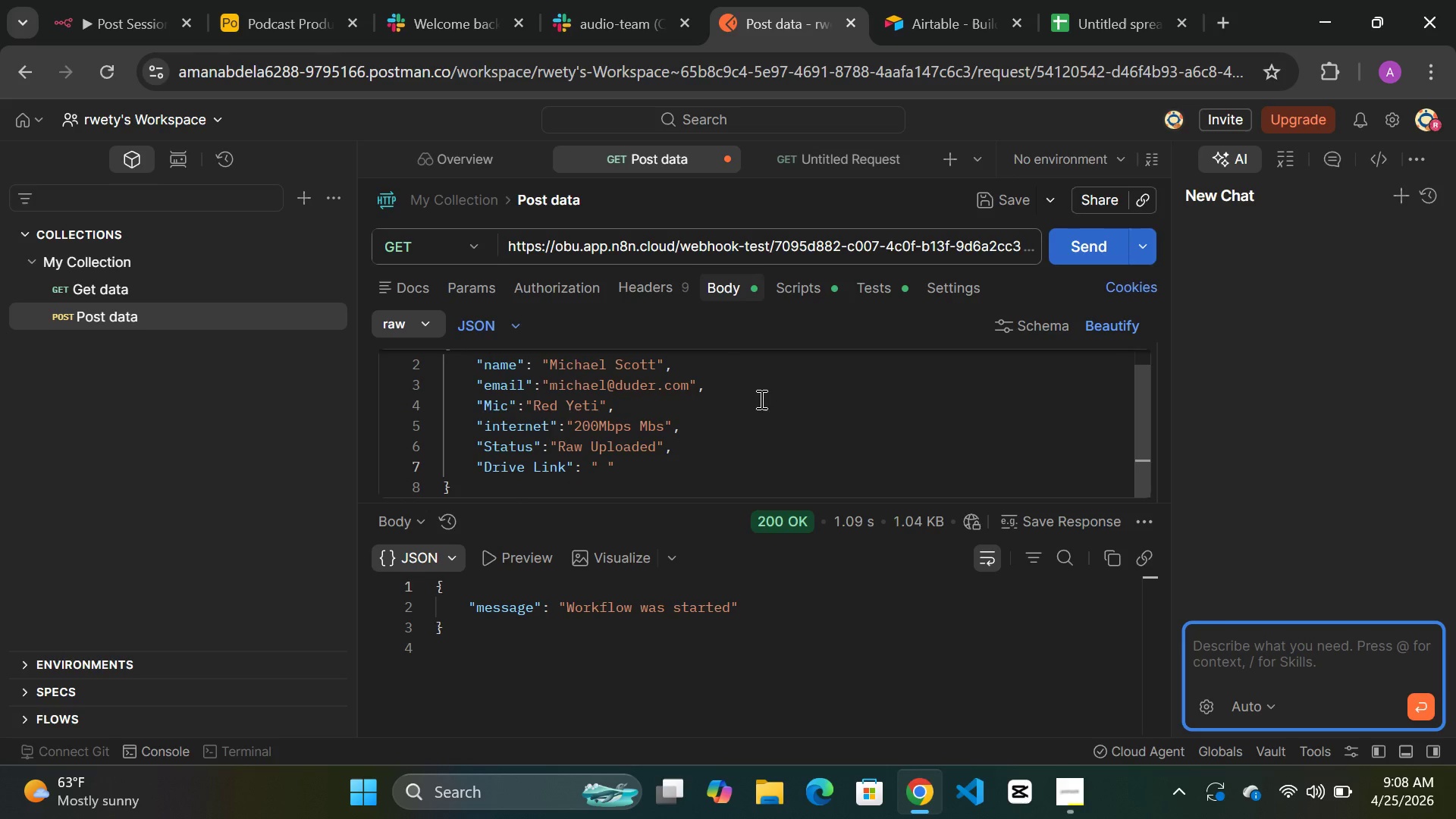 
scroll: coordinate [708, 414], scroll_direction: up, amount: 3.0
 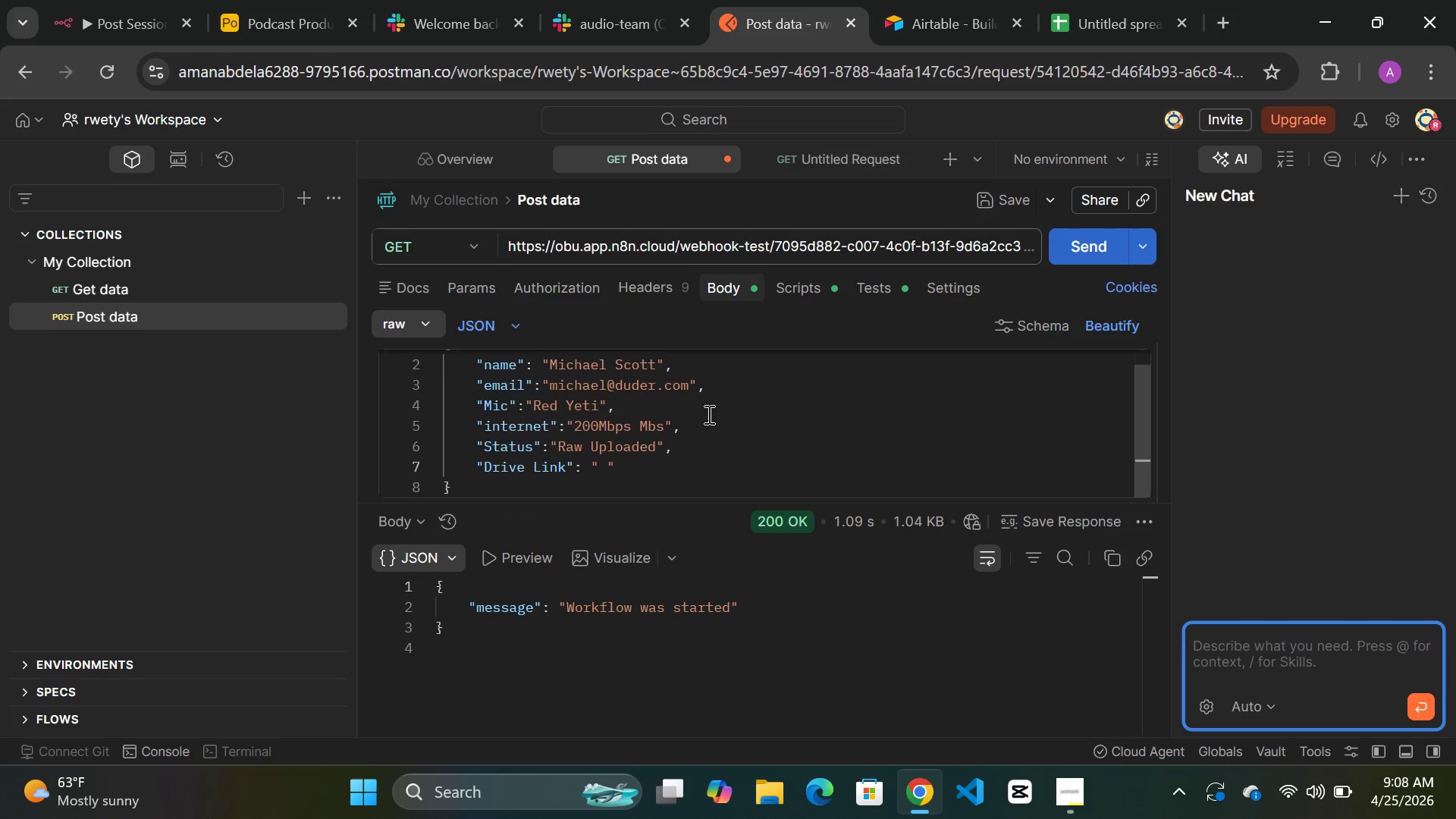 
scroll: coordinate [708, 414], scroll_direction: down, amount: 2.0
 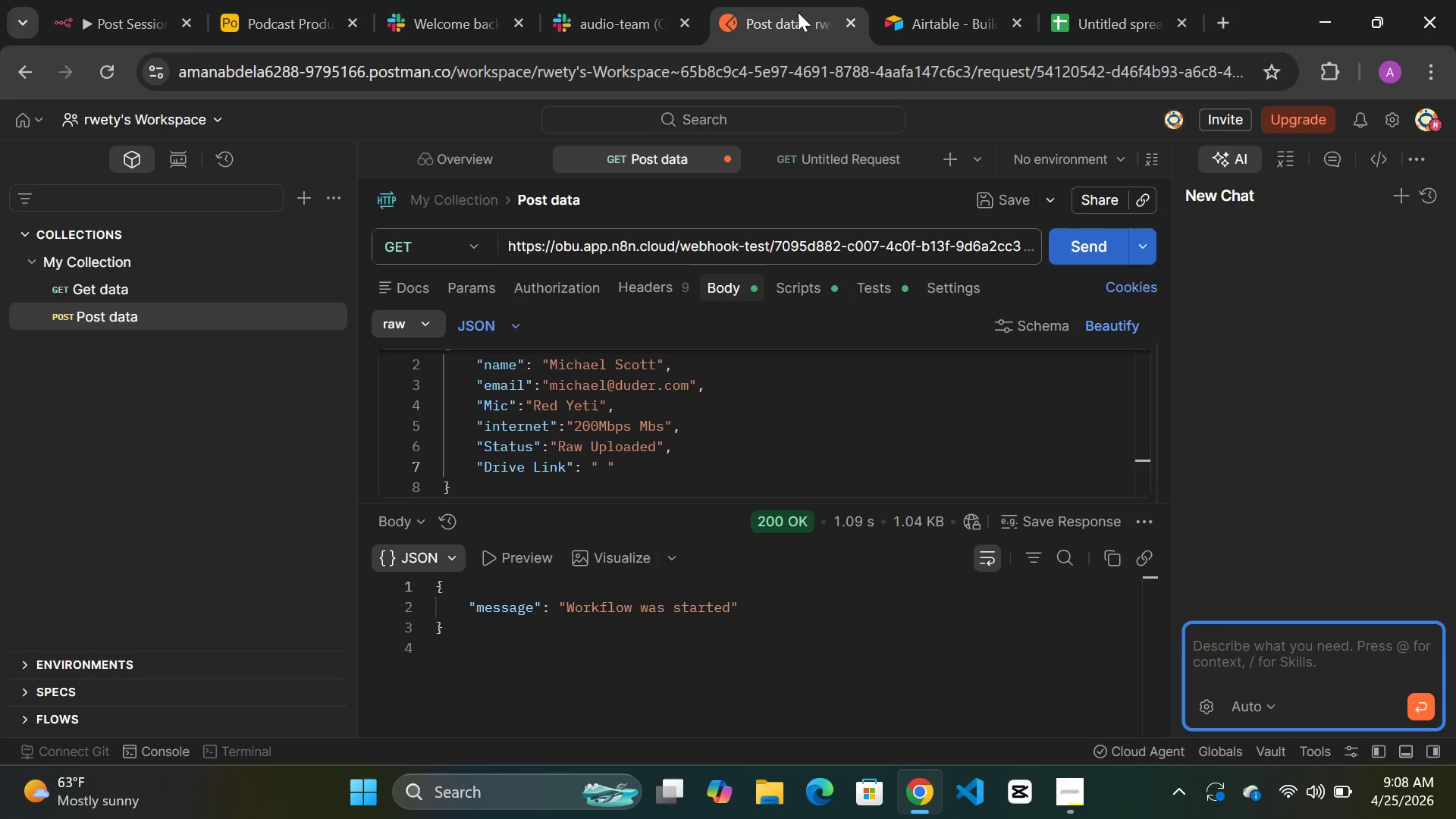 
mouse_move([463, 30])
 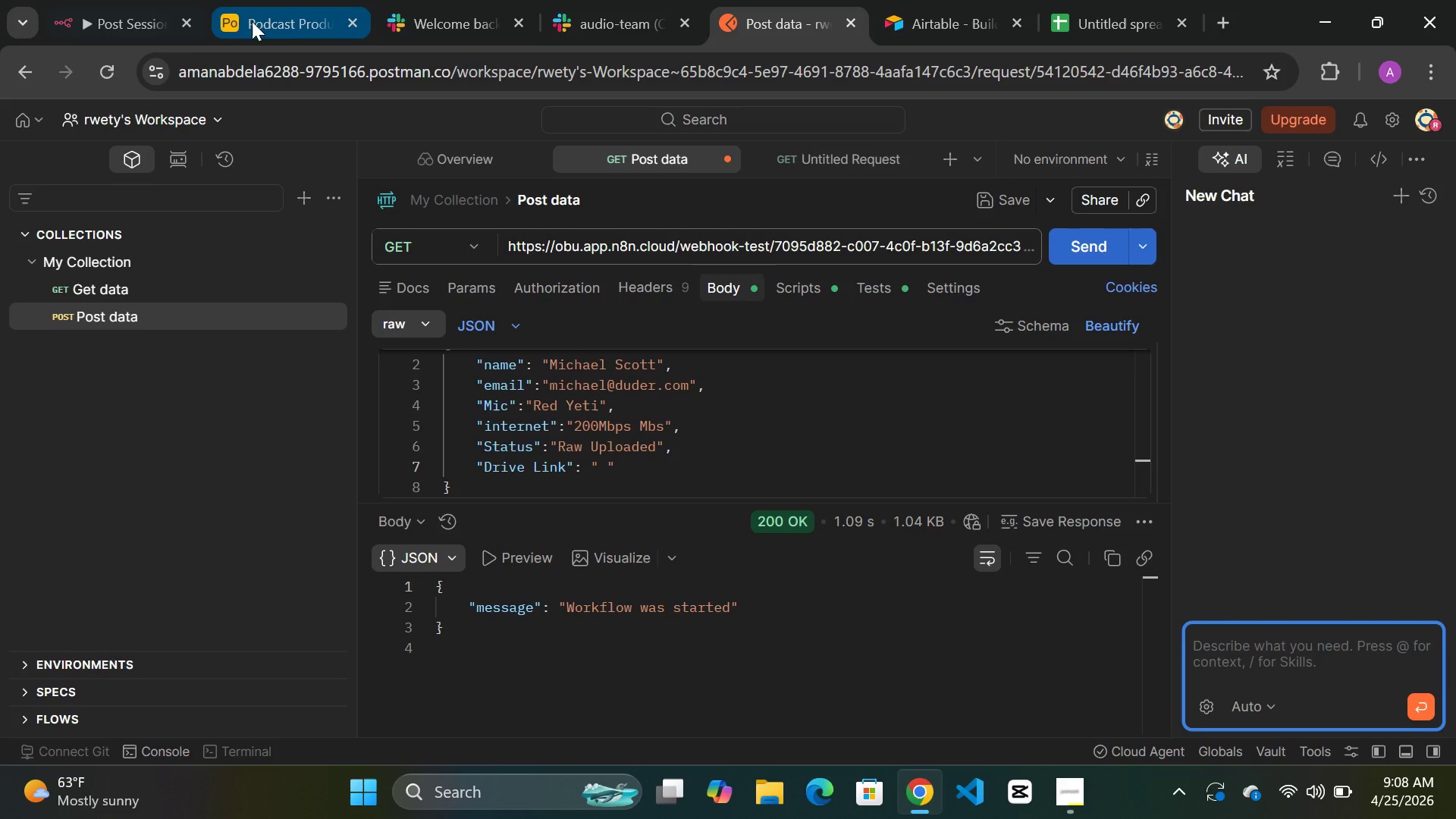 
left_click([292, 21])
 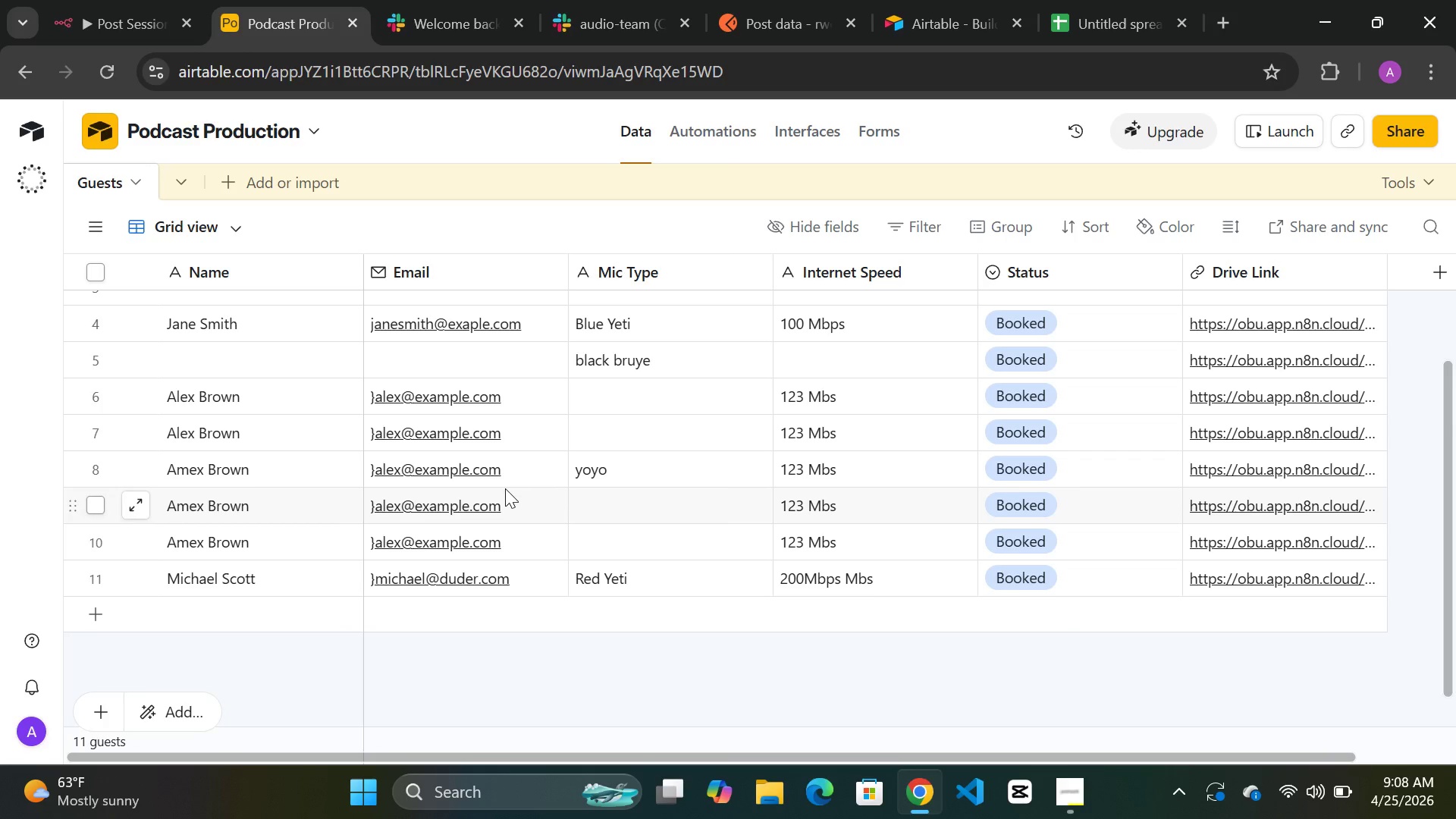 
scroll: coordinate [510, 484], scroll_direction: up, amount: 2.0
 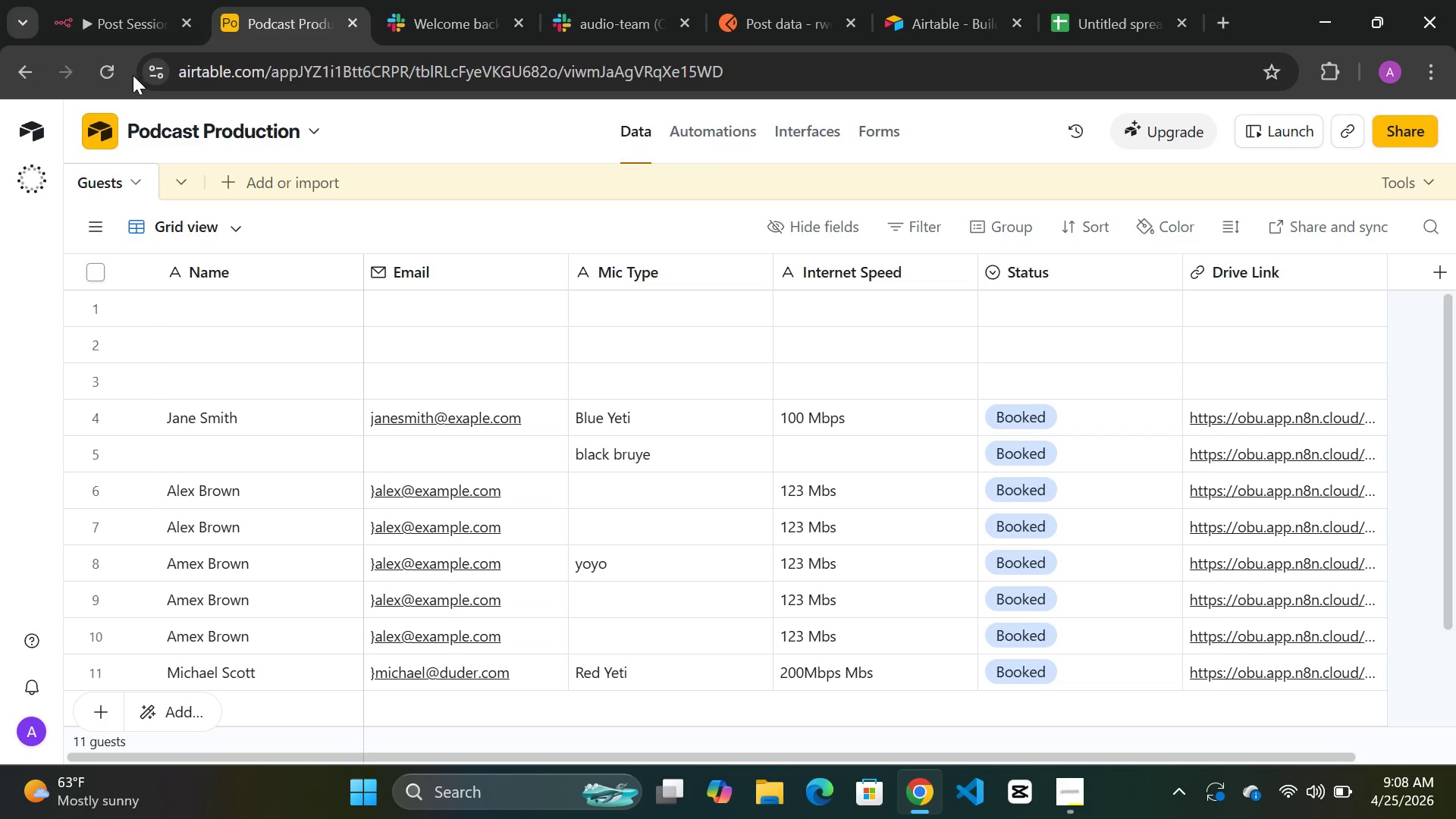 
left_click([102, 75])
 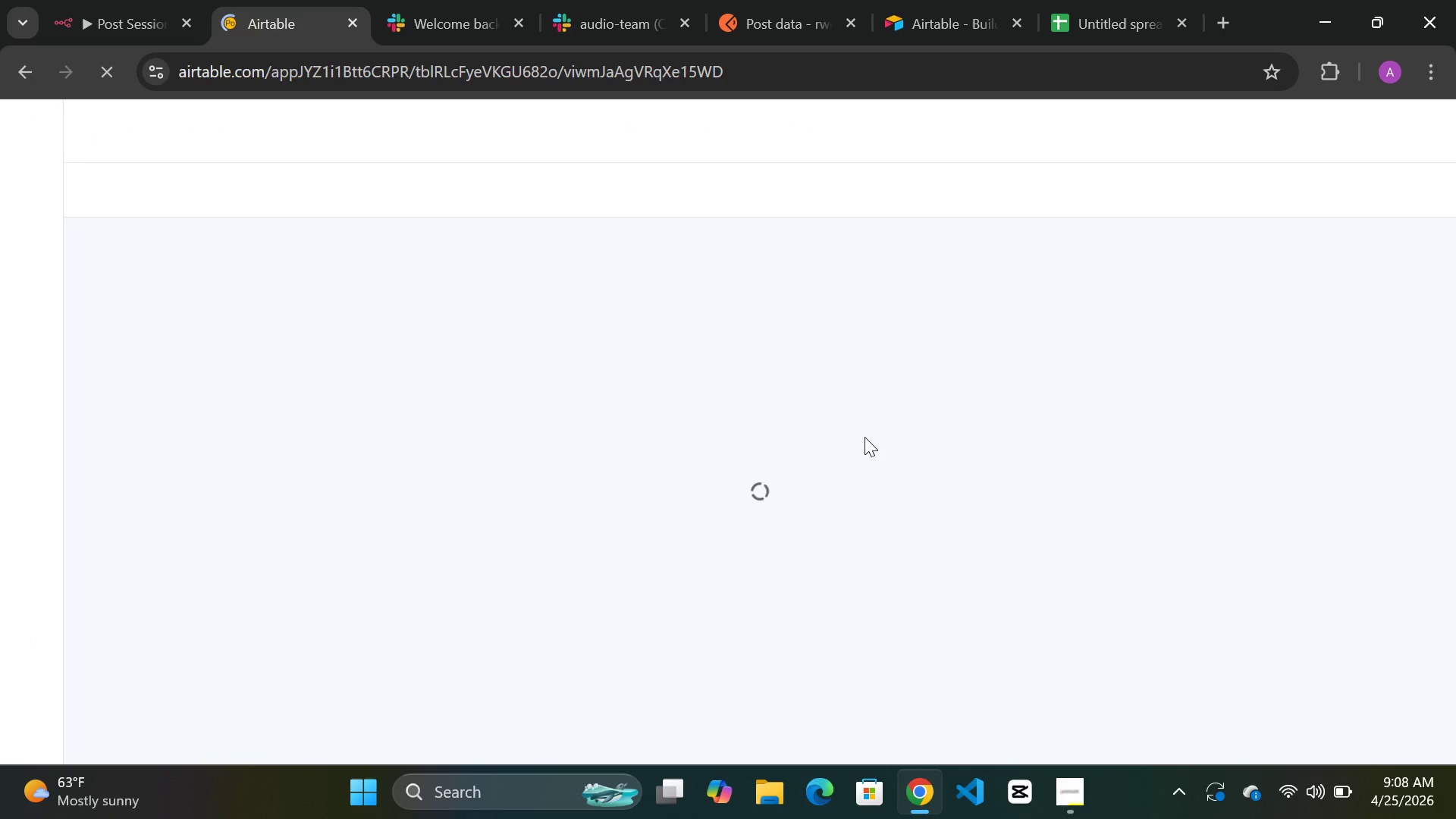 
wait(10.58)
 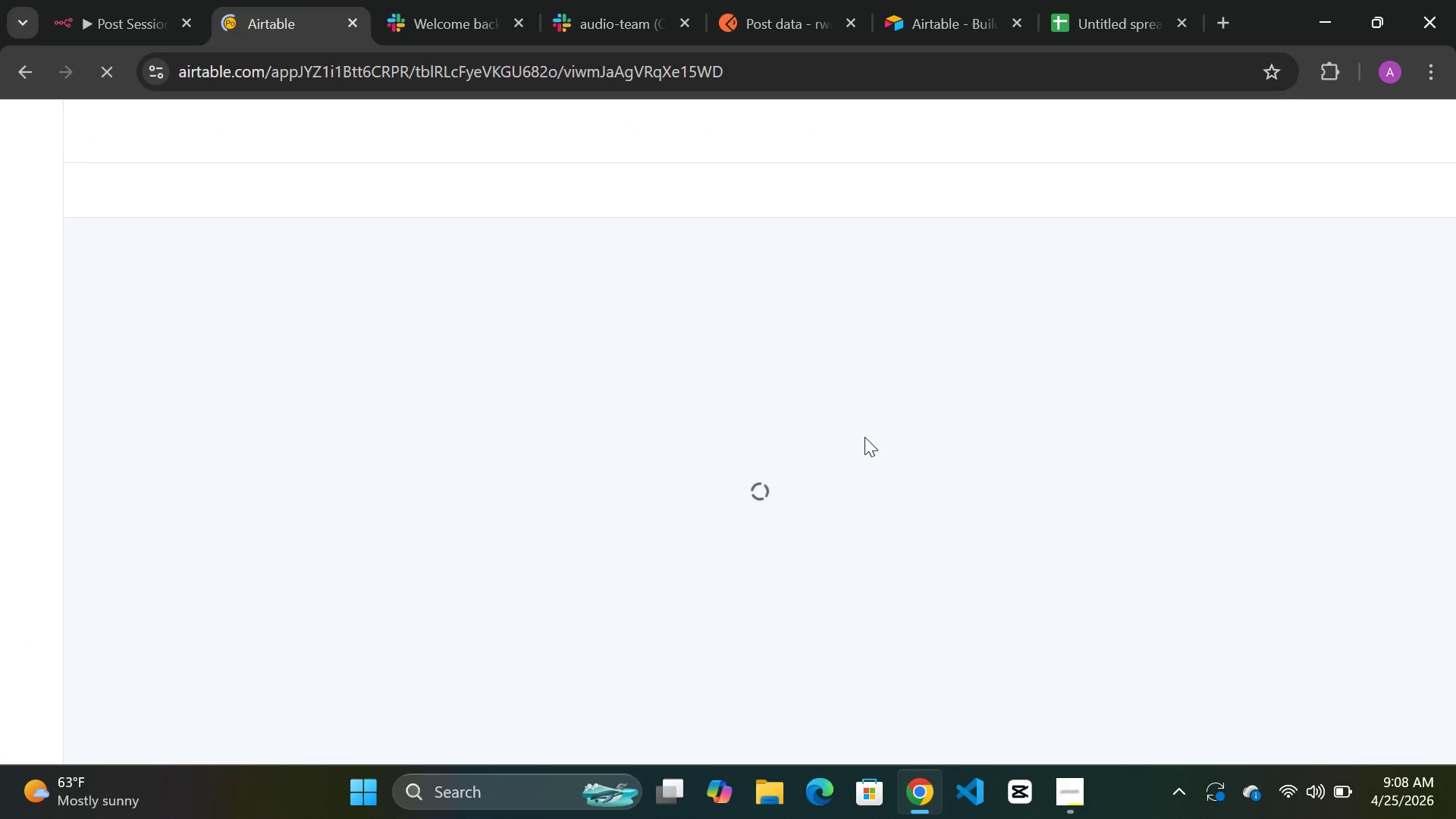 
scroll: coordinate [1029, 529], scroll_direction: down, amount: 2.0
 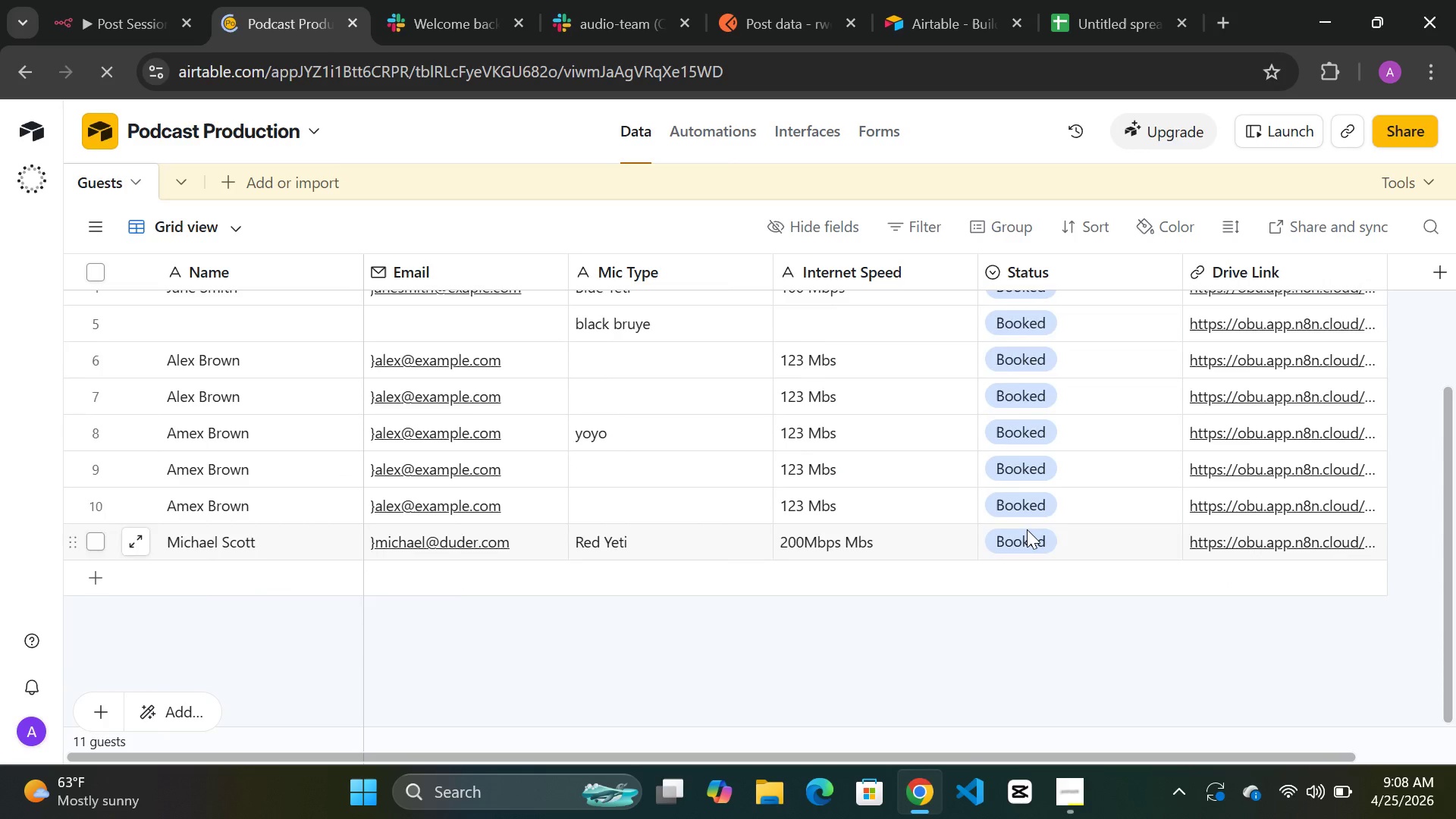 
scroll: coordinate [1027, 529], scroll_direction: up, amount: 2.0
 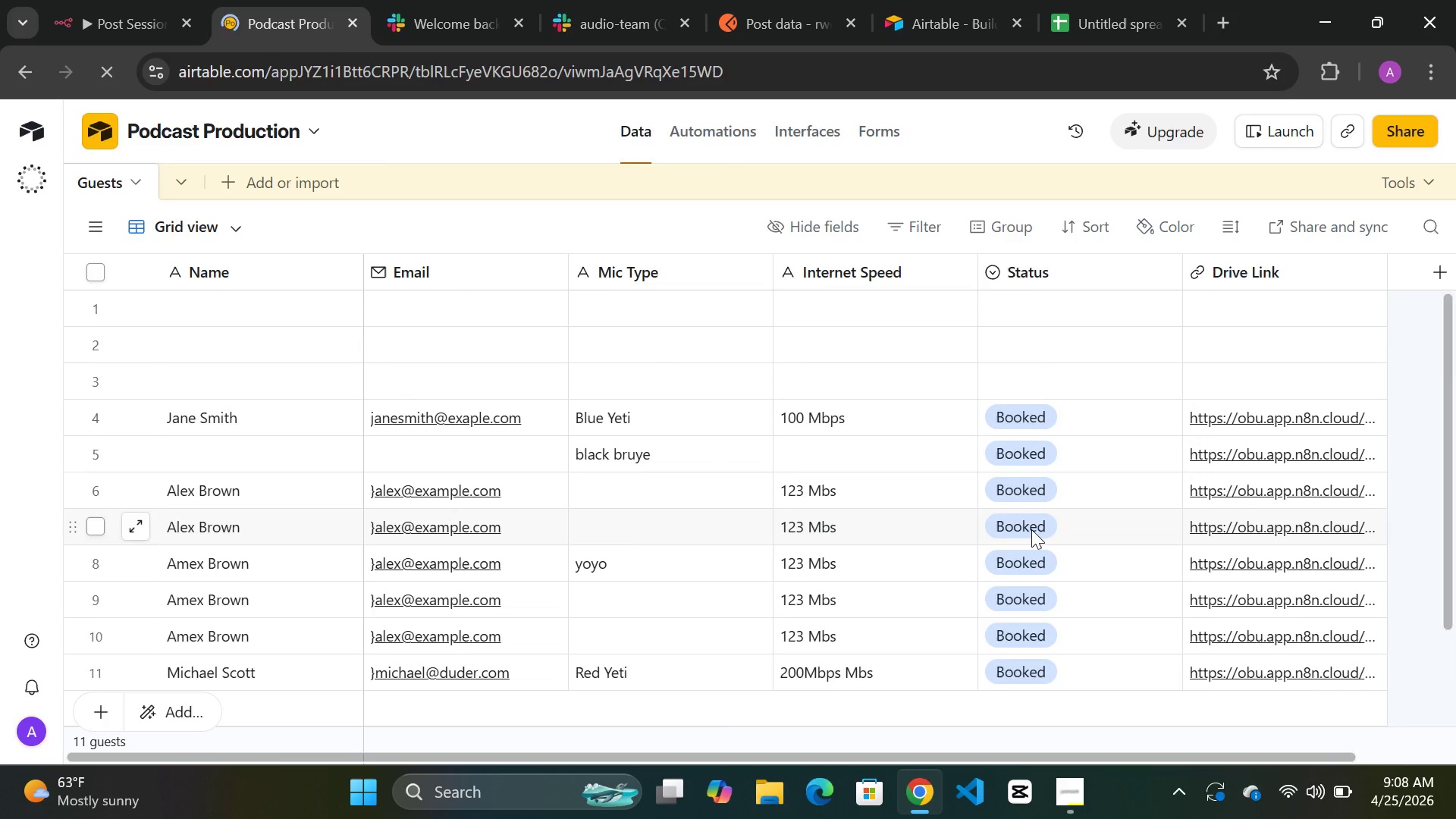 
scroll: coordinate [1031, 529], scroll_direction: down, amount: 1.0
 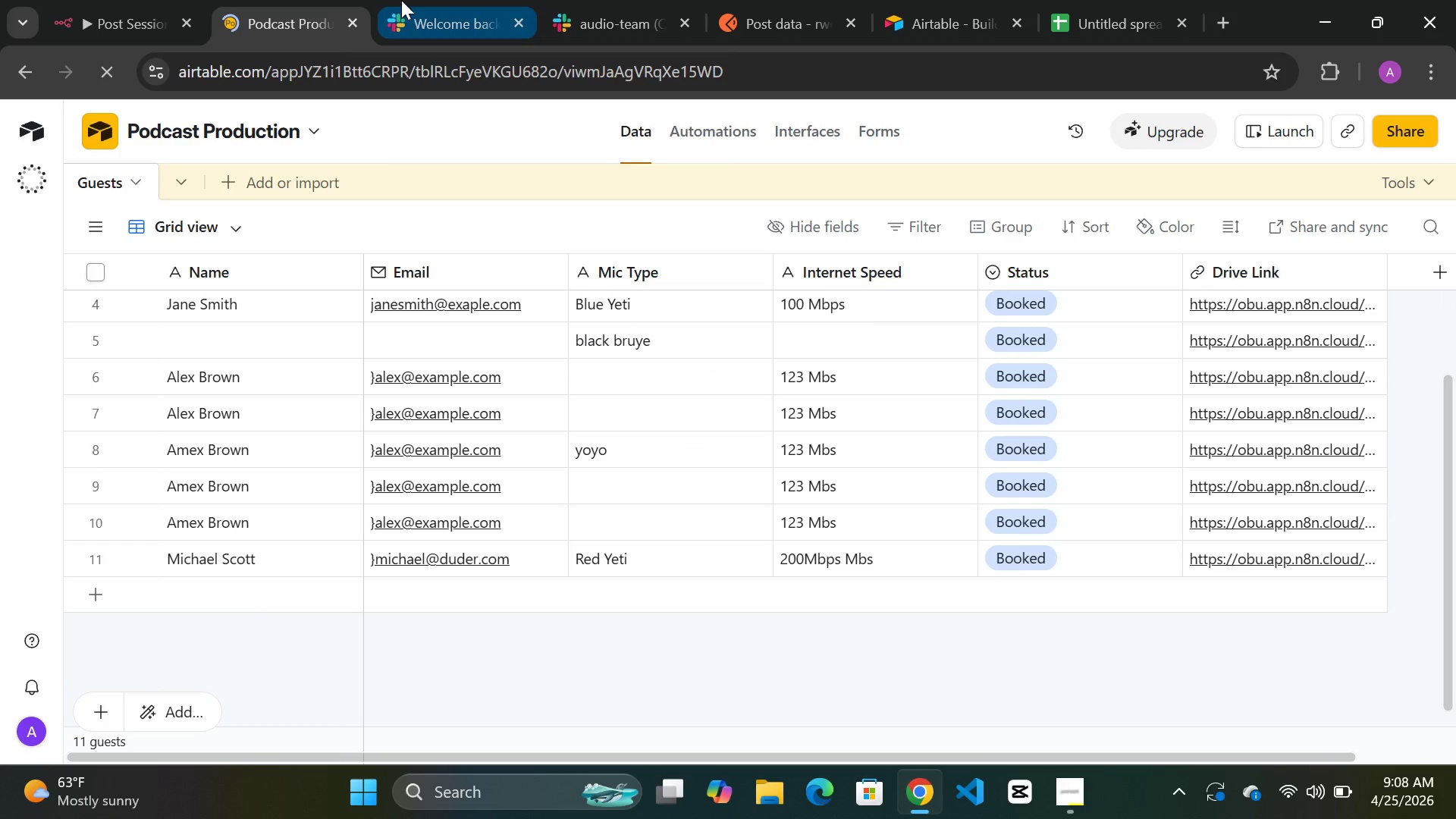 
left_click([135, 27])
 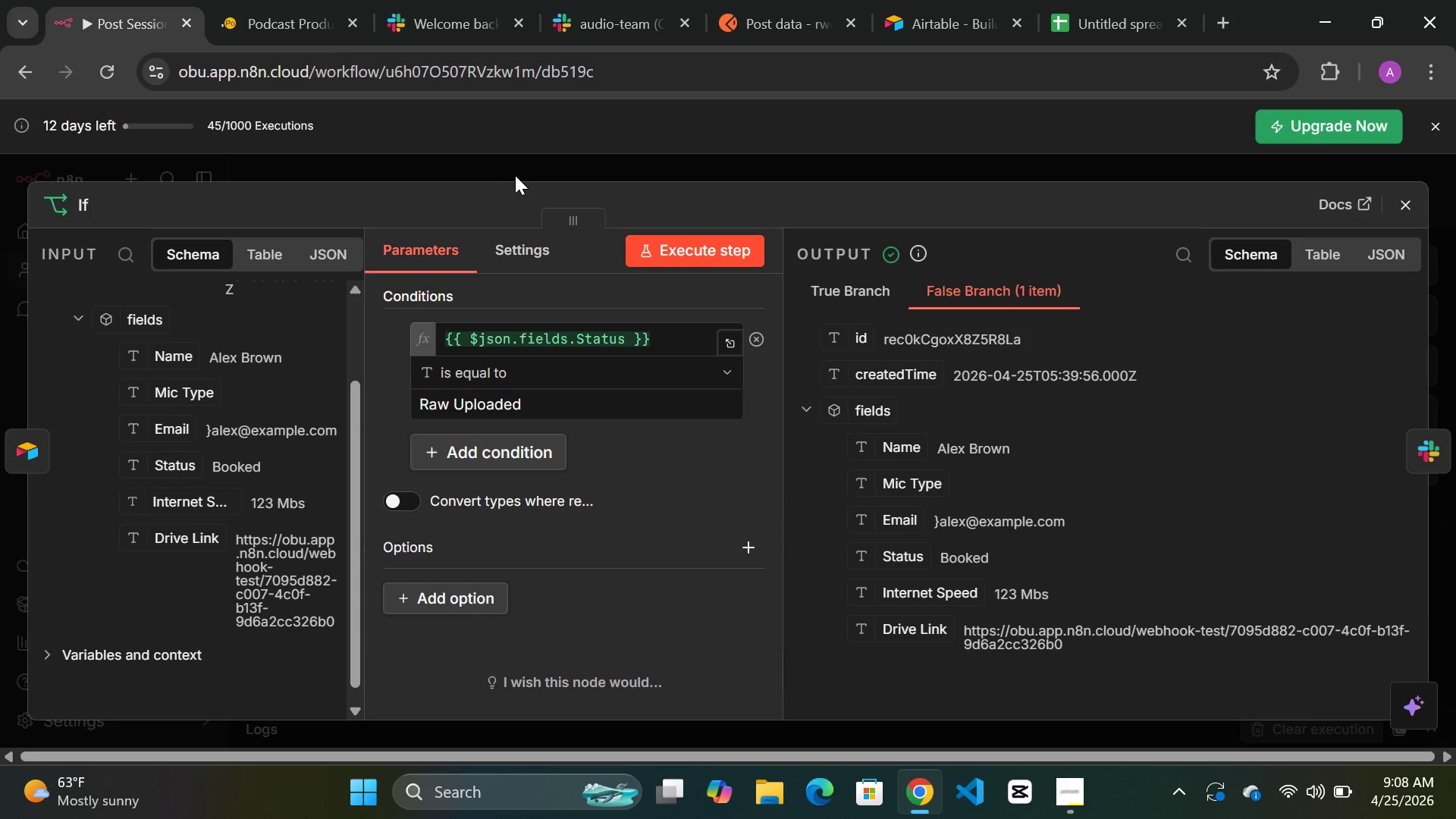 
left_click([515, 173])
 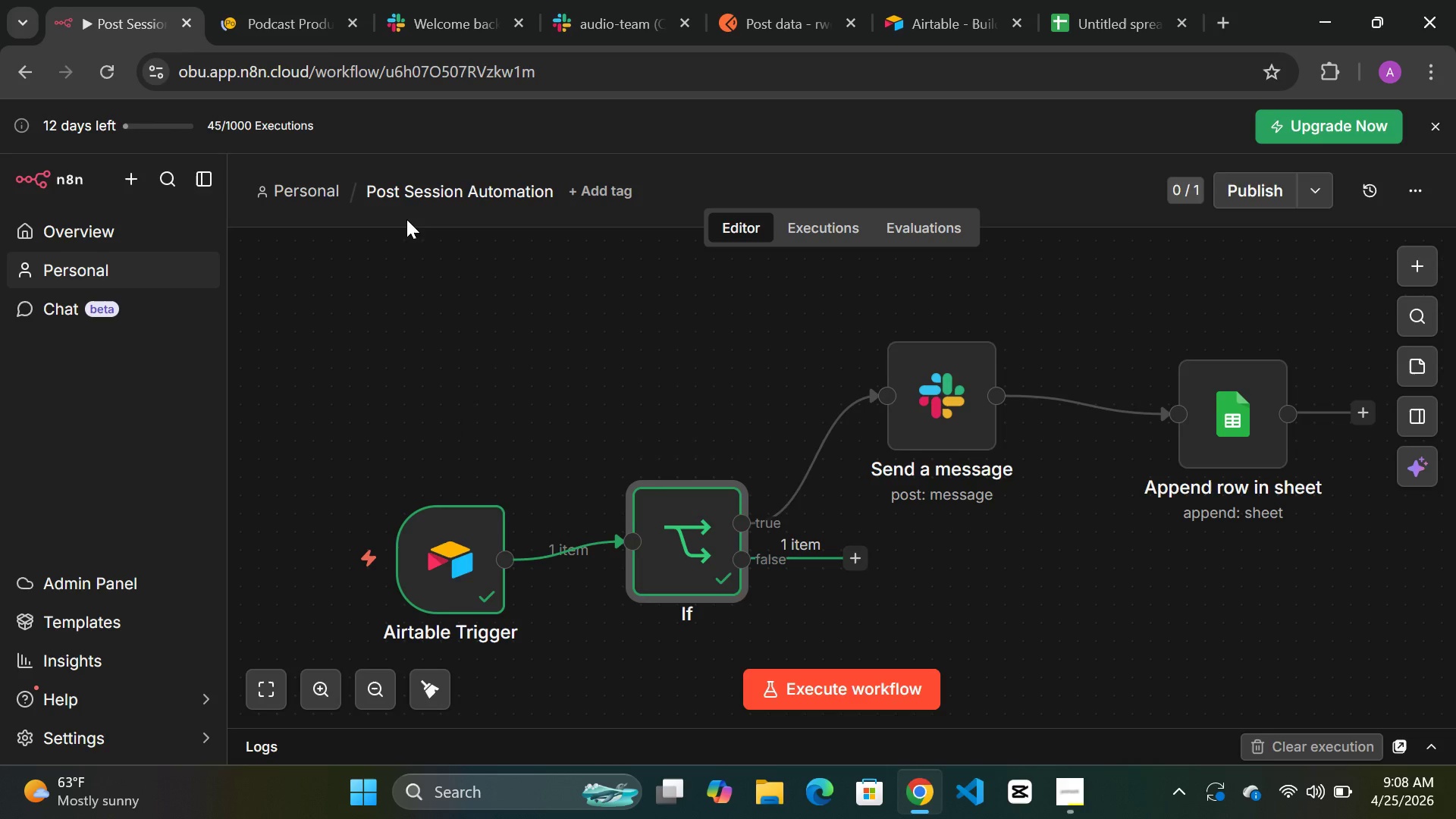 
left_click([301, 181])
 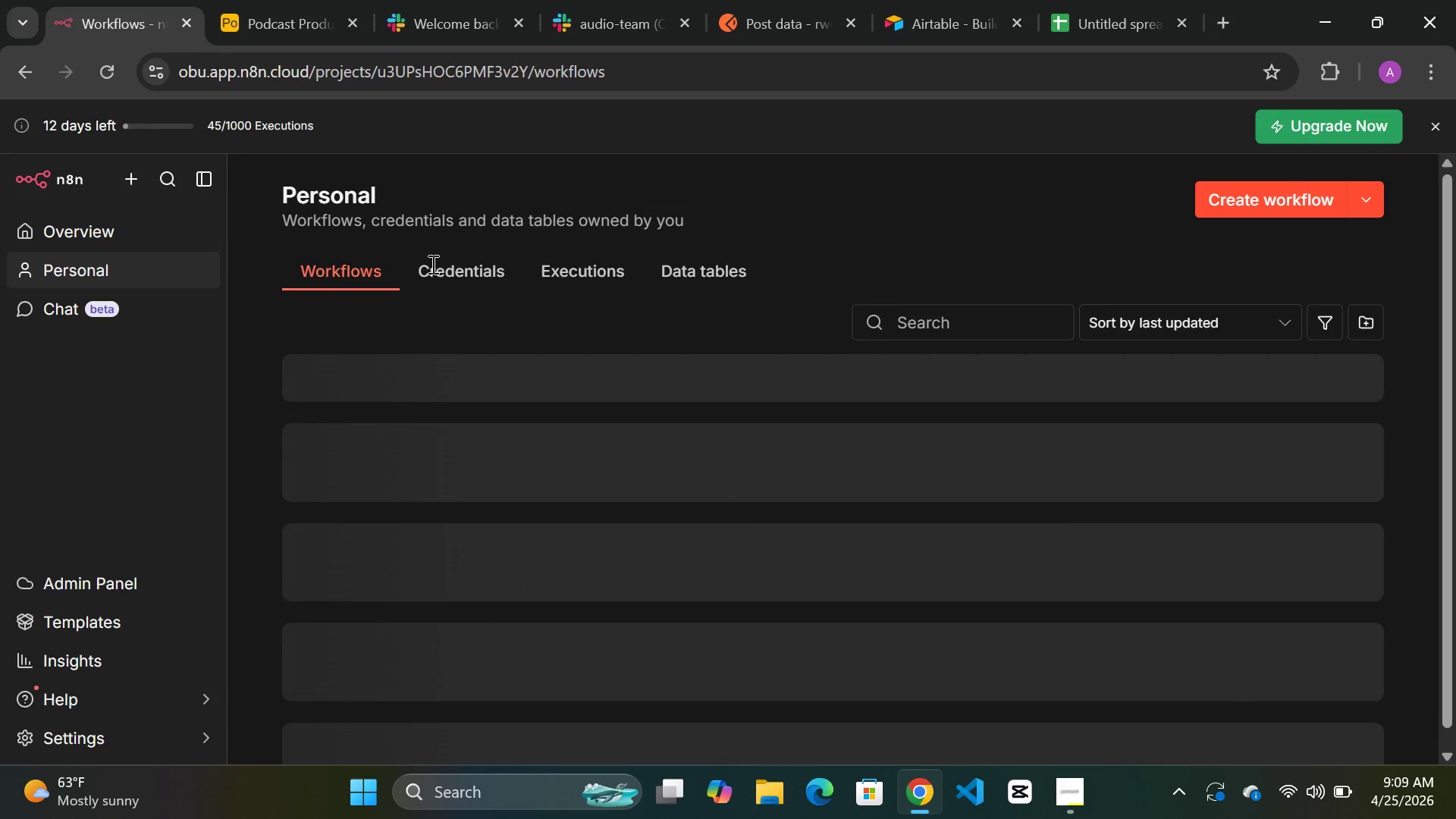 
mouse_move([513, 331])
 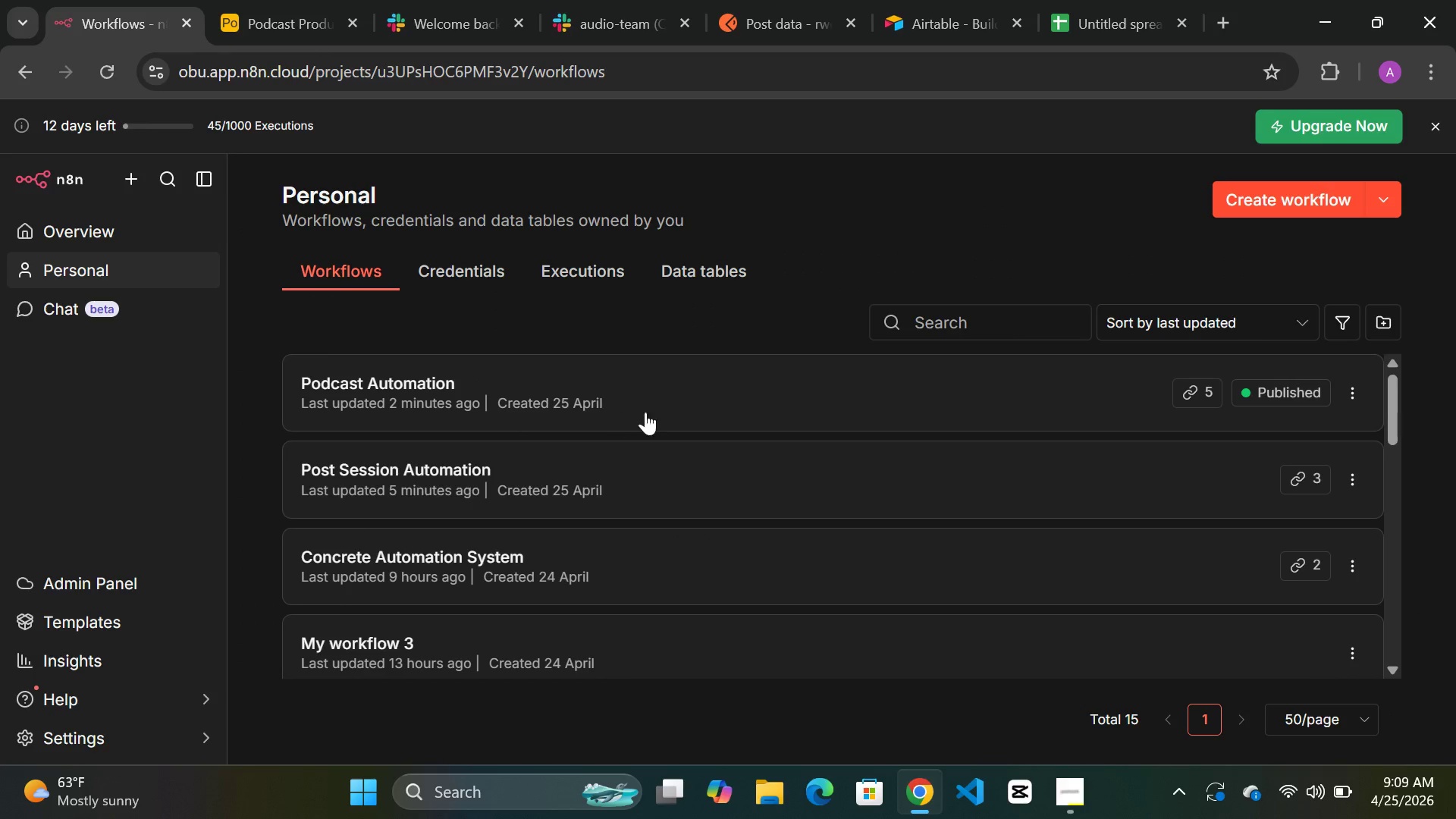 
double_click([711, 403])
 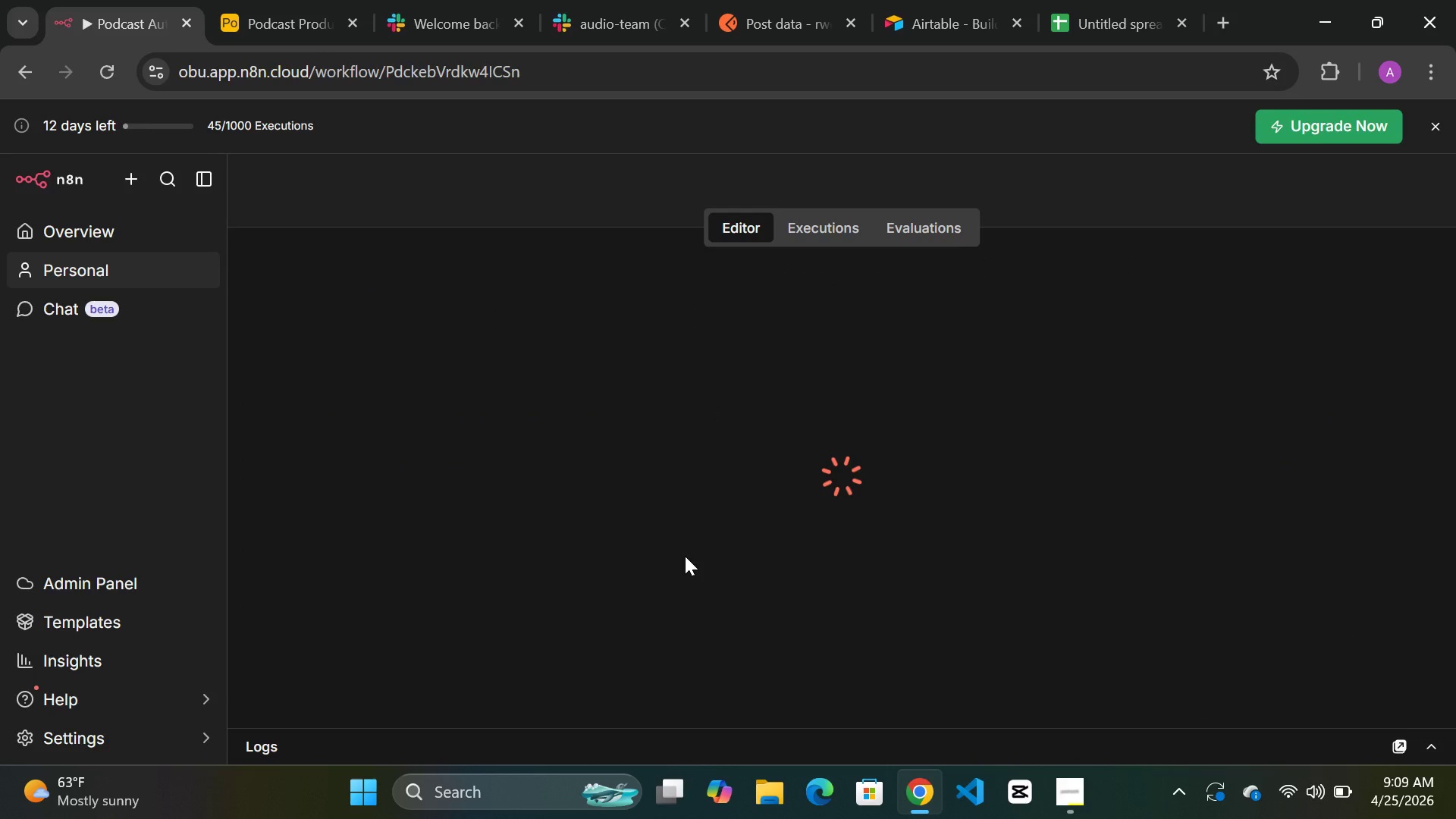 
wait(8.2)
 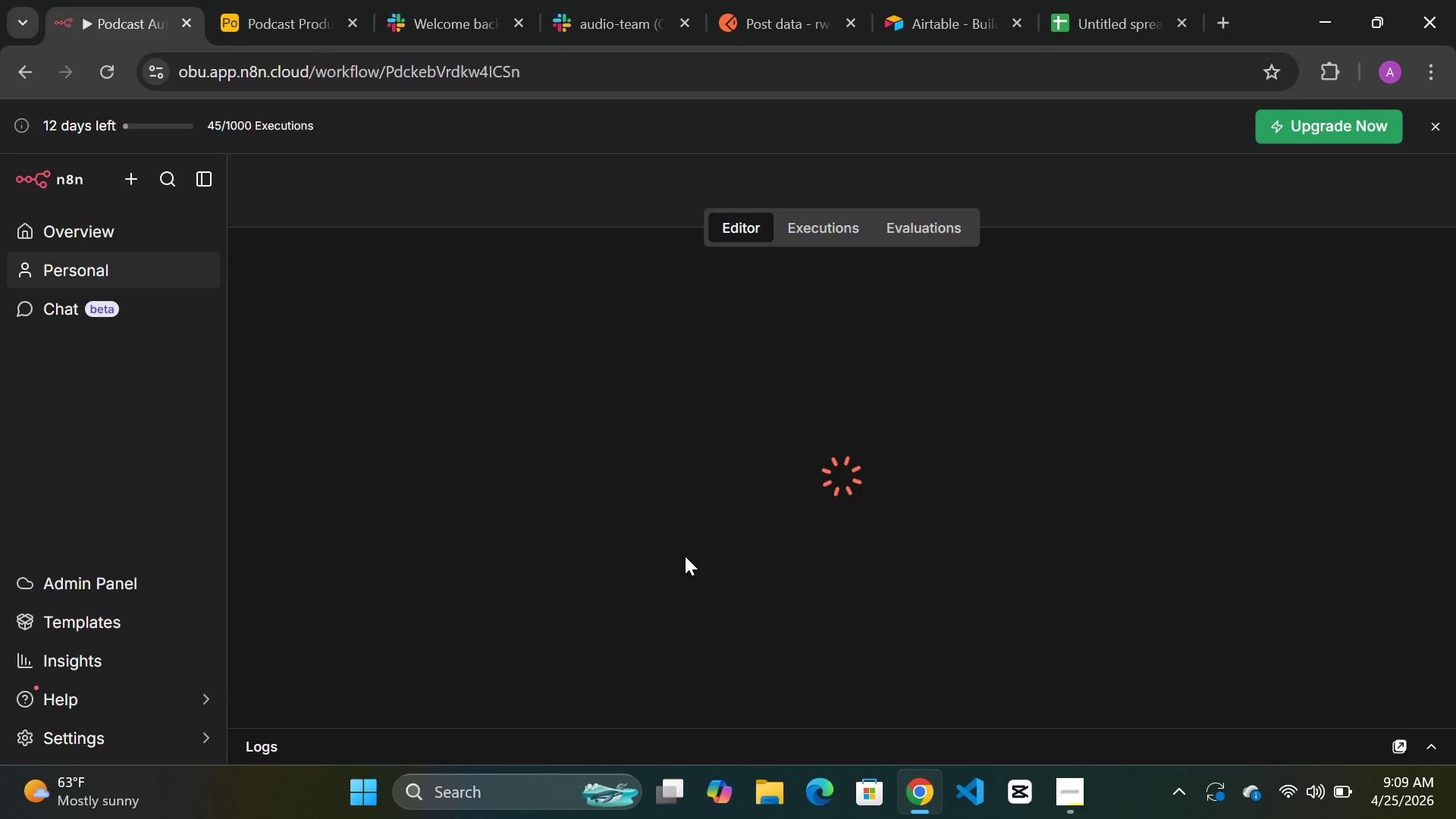 
left_click([791, 524])
 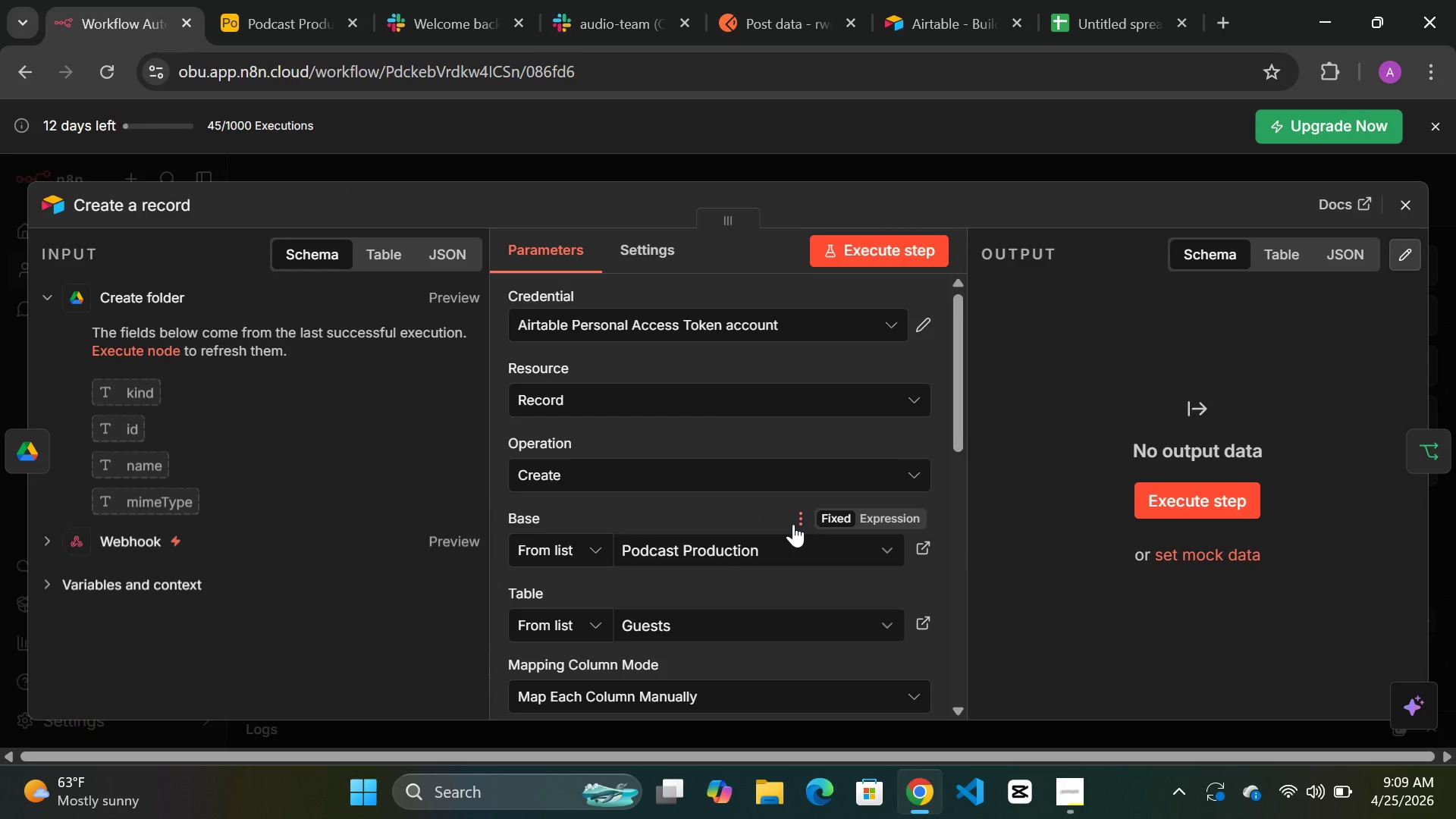 
scroll: coordinate [714, 619], scroll_direction: down, amount: 5.0
 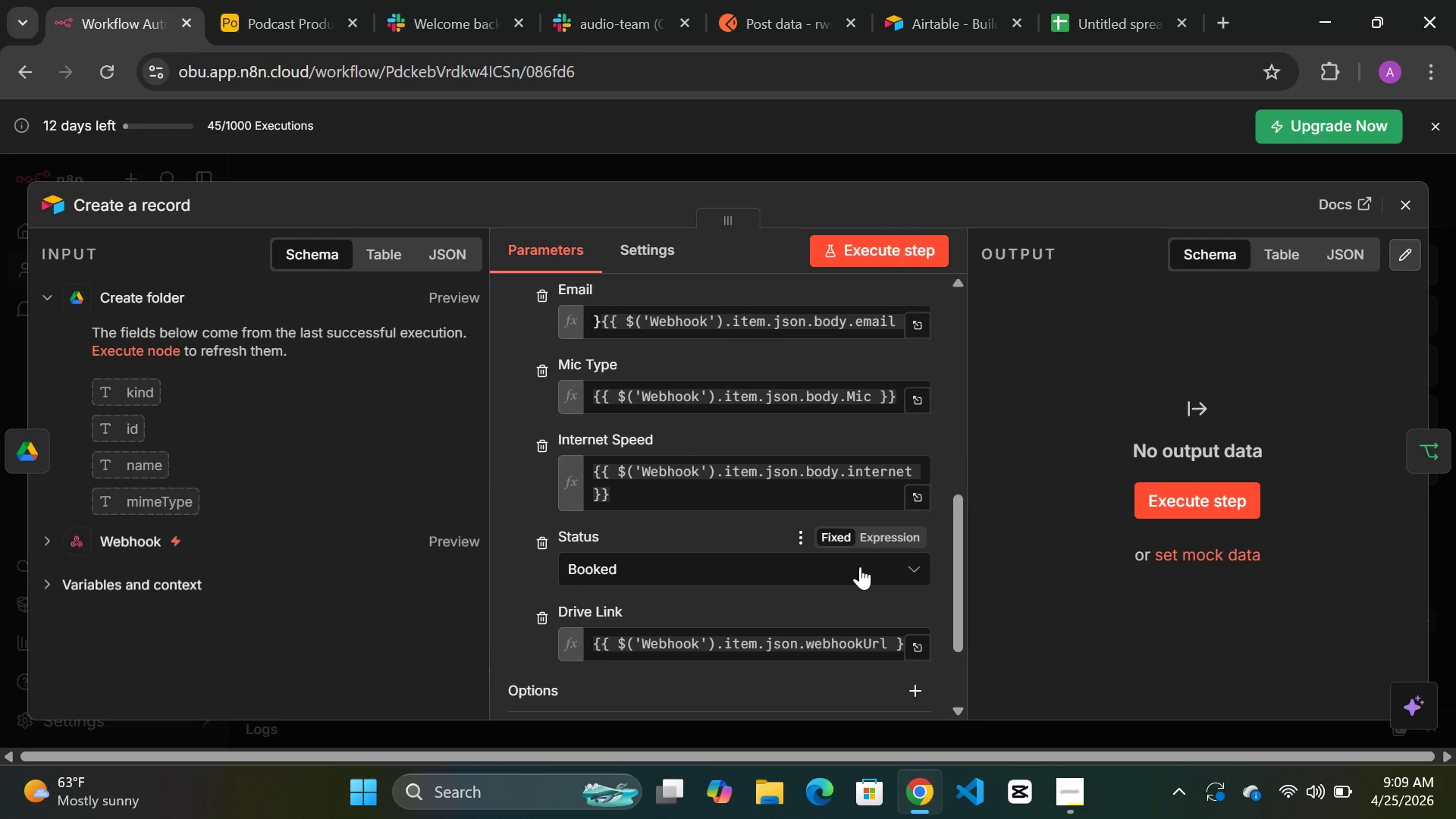 
left_click([886, 535])
 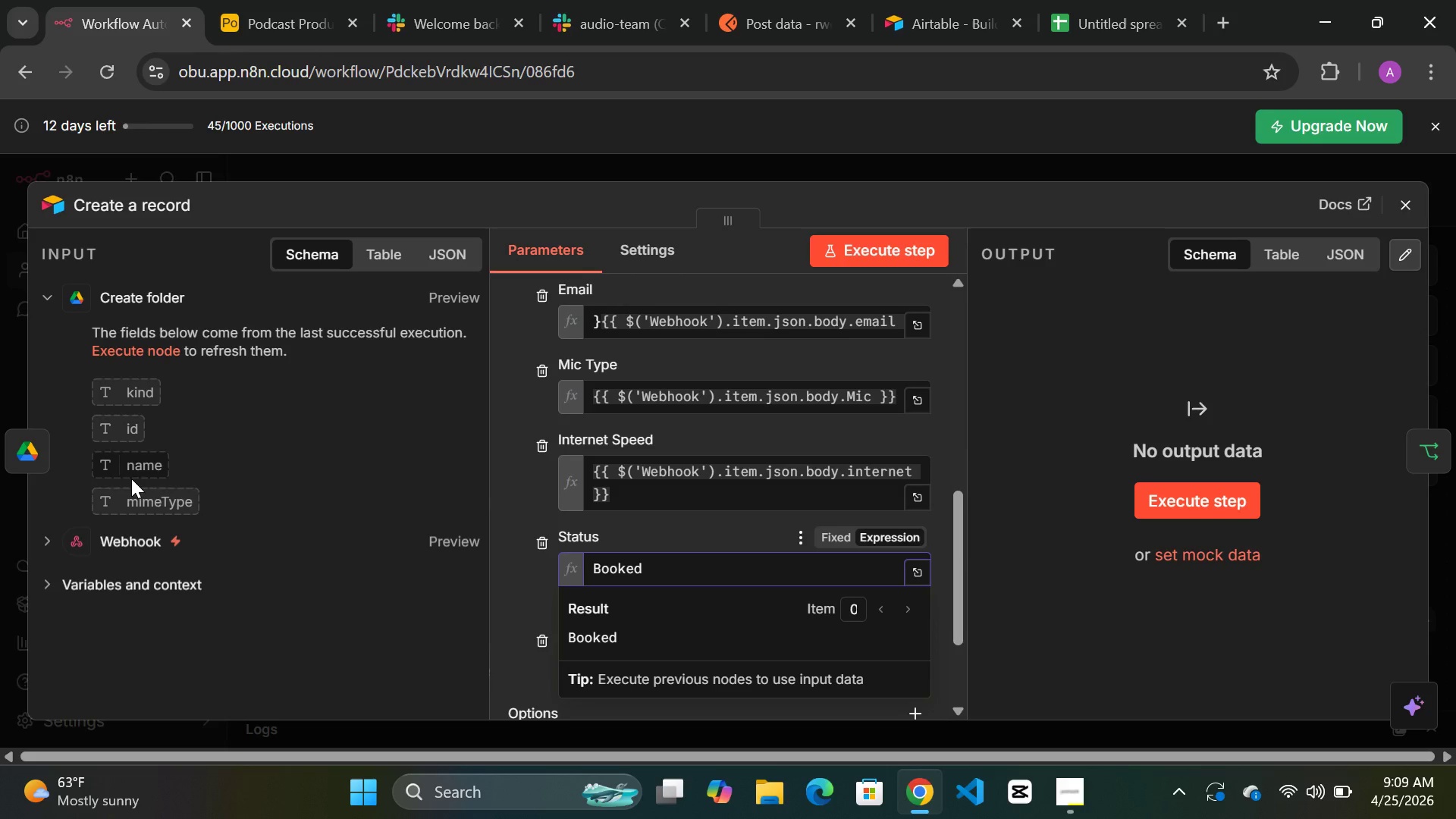 
left_click([127, 544])
 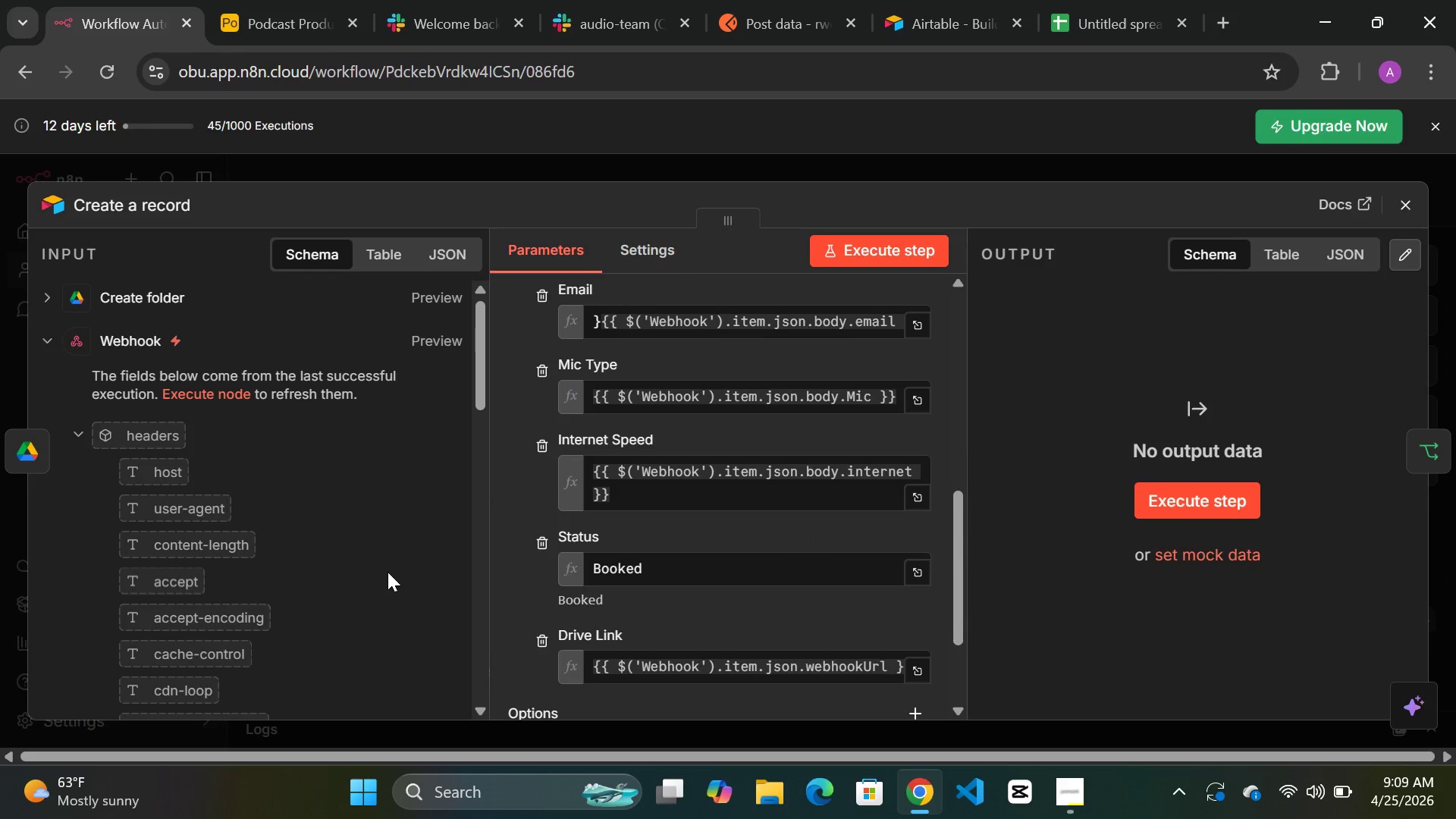 
scroll: coordinate [388, 572], scroll_direction: down, amount: 2.0
 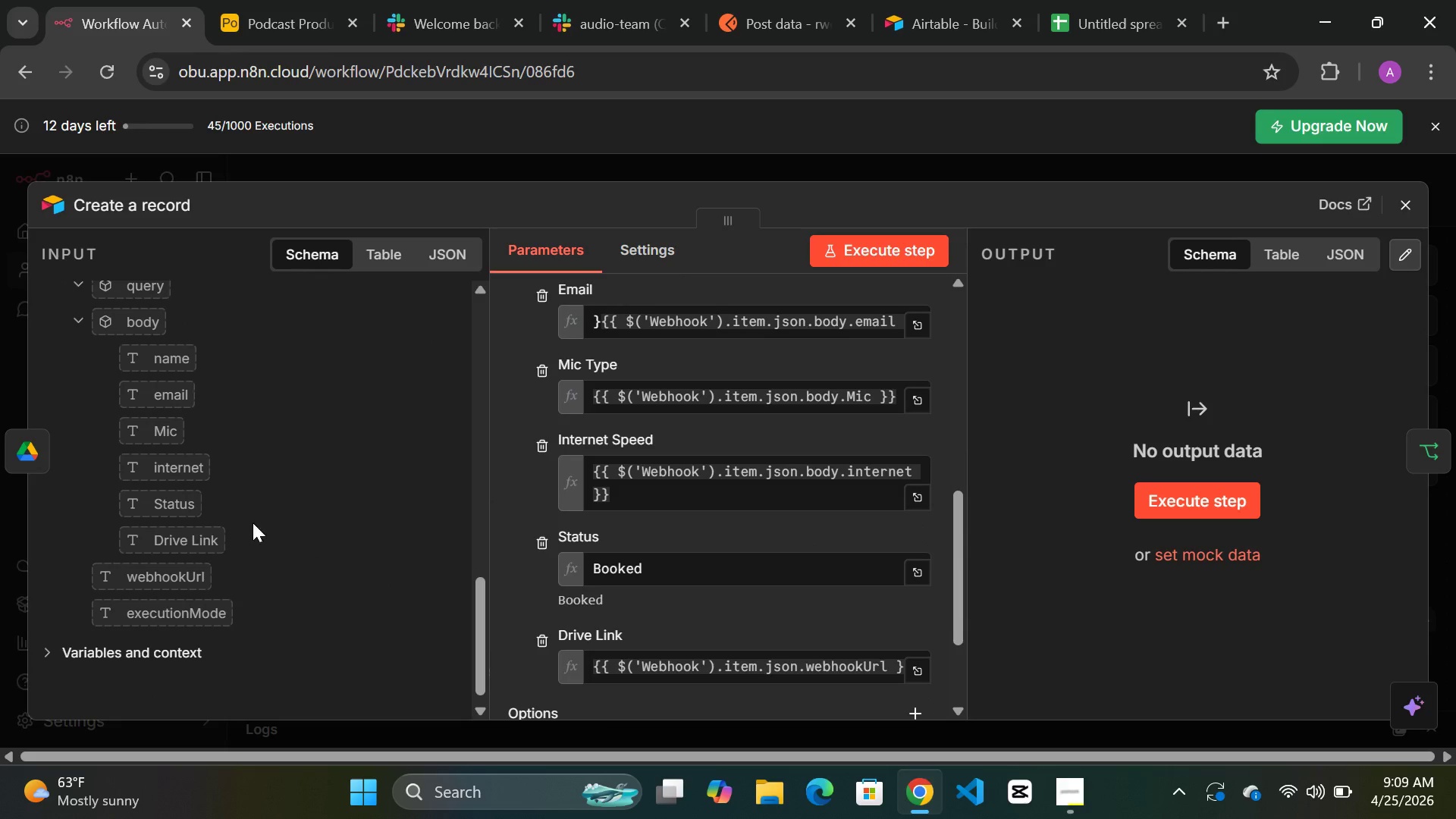 
left_click_drag(start_coordinate=[165, 509], to_coordinate=[643, 566])
 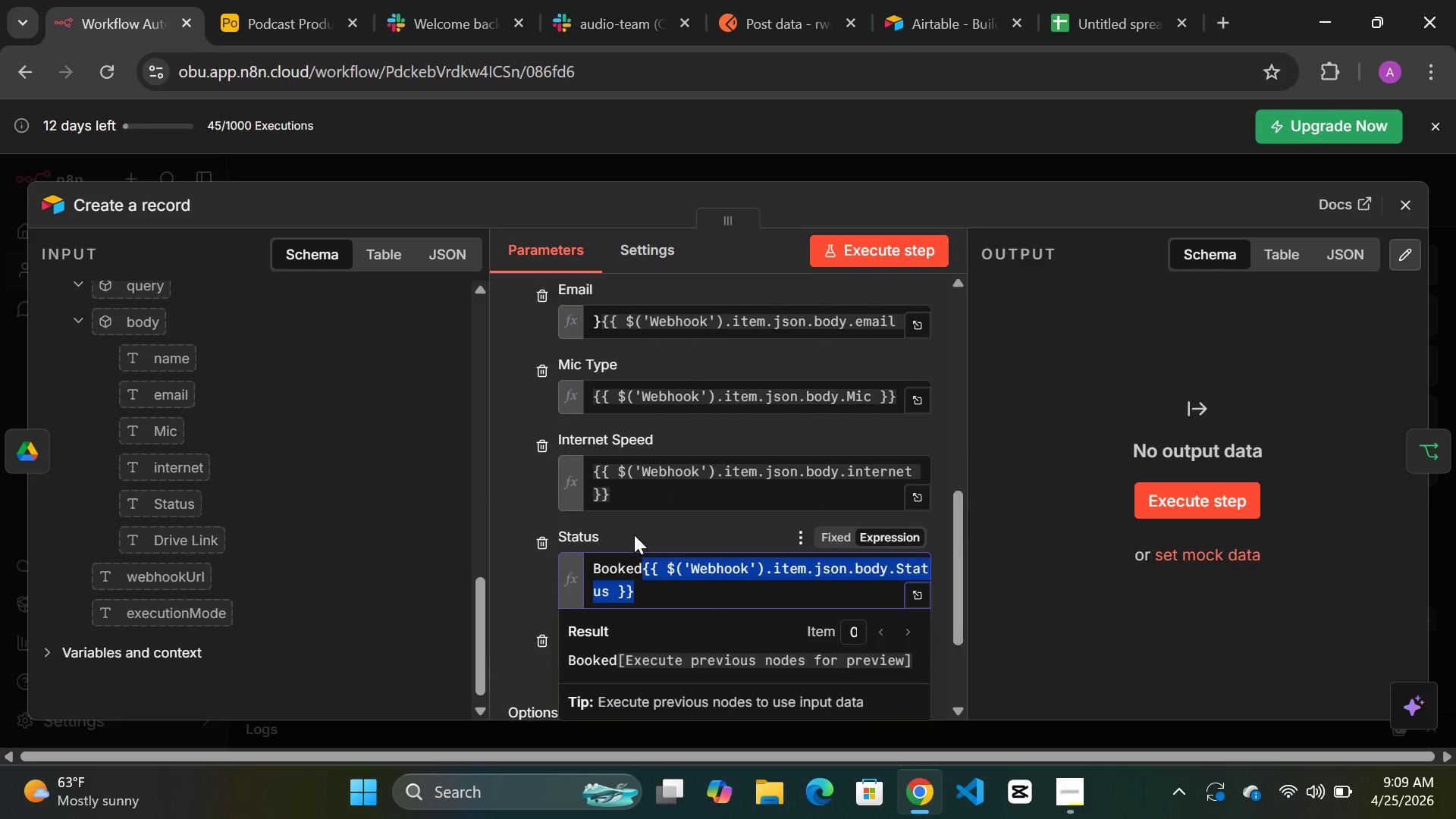 
left_click([634, 534])
 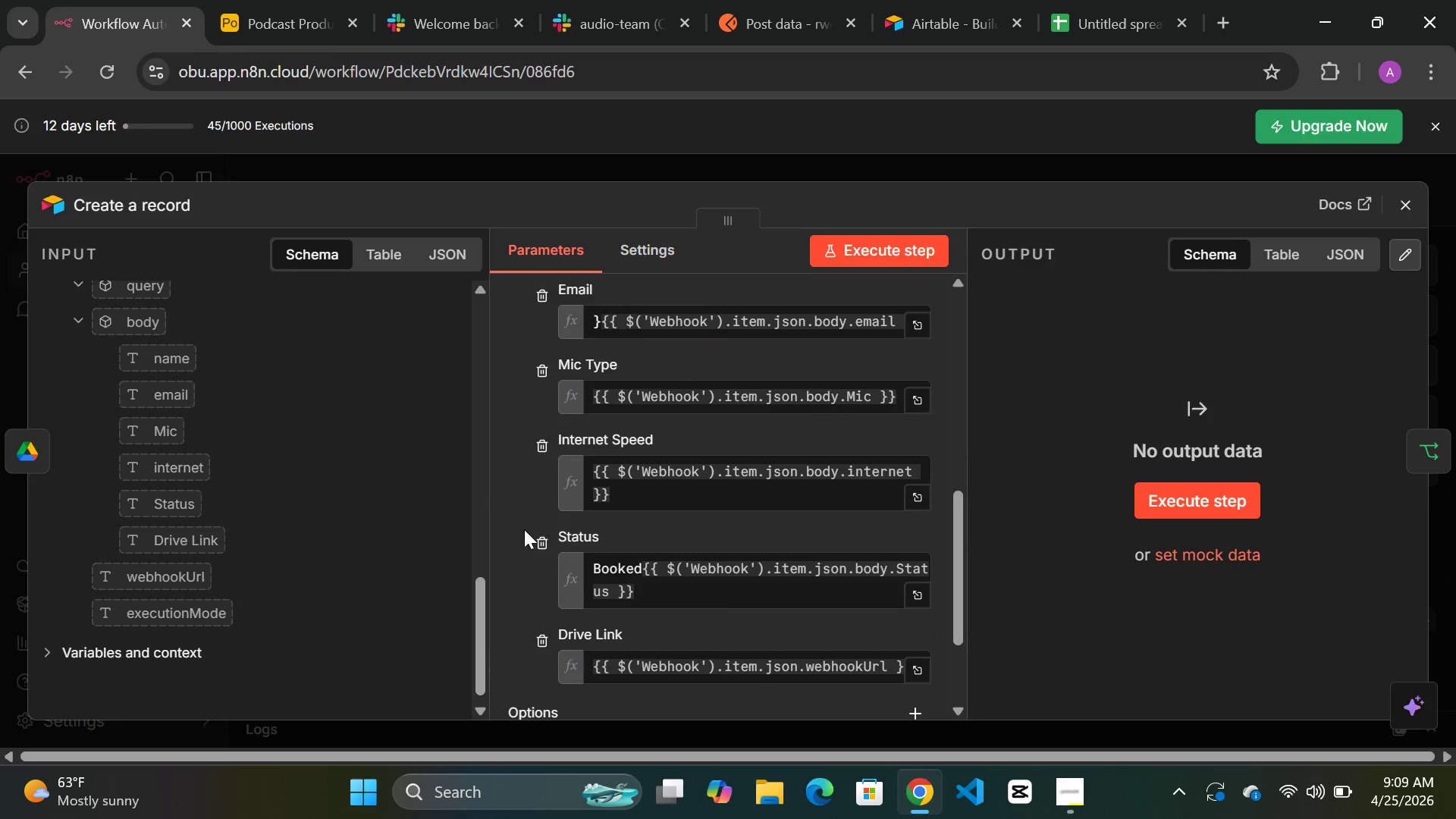 
scroll: coordinate [524, 493], scroll_direction: up, amount: 11.0
 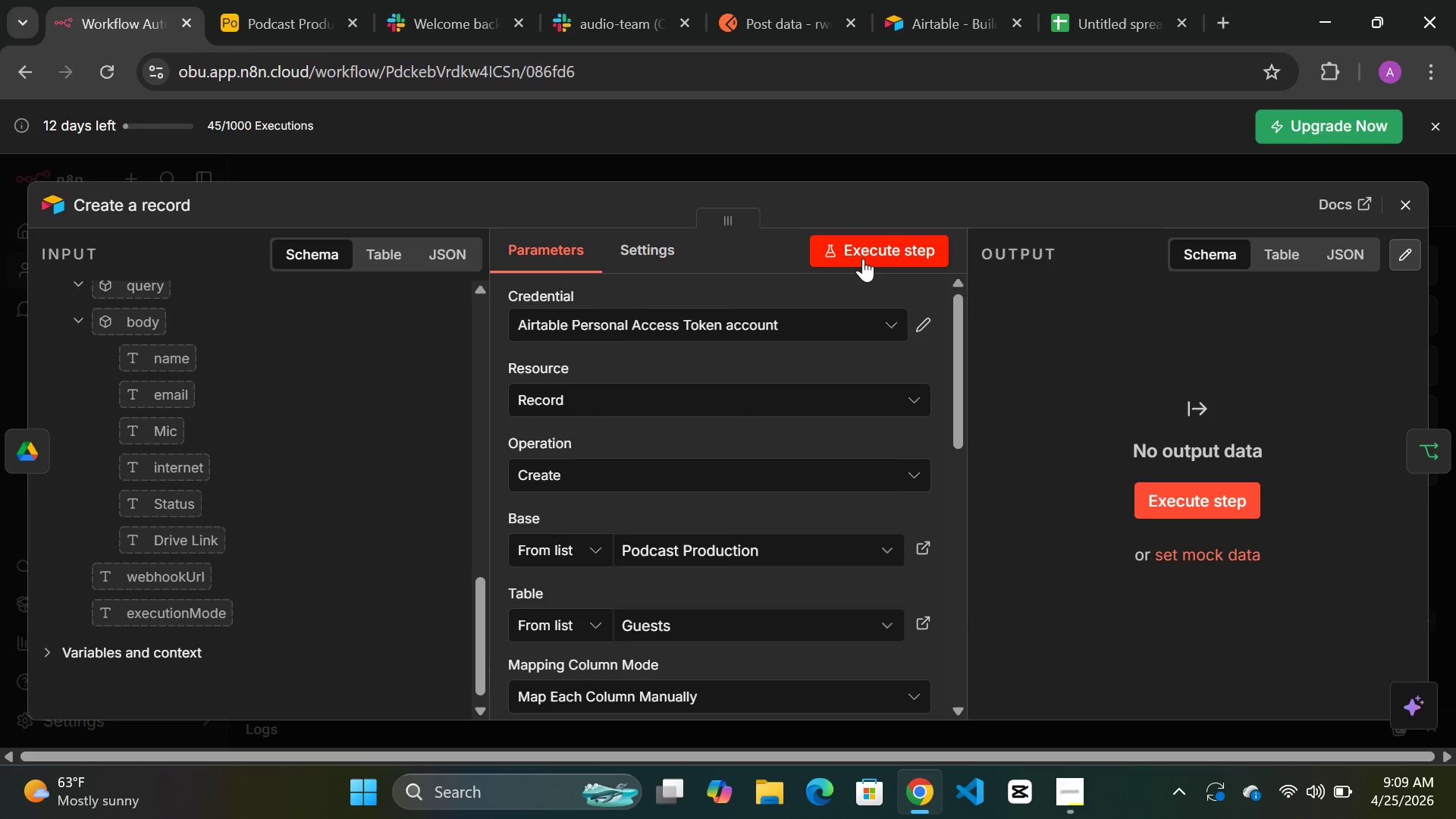 
left_click([863, 259])
 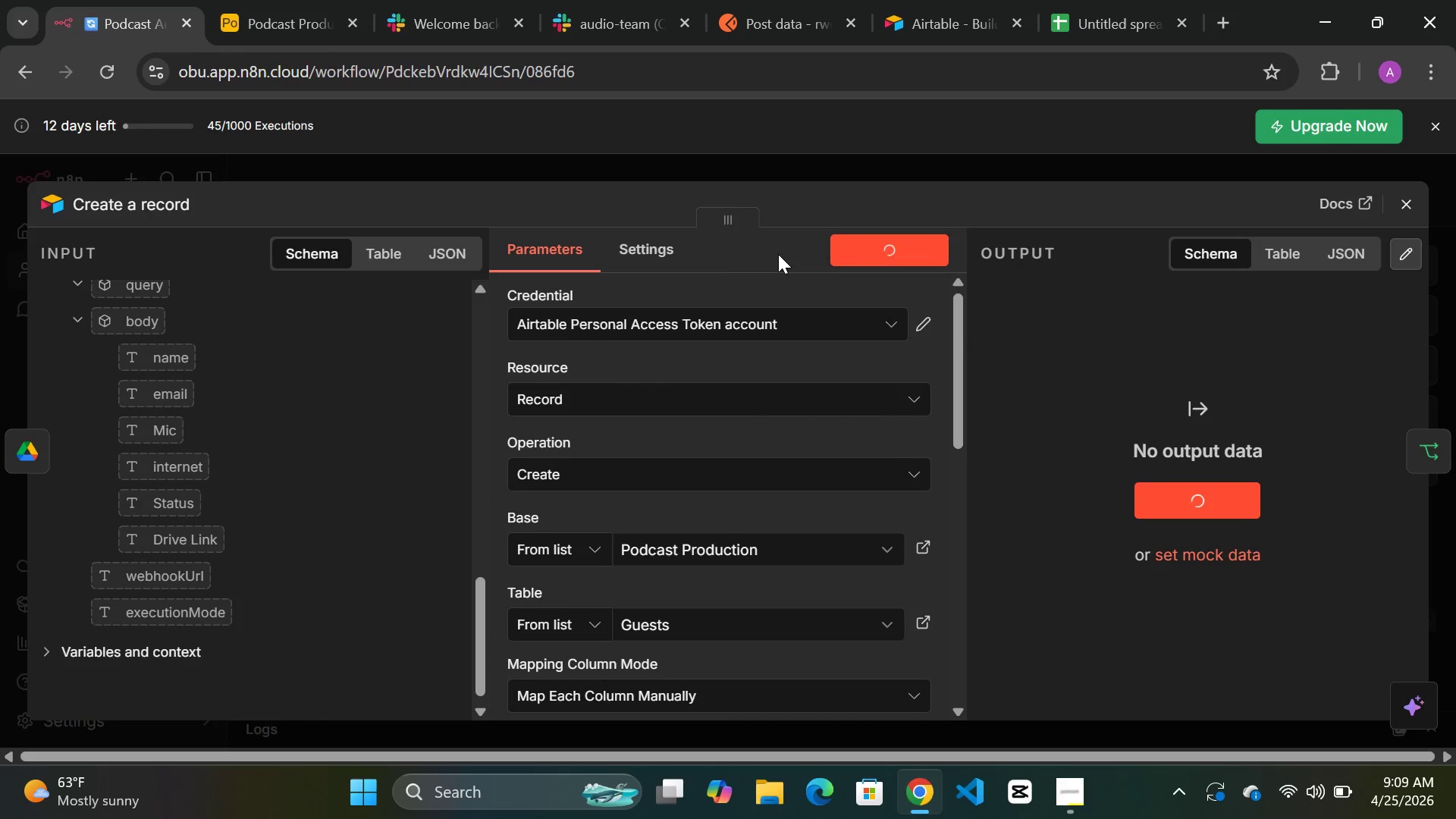 
wait(8.62)
 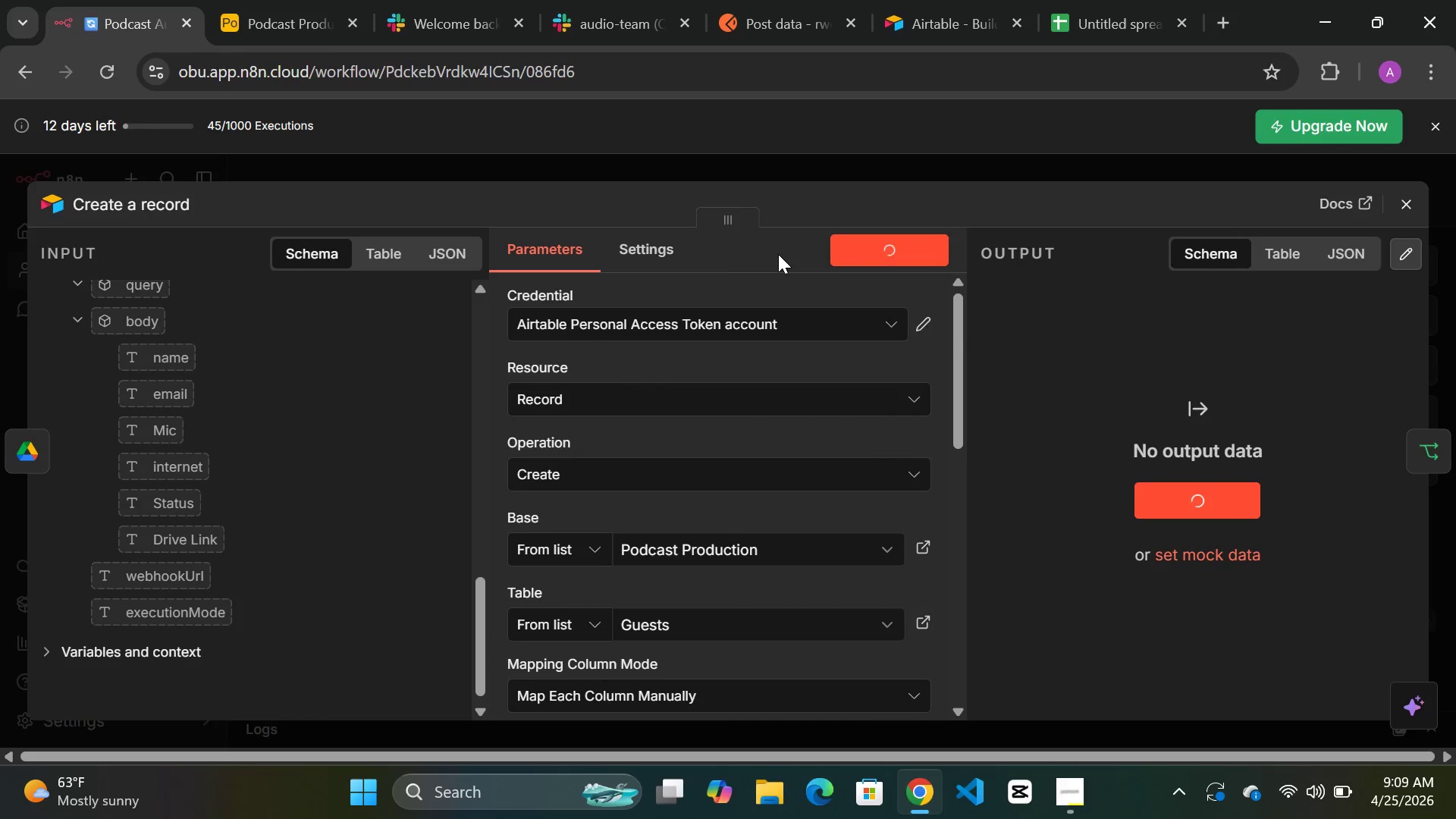 
scroll: coordinate [798, 413], scroll_direction: down, amount: 9.0
 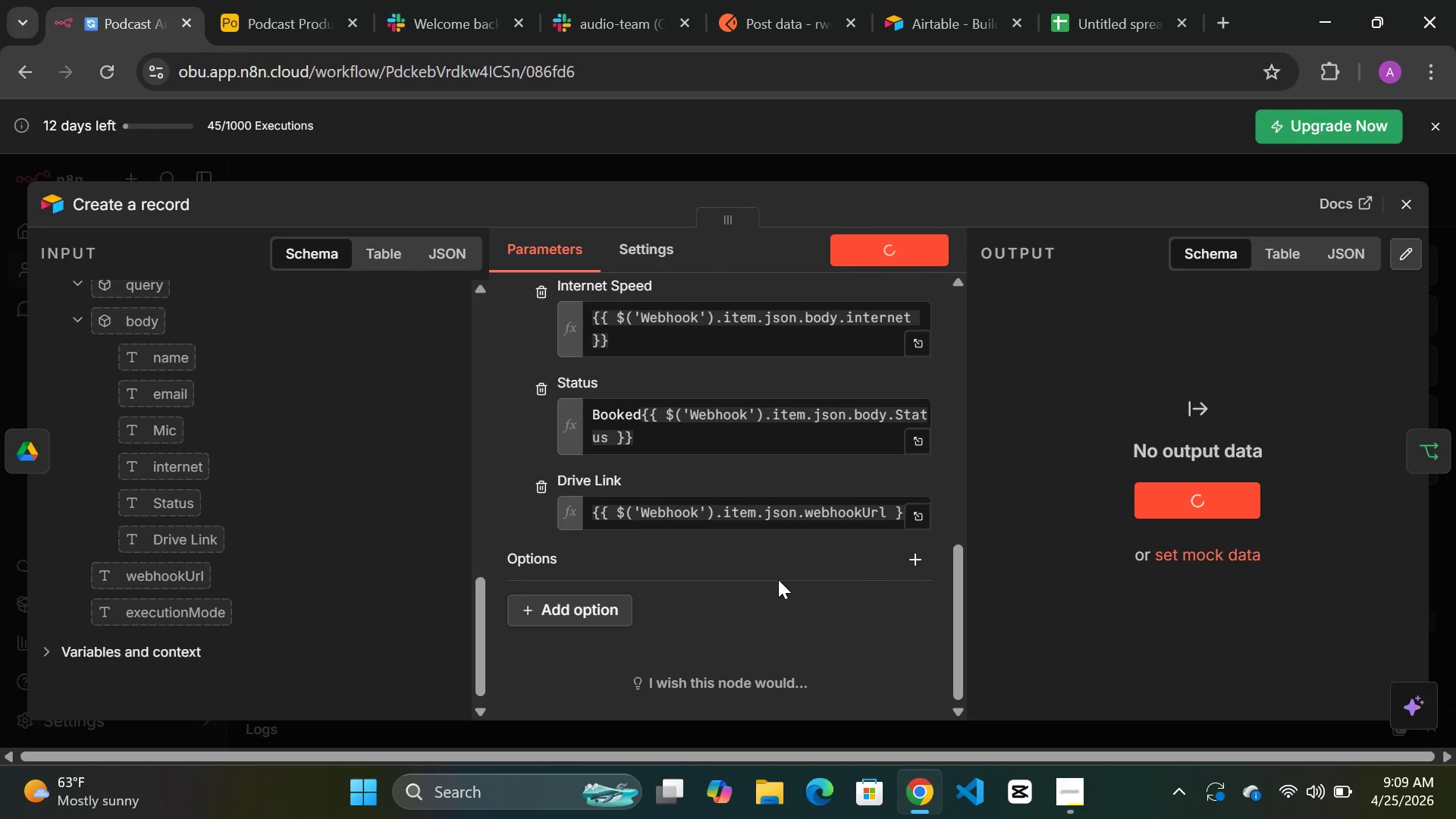 
scroll: coordinate [778, 579], scroll_direction: up, amount: 26.0
 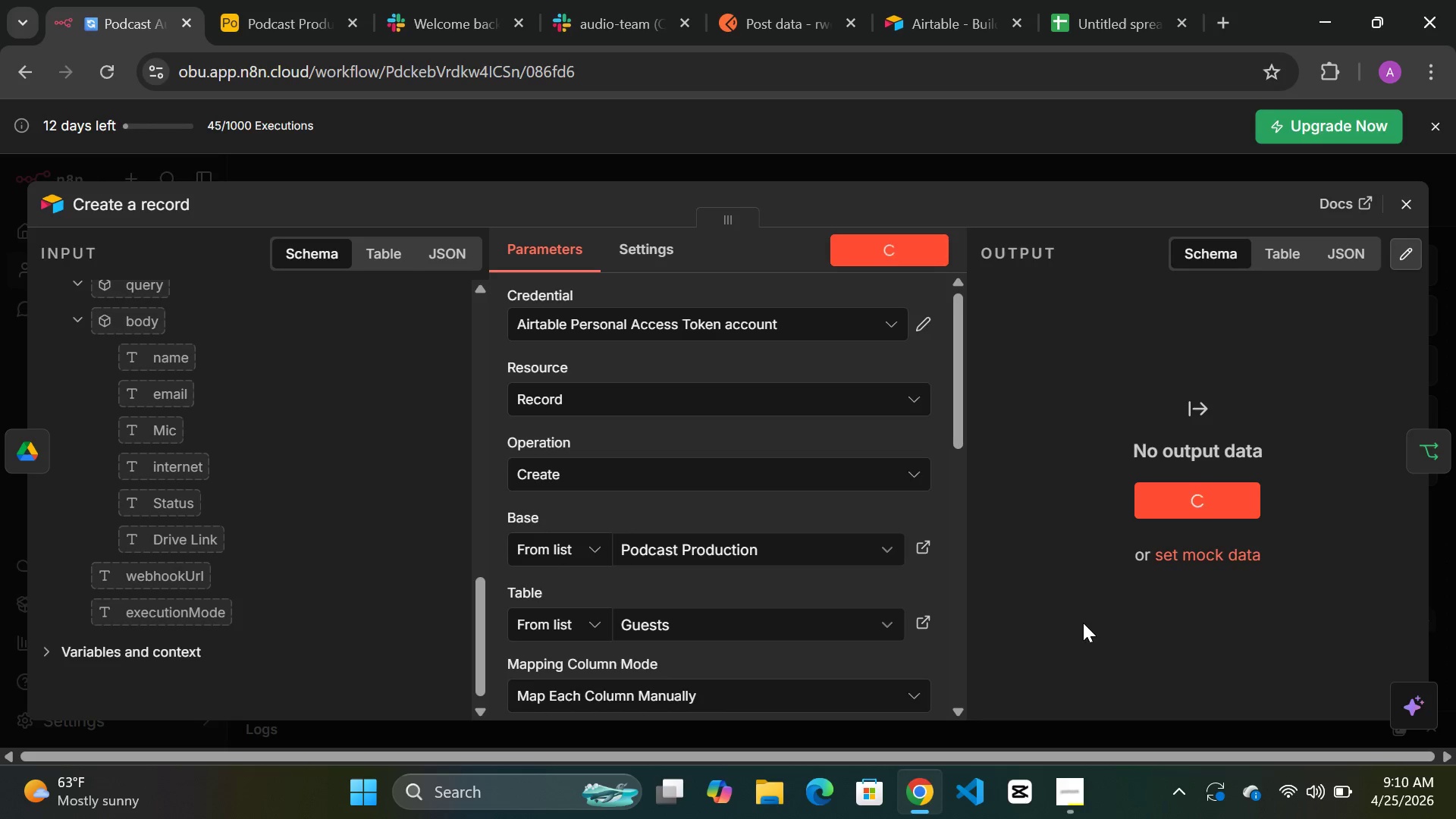 
wait(42.83)
 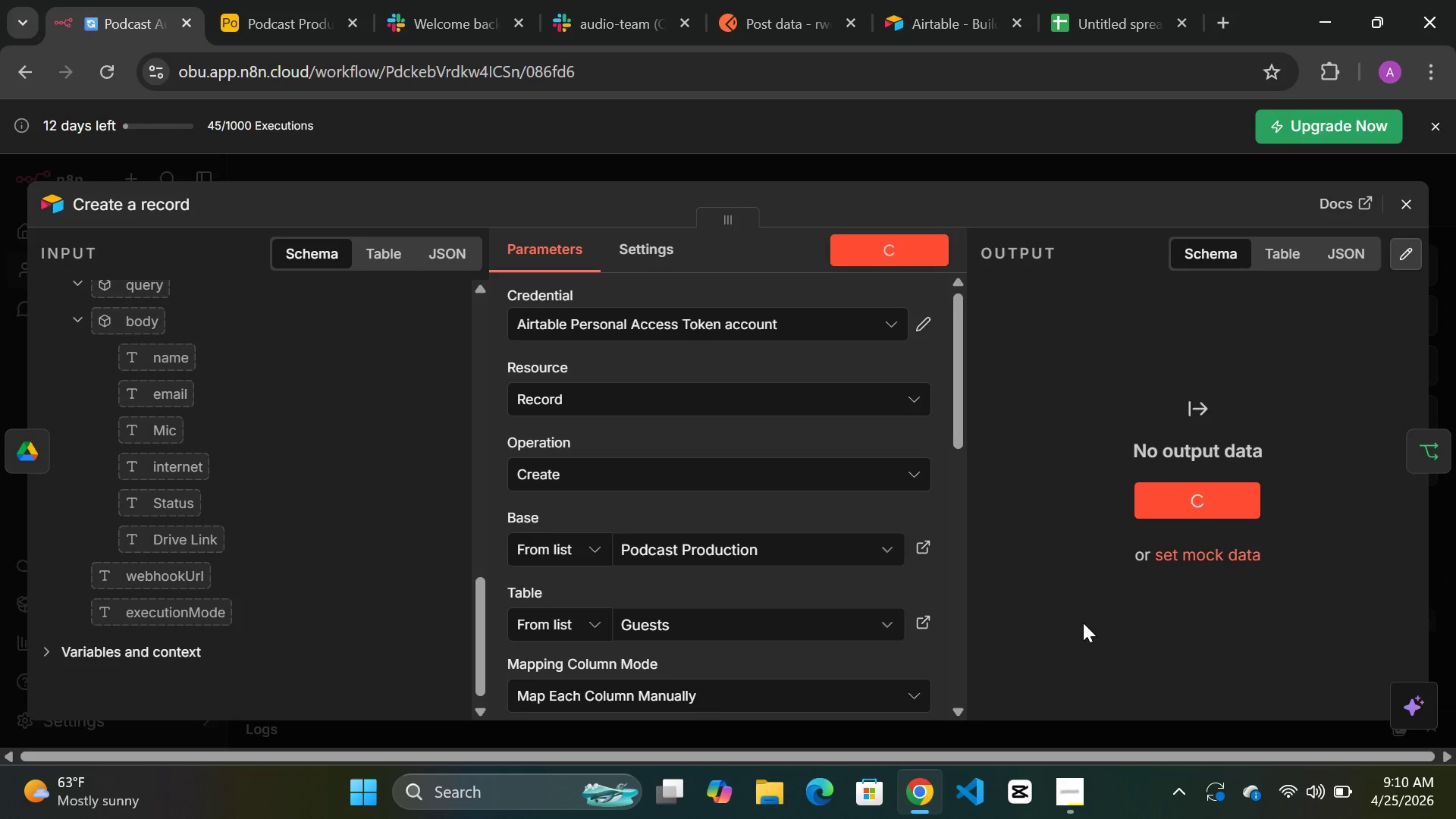 
scroll: coordinate [643, 439], scroll_direction: up, amount: 13.0
 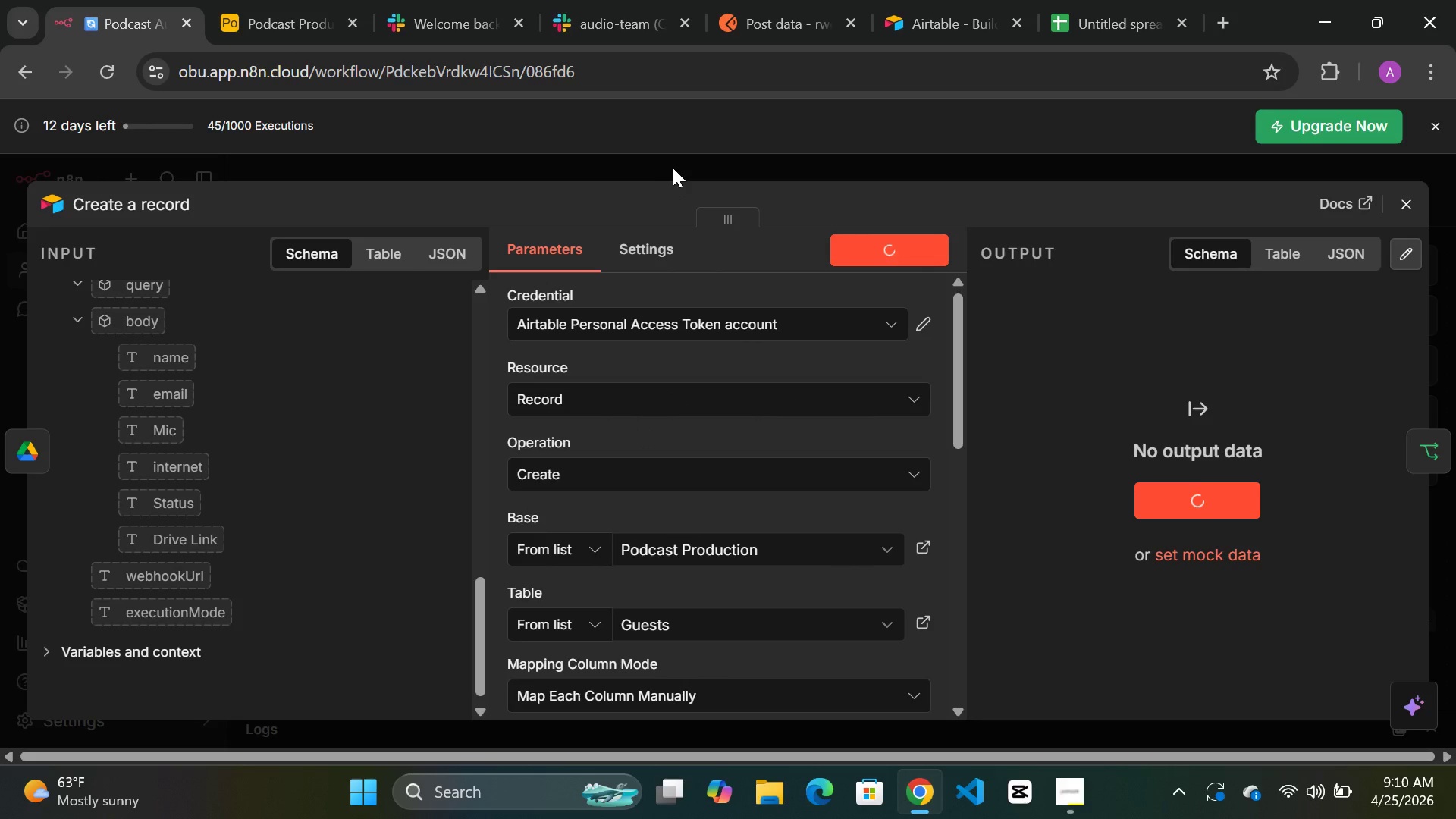 
left_click([673, 160])
 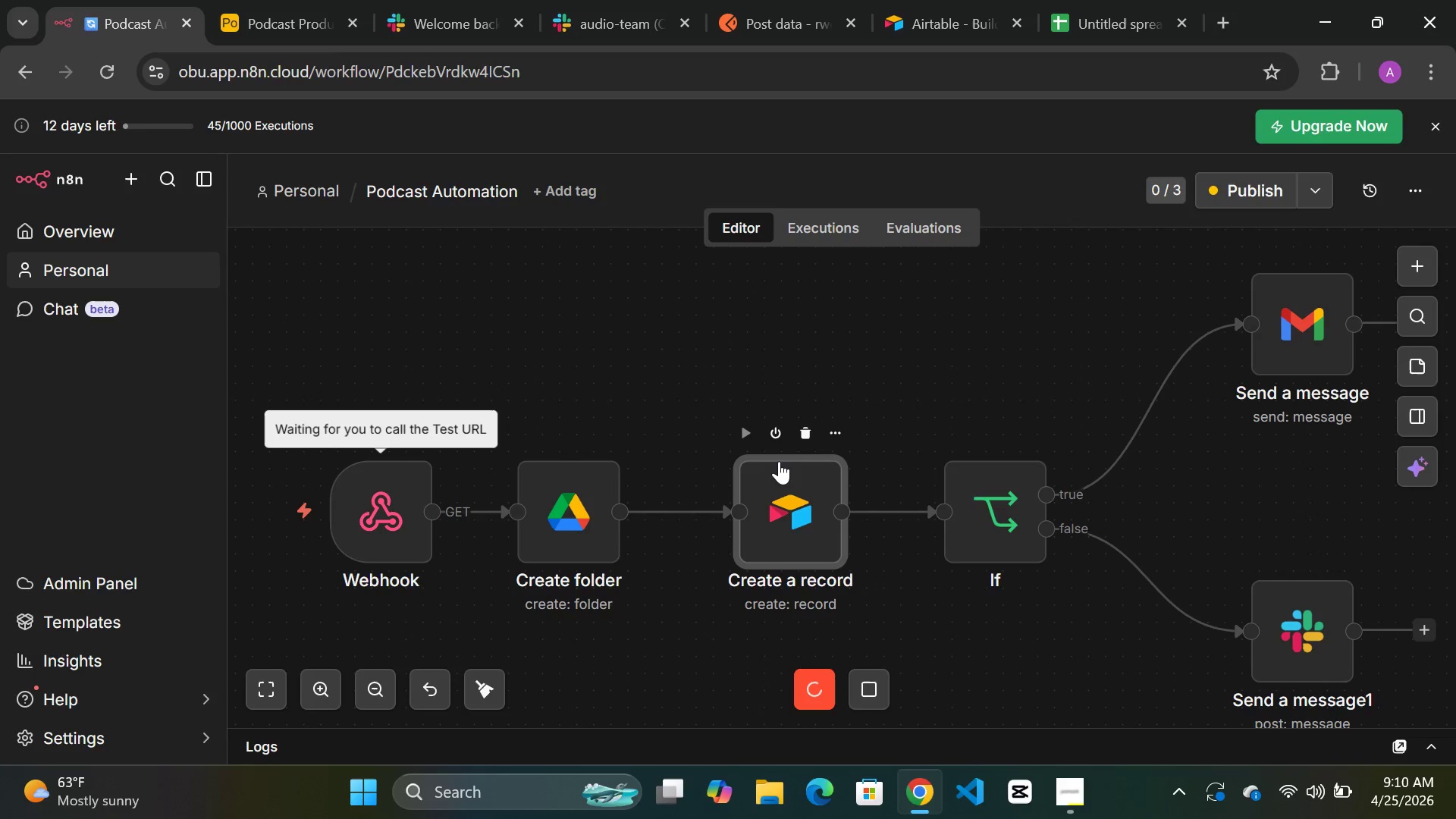 
scroll: coordinate [779, 461], scroll_direction: down, amount: 1.0
 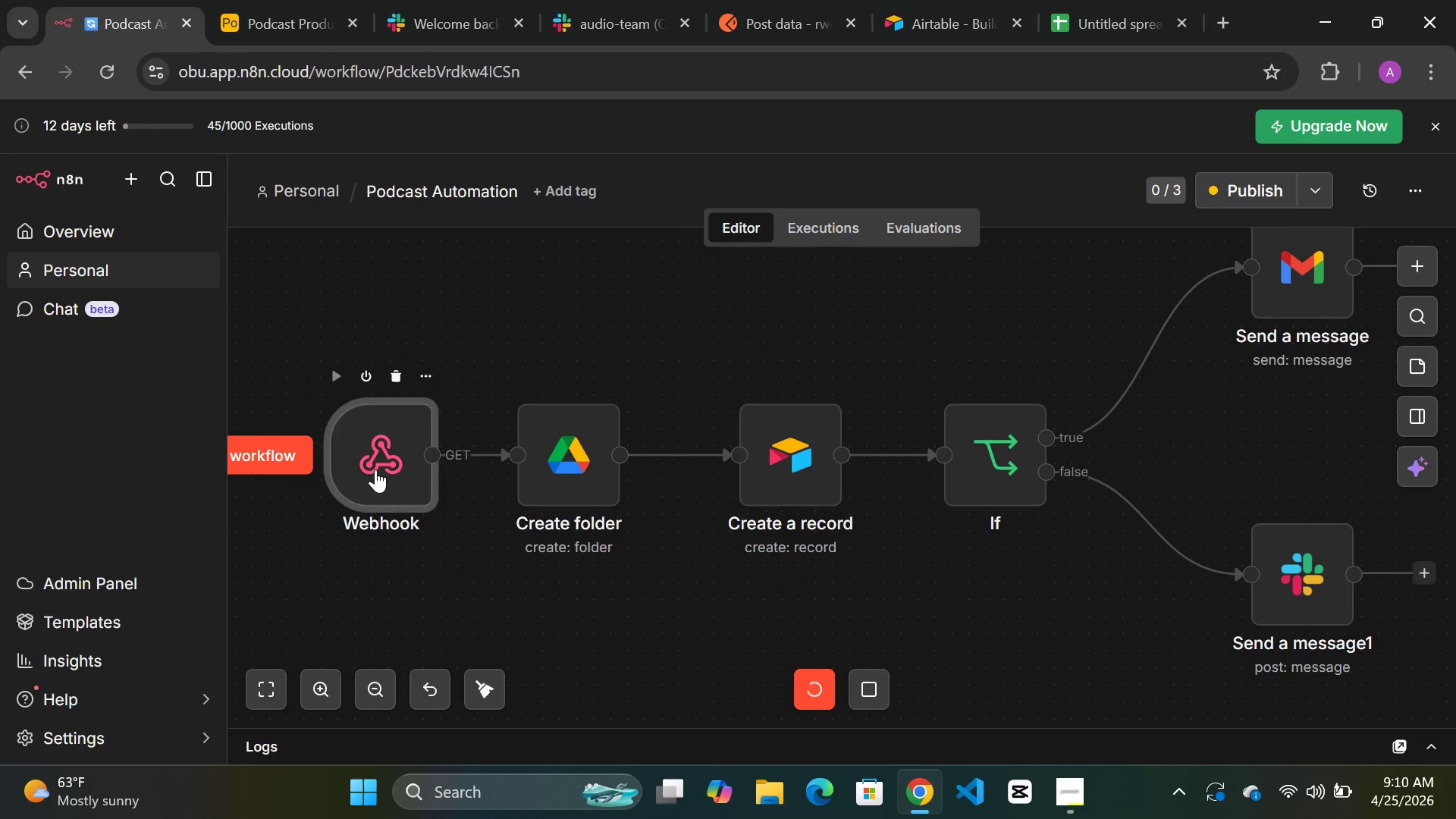 
double_click([375, 469])
 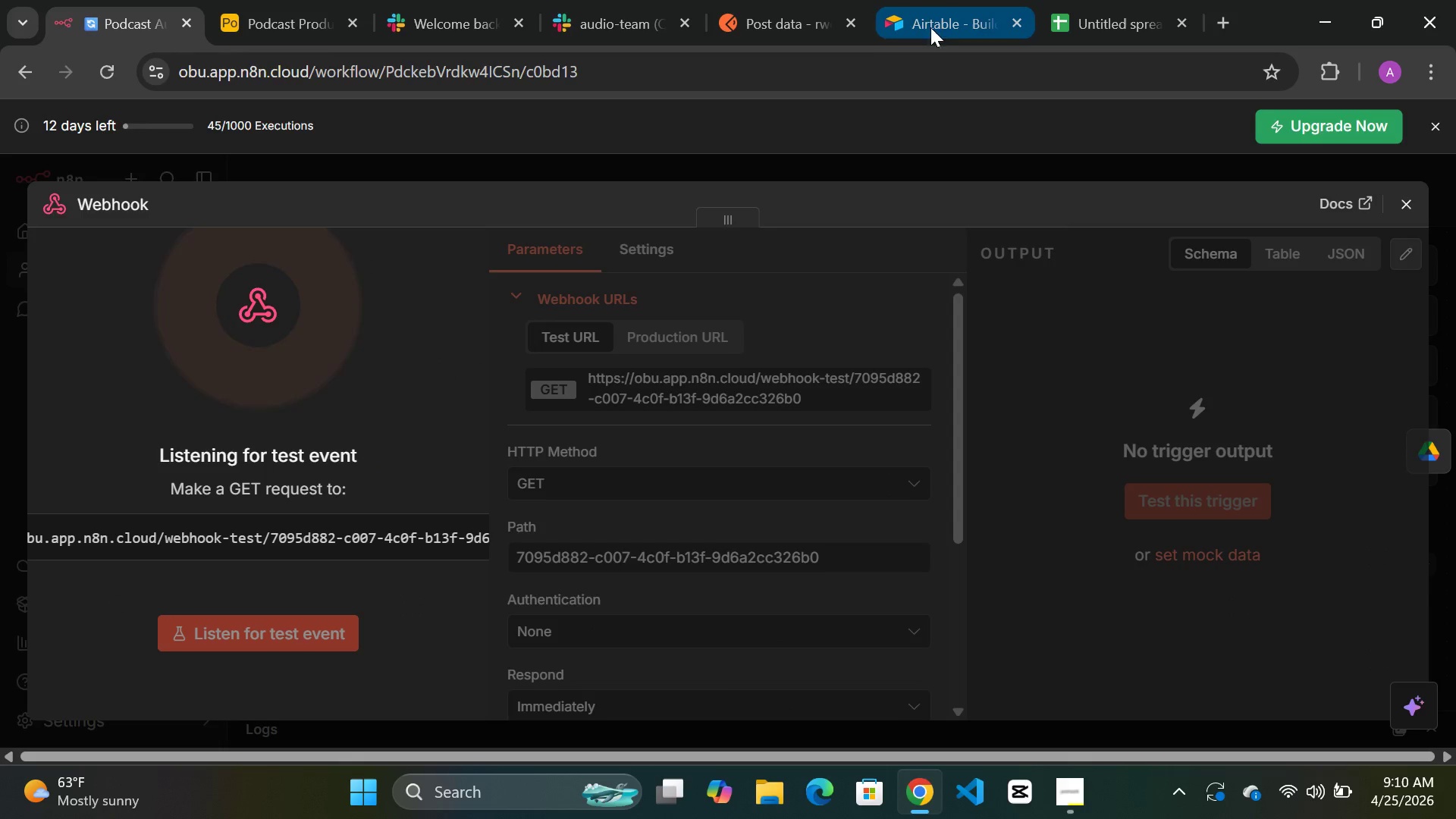 
left_click([779, 26])
 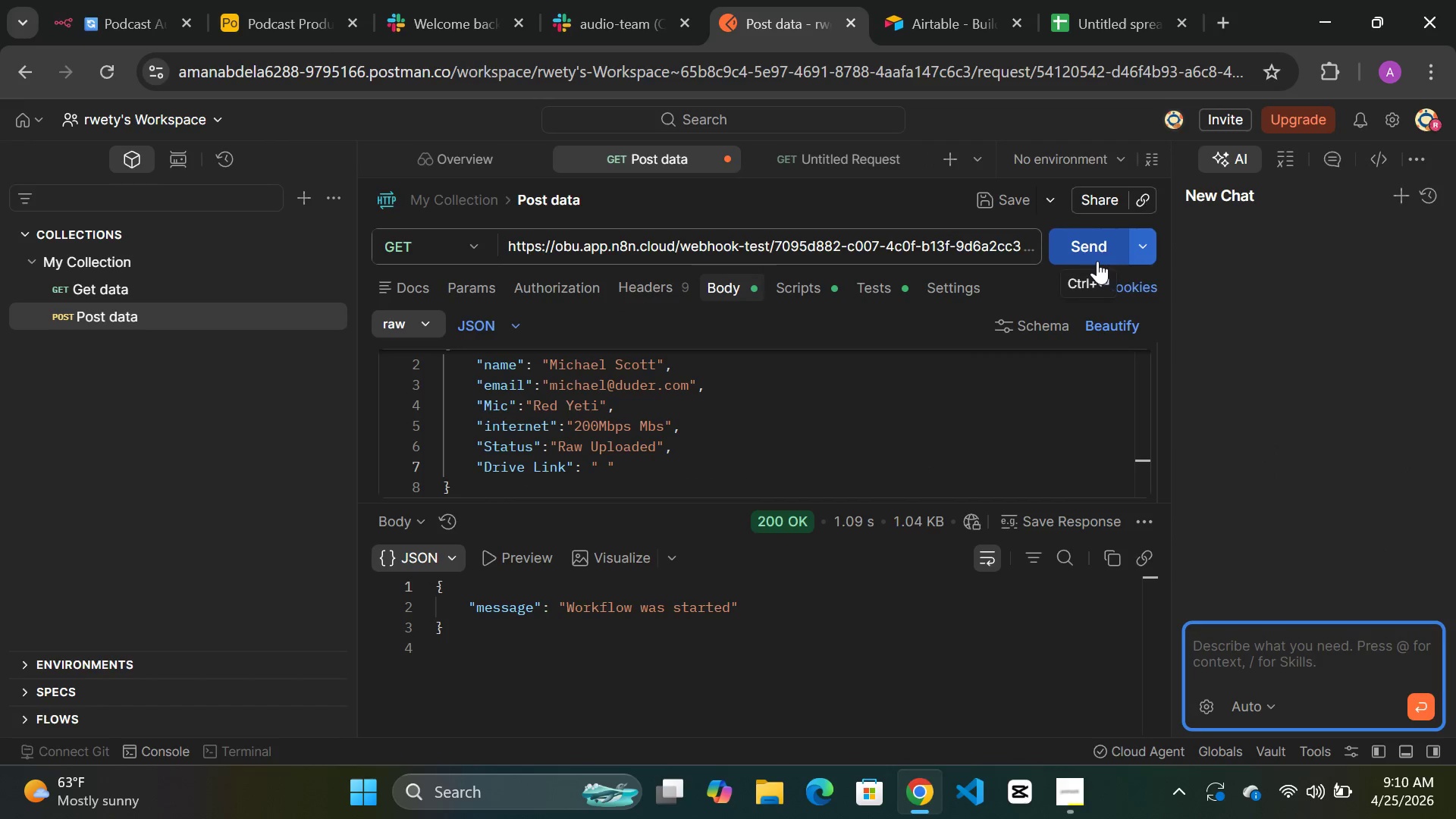 
left_click([1097, 258])
 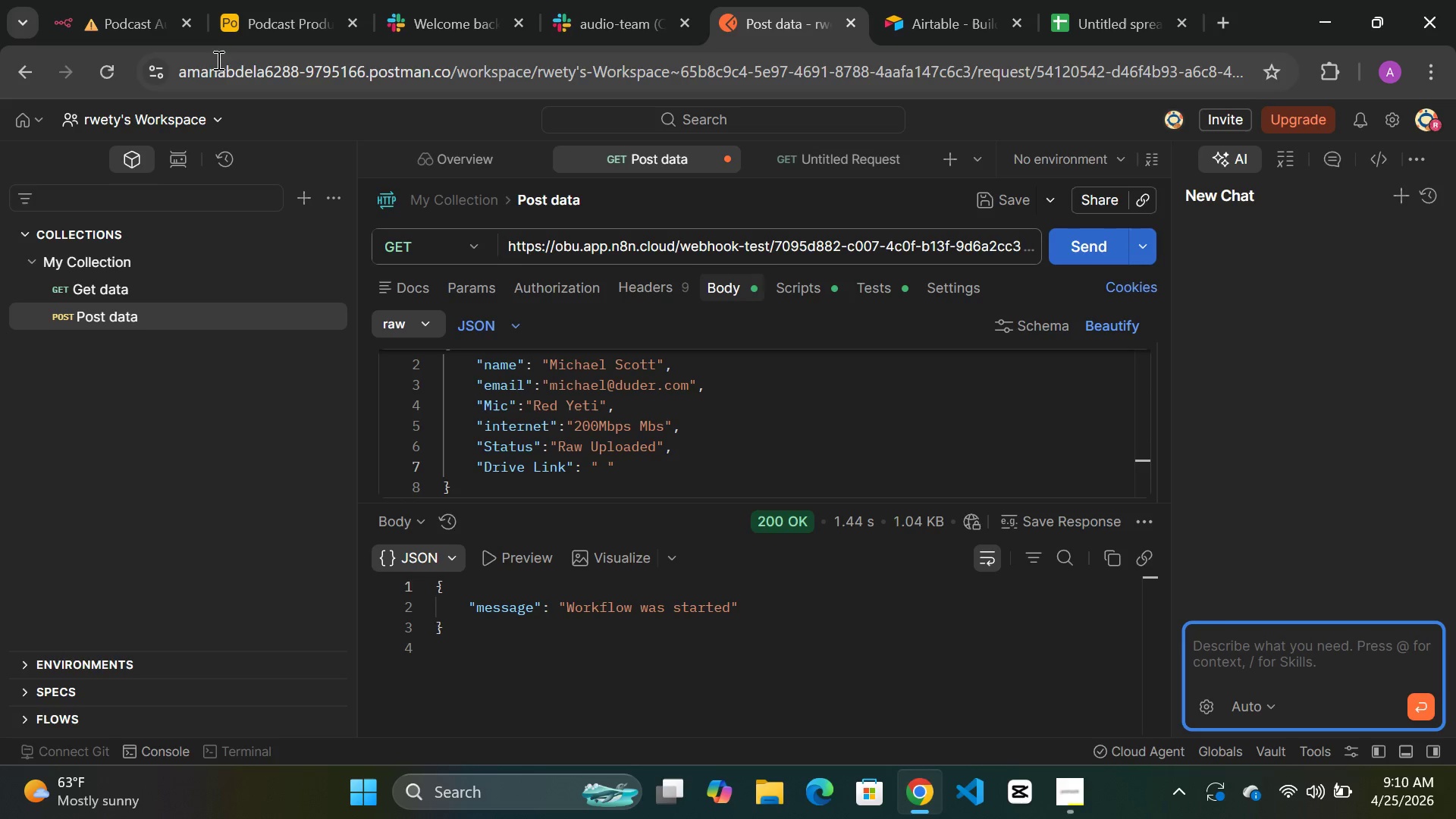 
wait(5.33)
 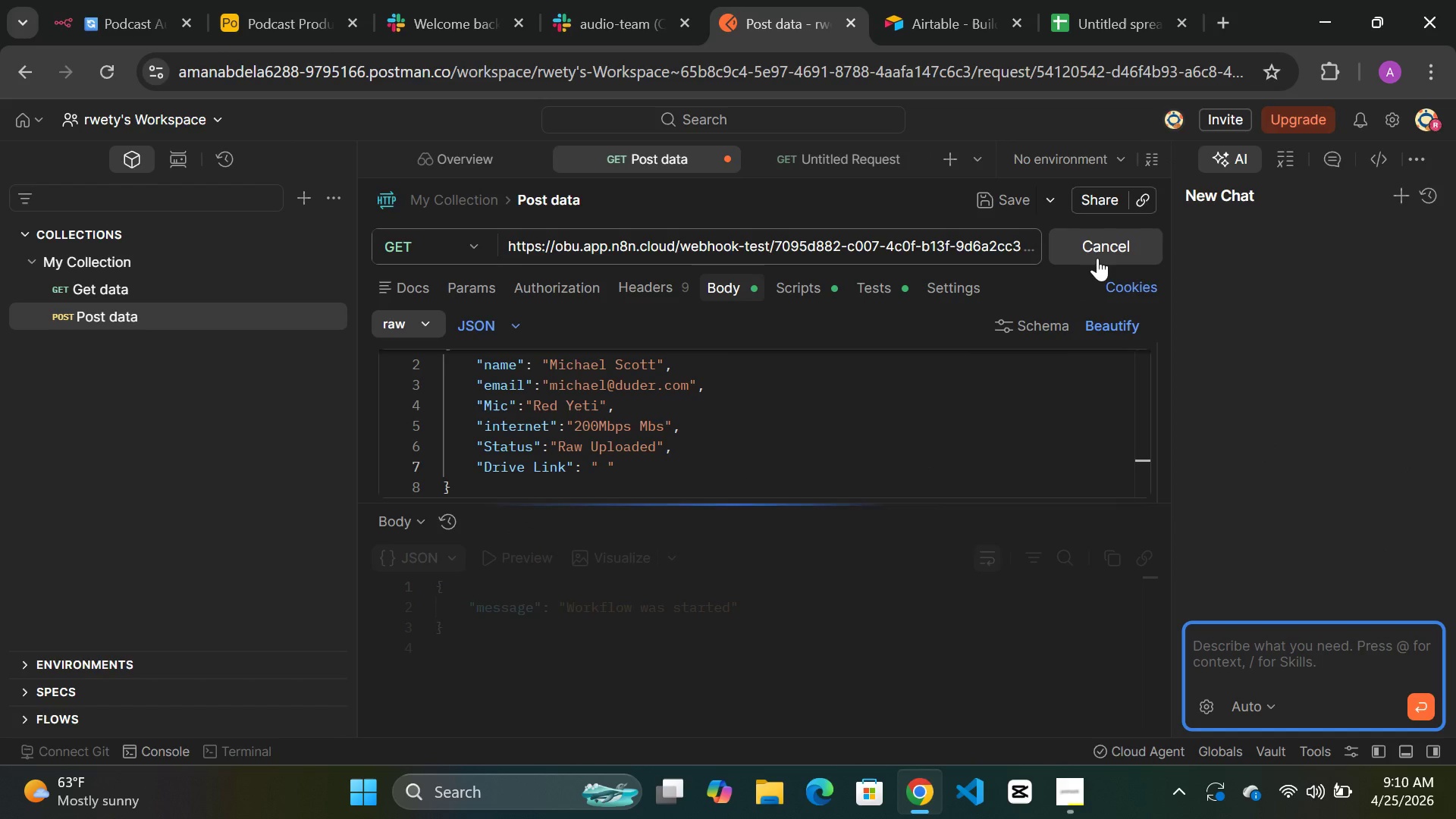 
left_click([144, 32])
 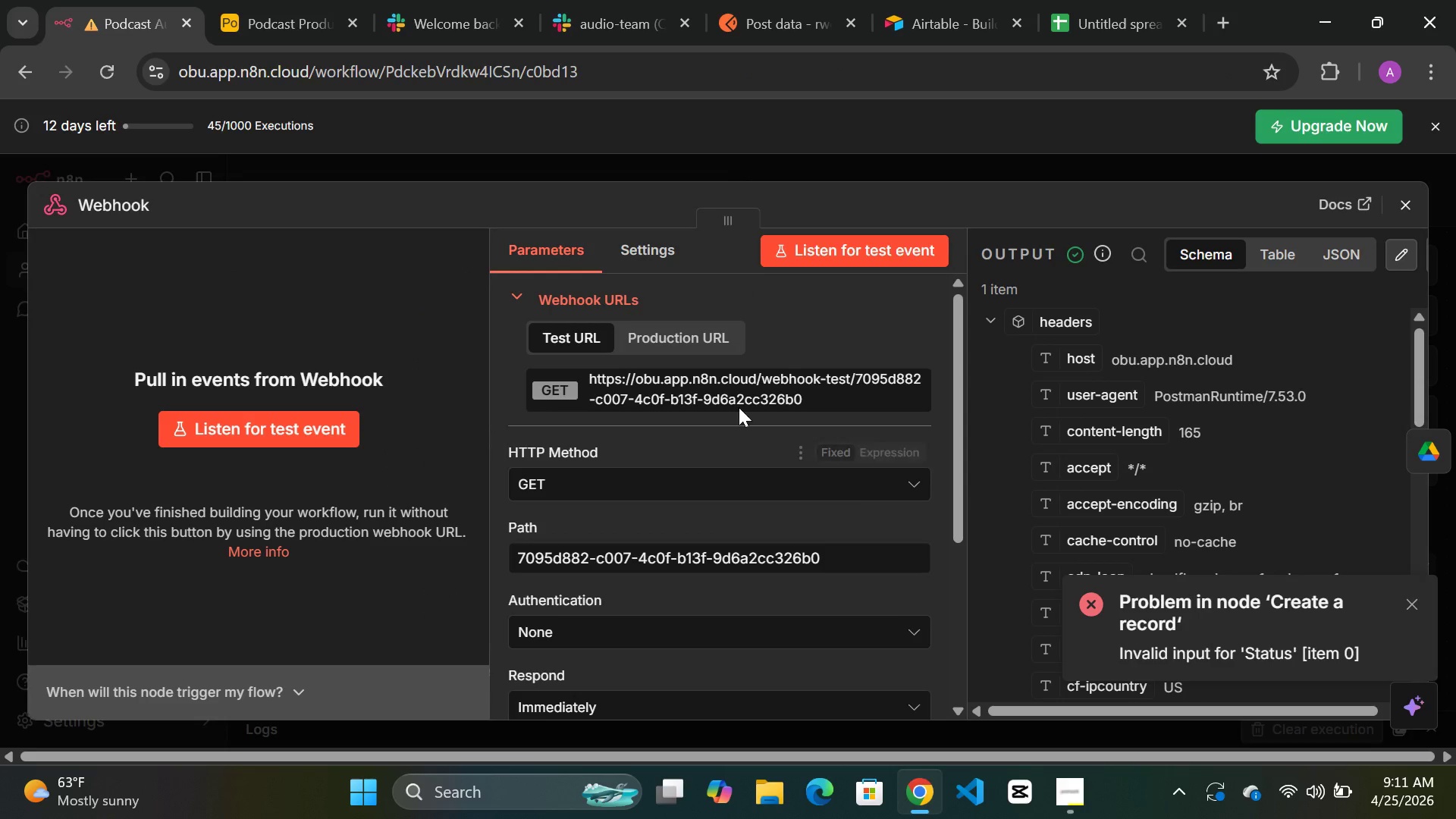 
left_click([585, 155])
 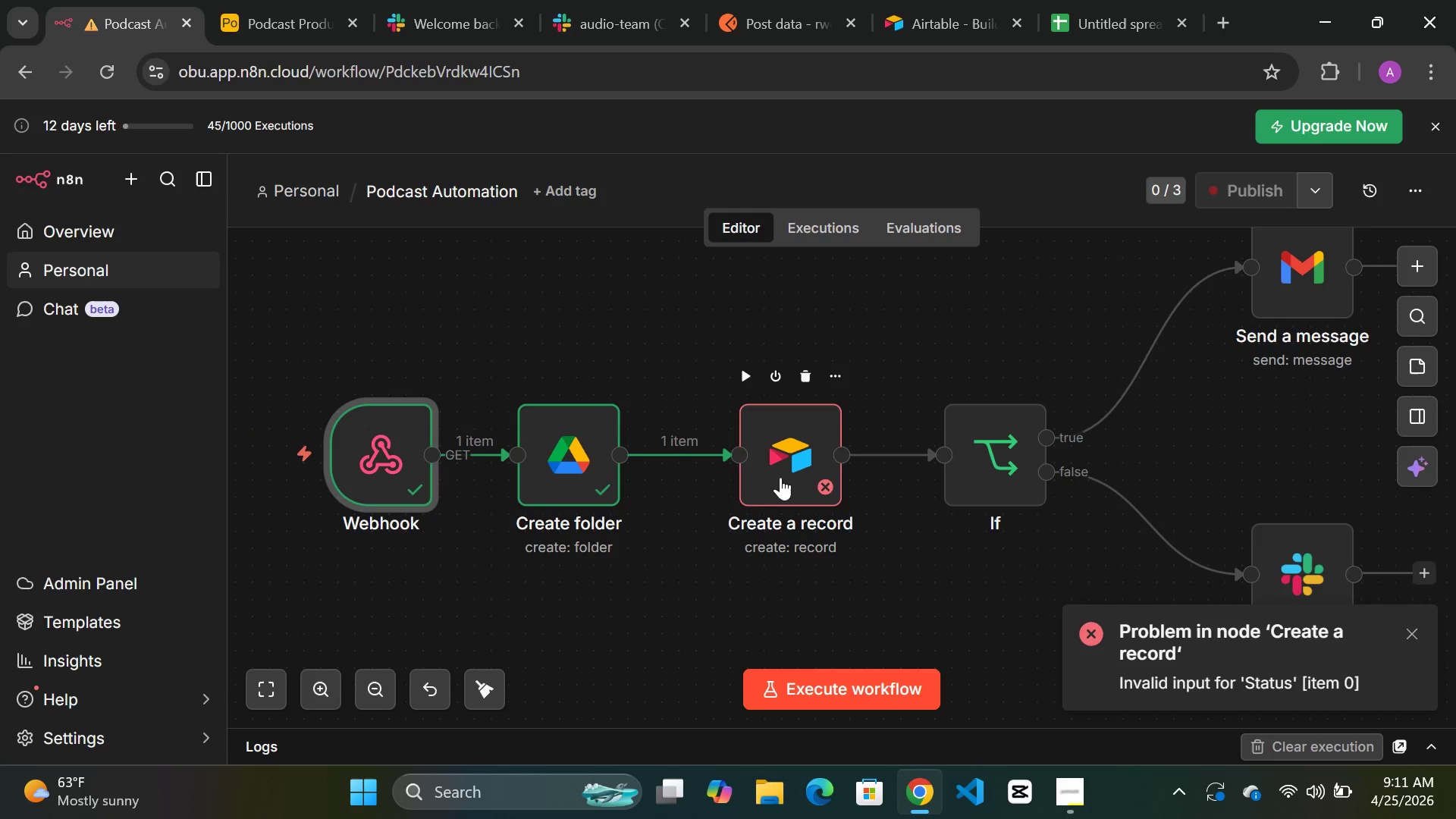 
double_click([786, 472])
 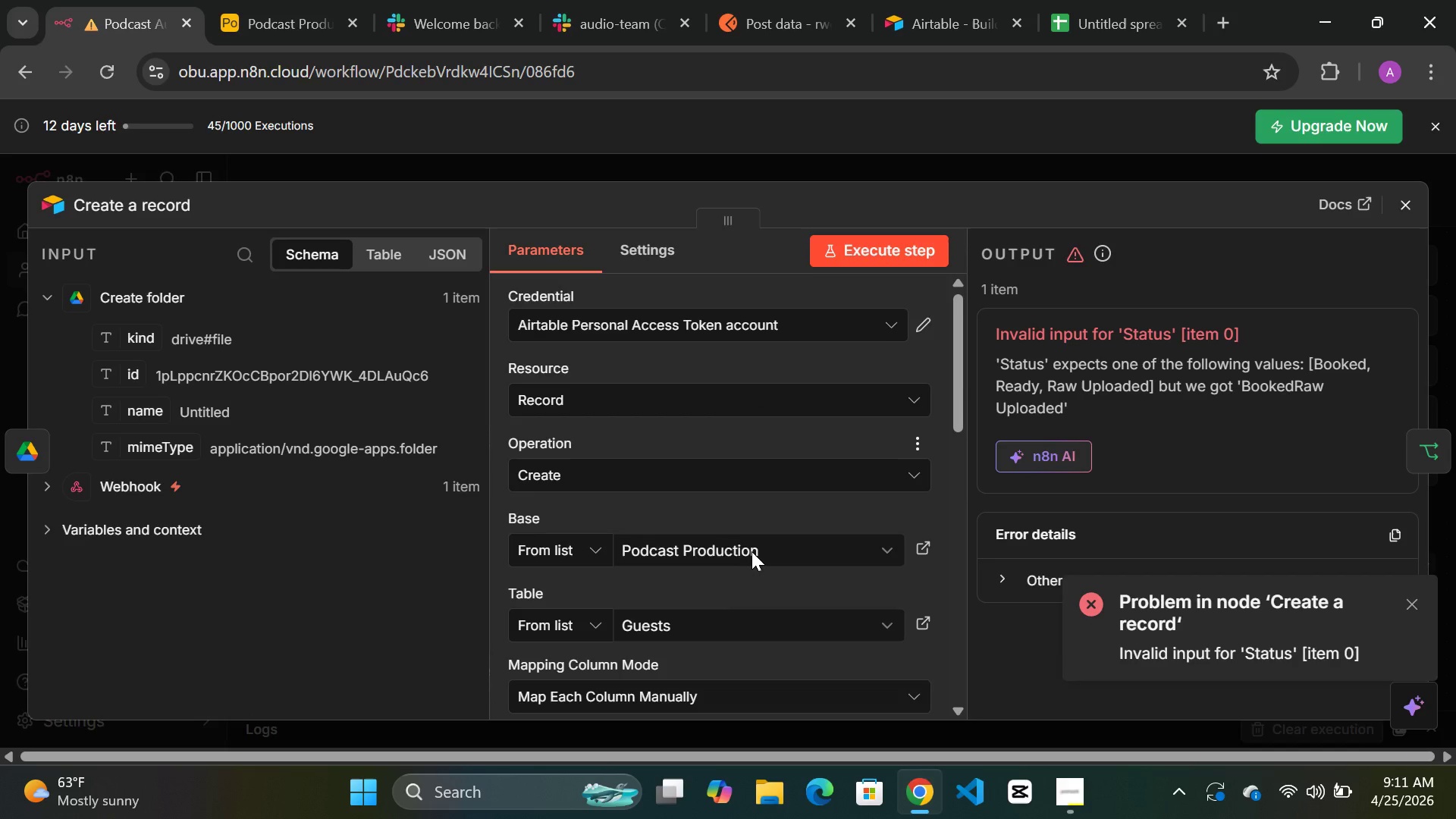 
scroll: coordinate [750, 556], scroll_direction: down, amount: 5.0
 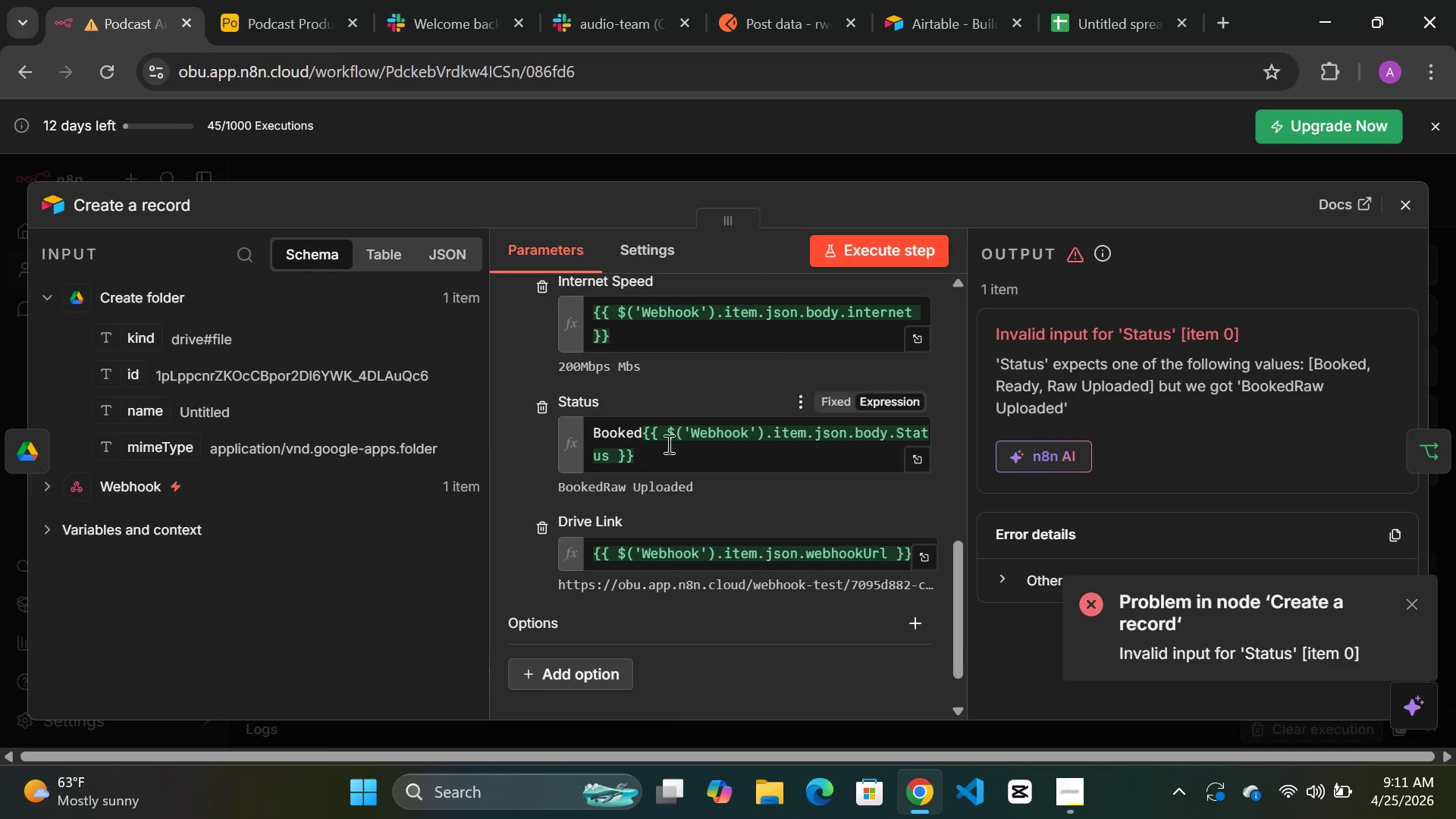 
left_click([642, 432])
 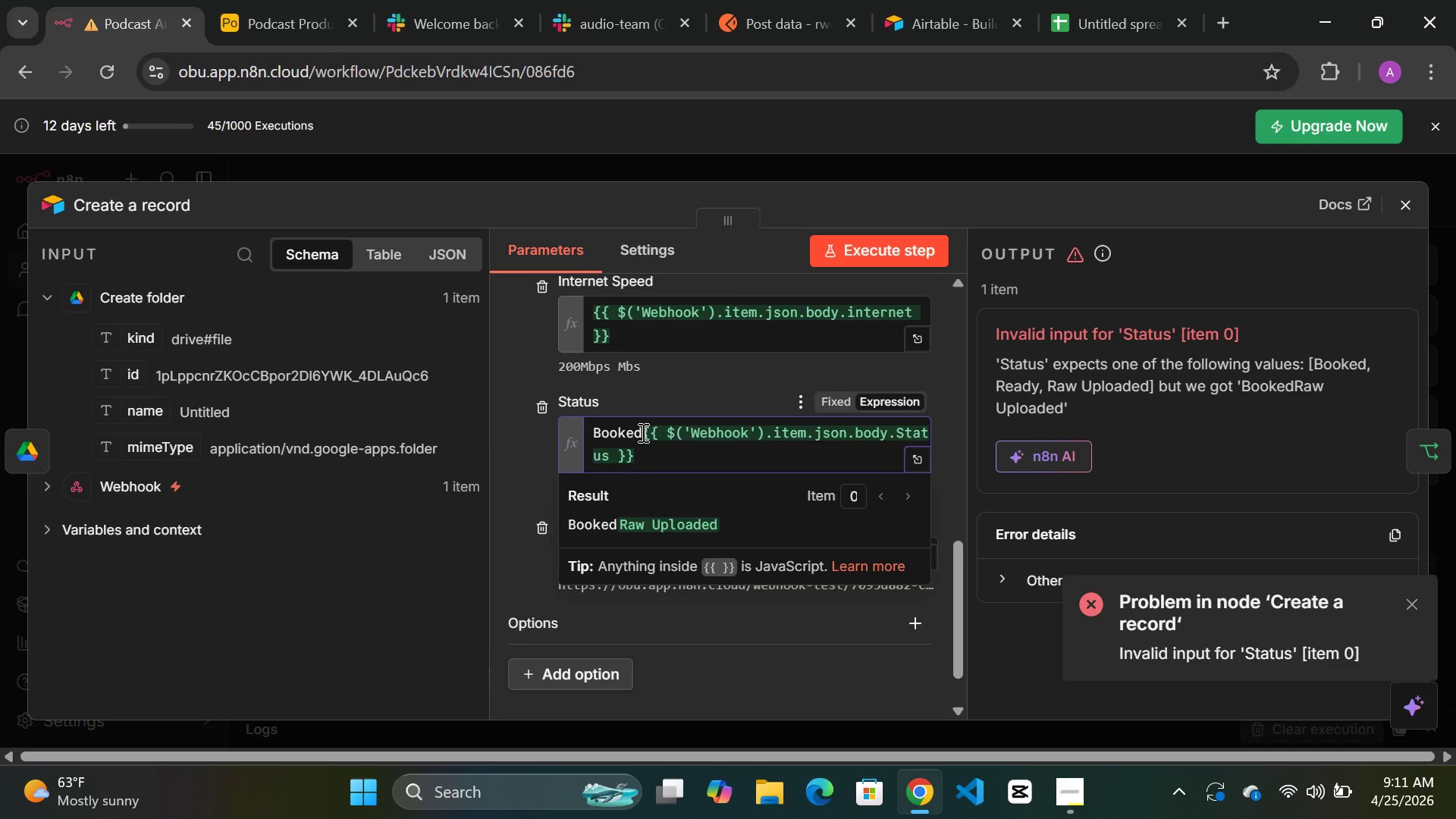 
hold_key(key=Backspace, duration=0.8)
 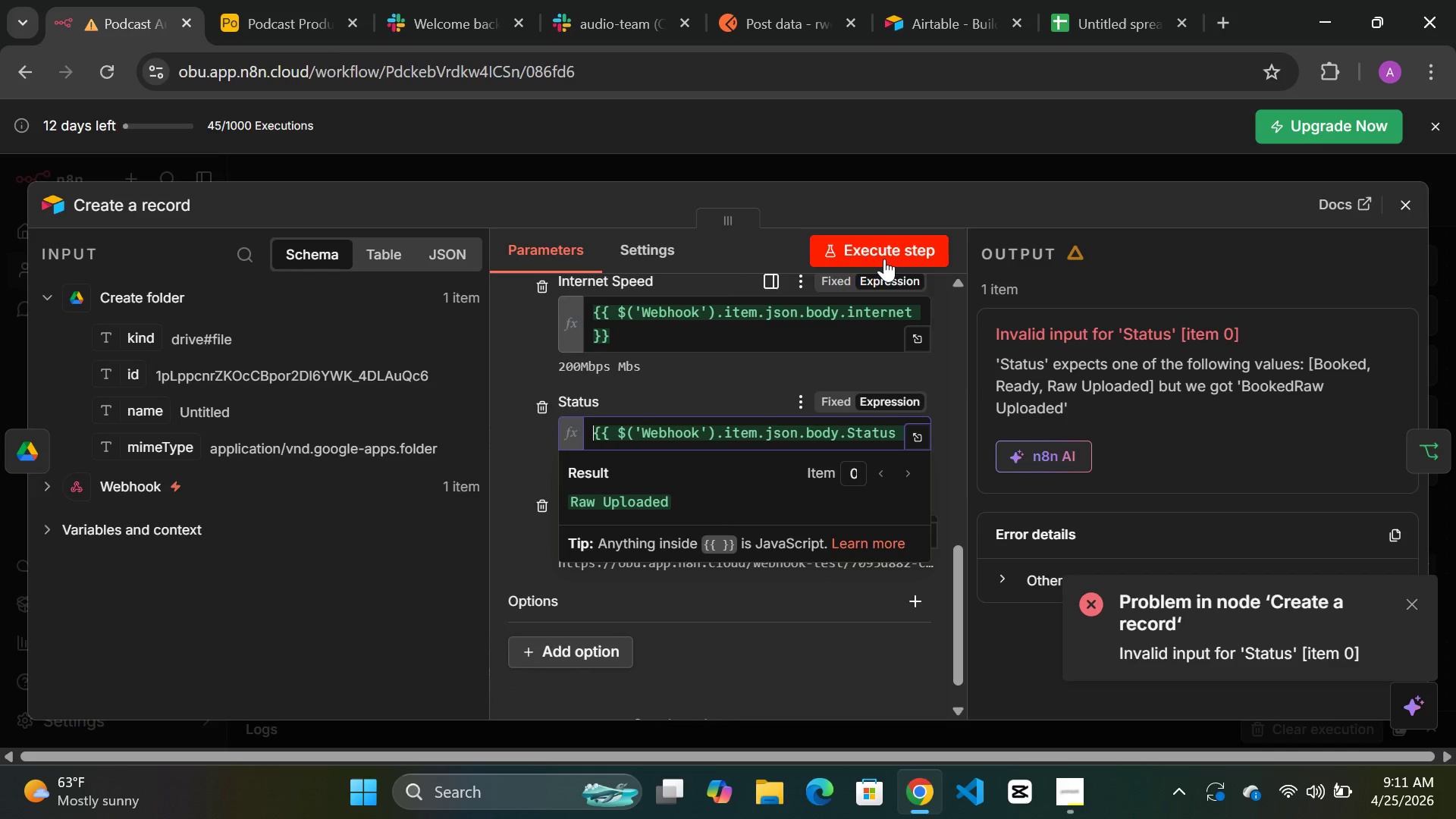 
left_click([883, 249])
 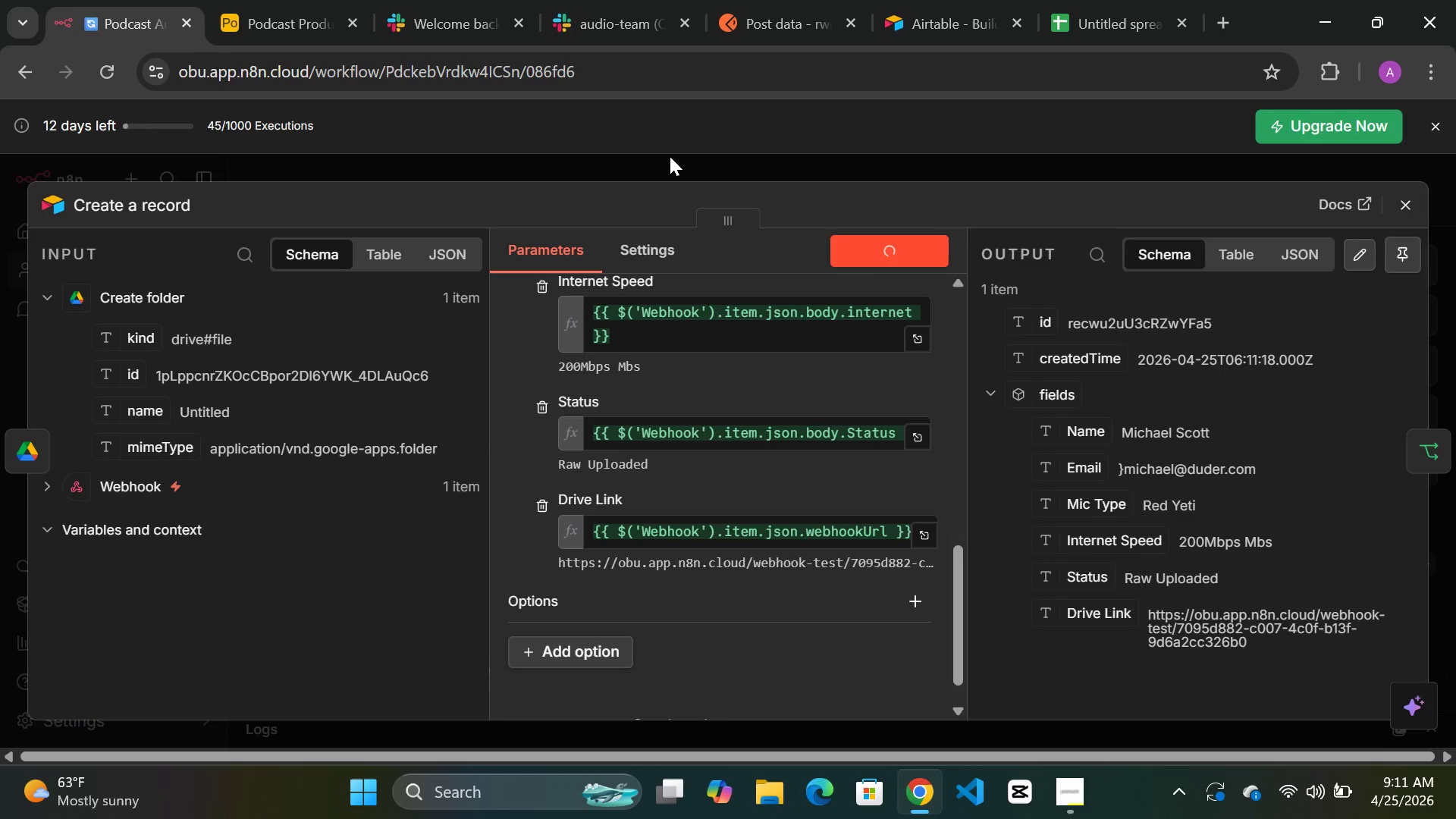 
wait(5.47)
 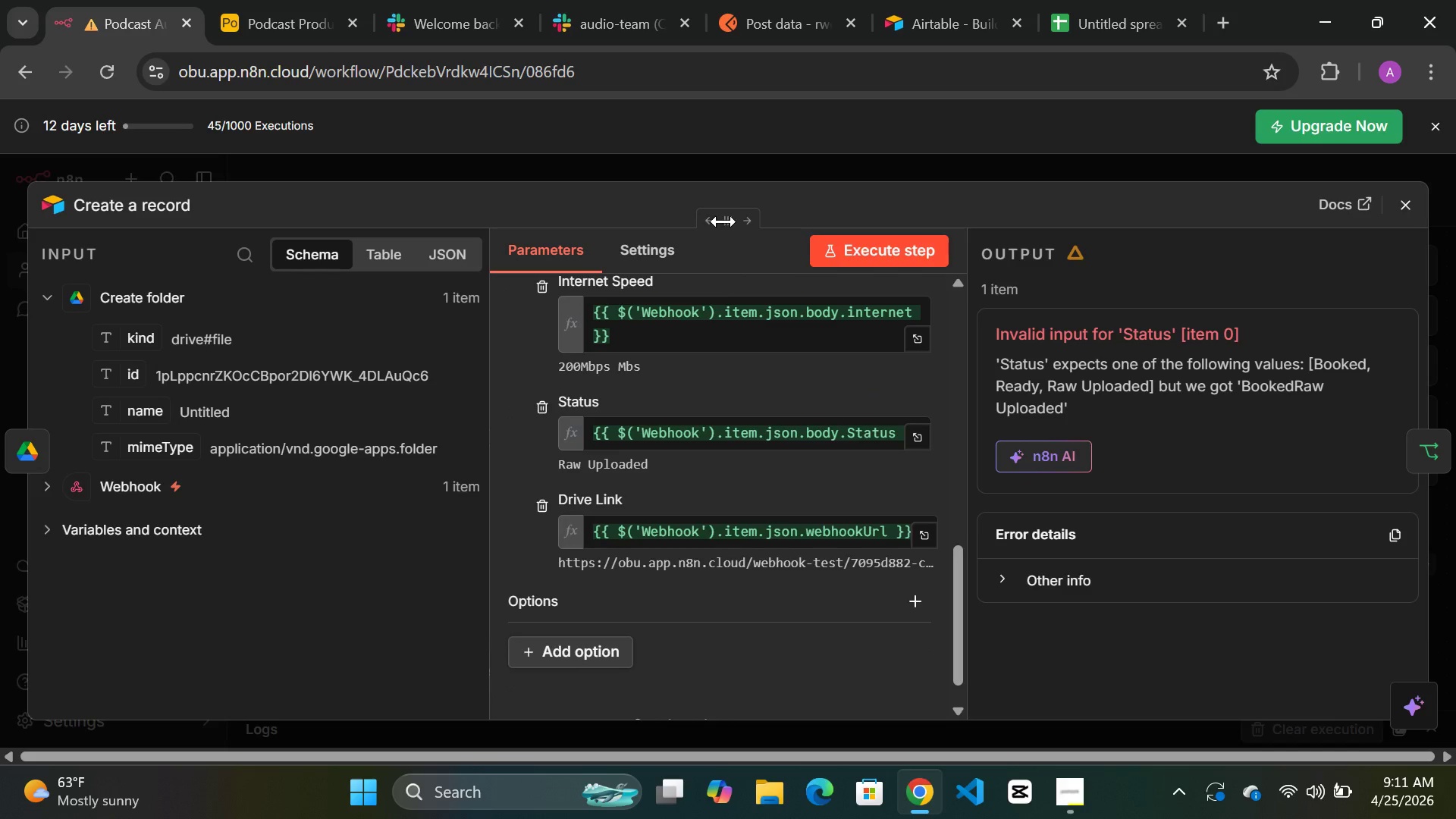 
left_click([670, 156])
 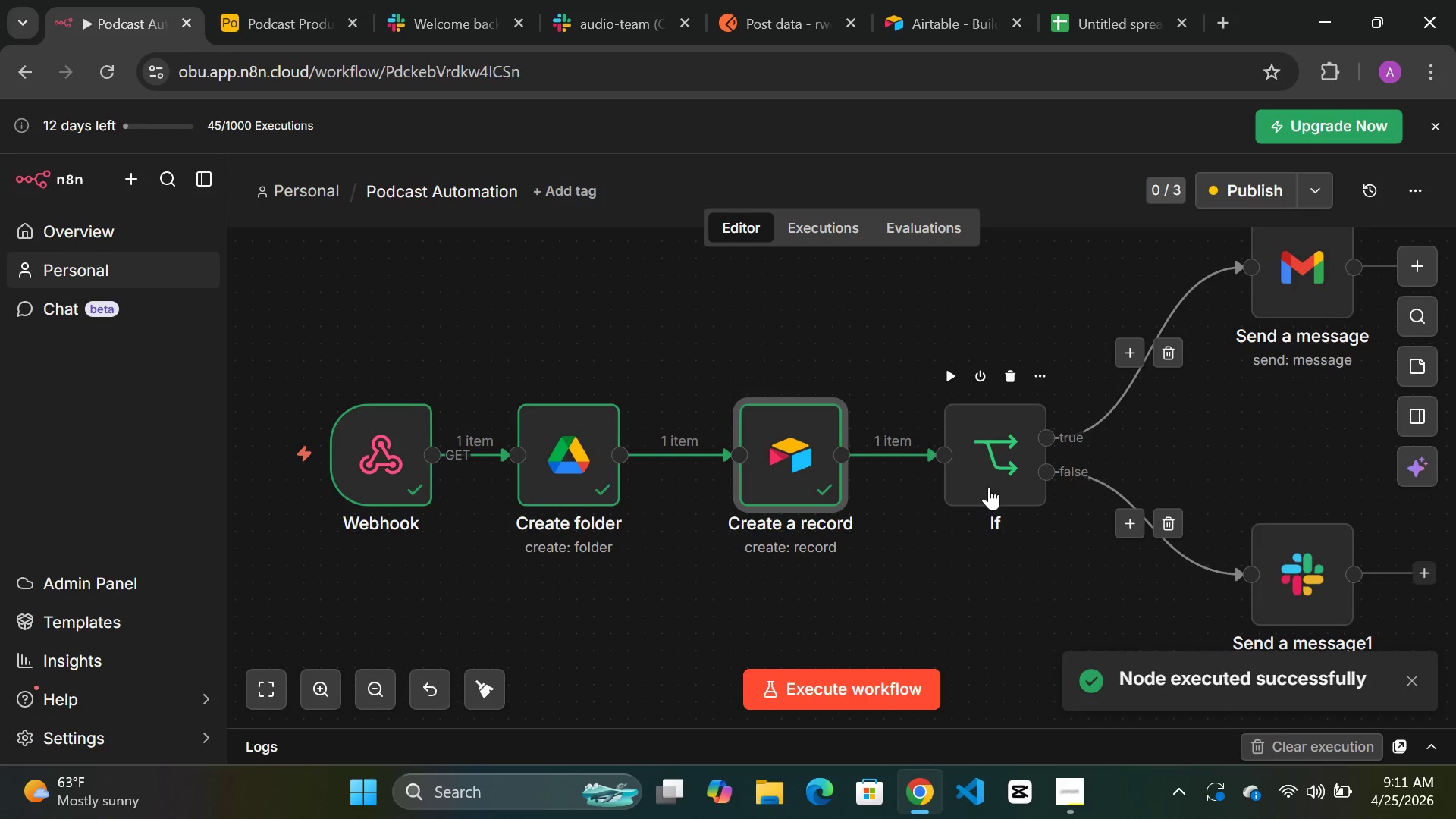 
double_click([989, 475])
 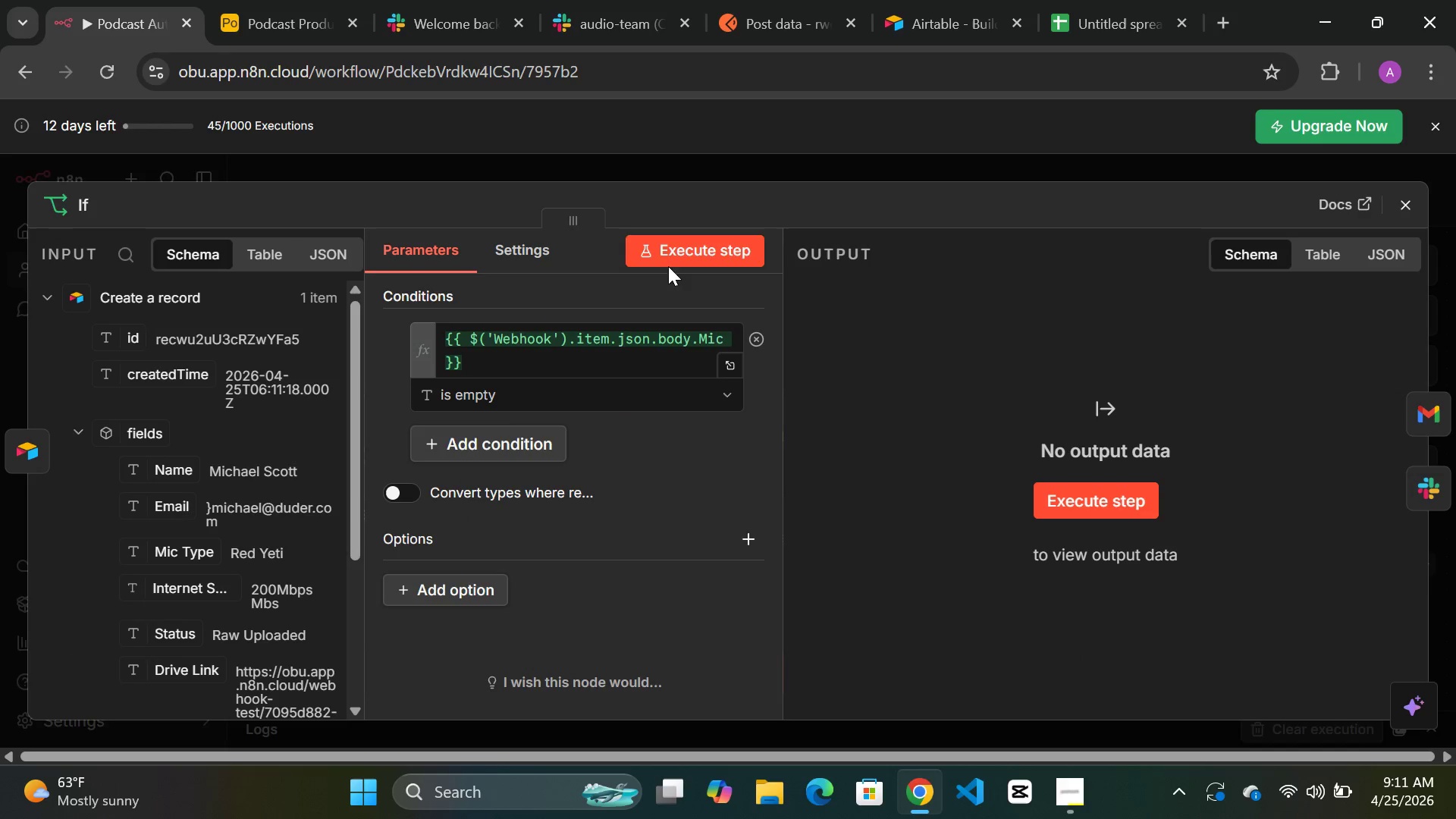 
left_click([683, 256])
 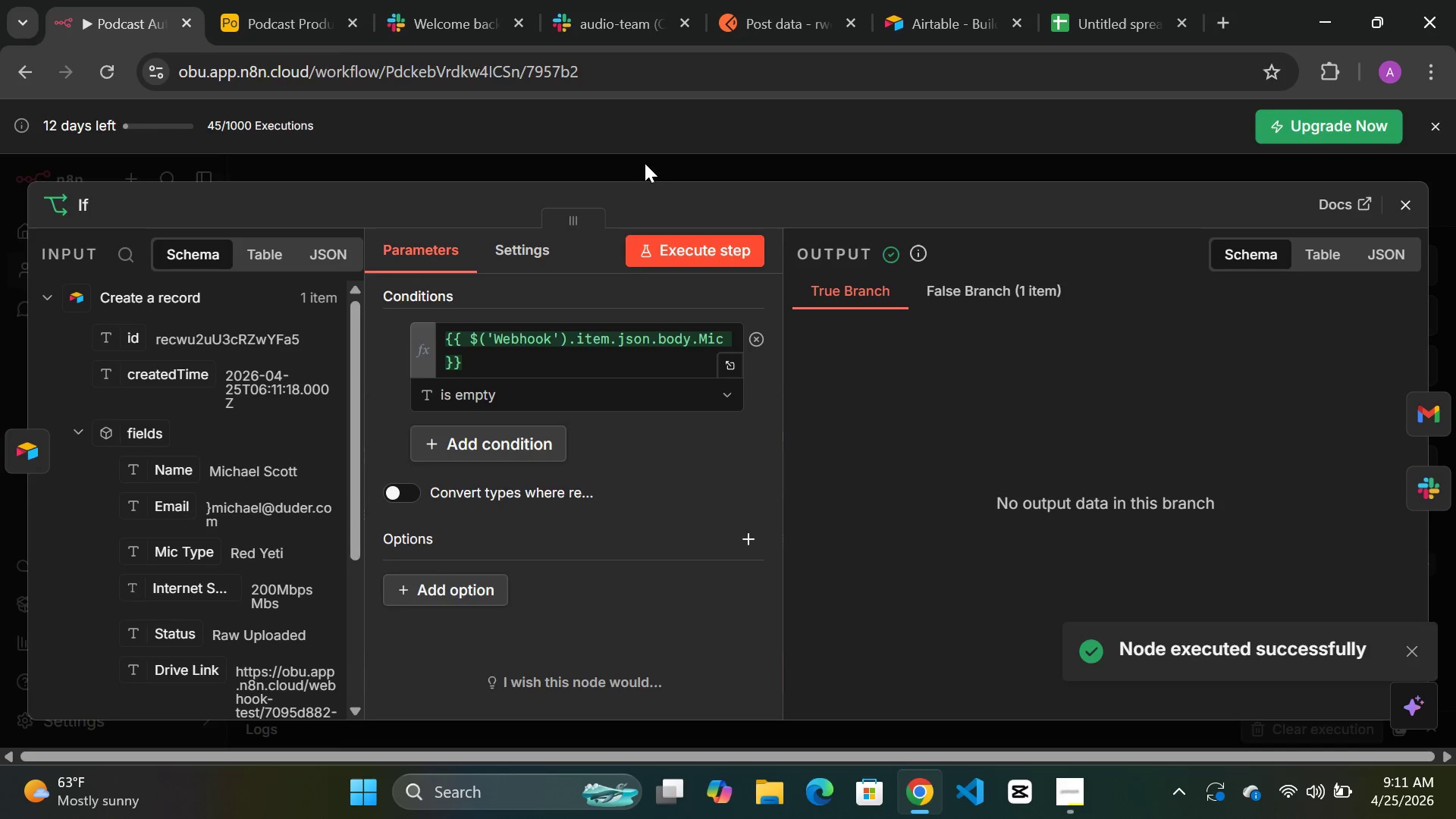 
wait(5.02)
 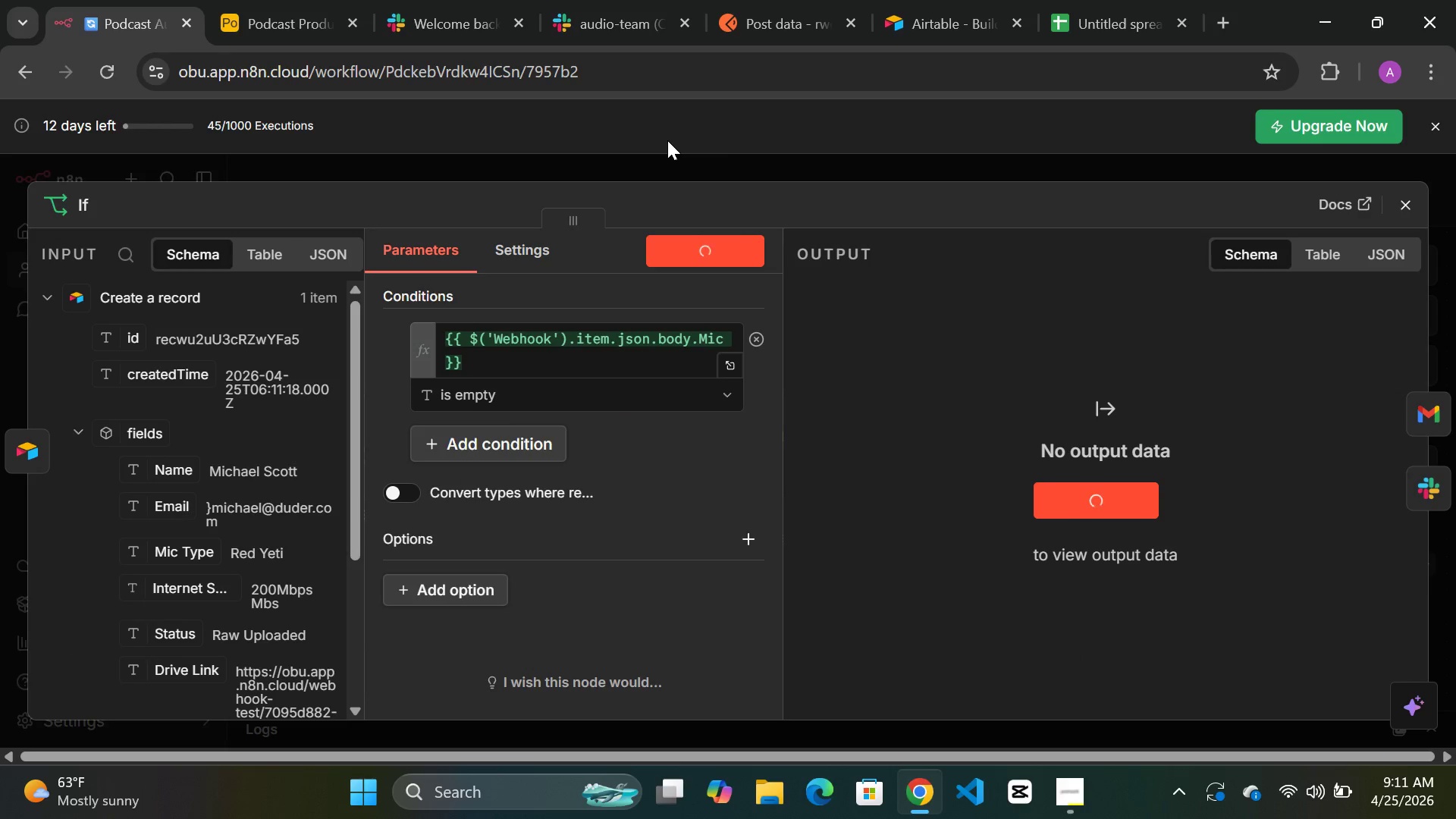 
left_click([745, 163])
 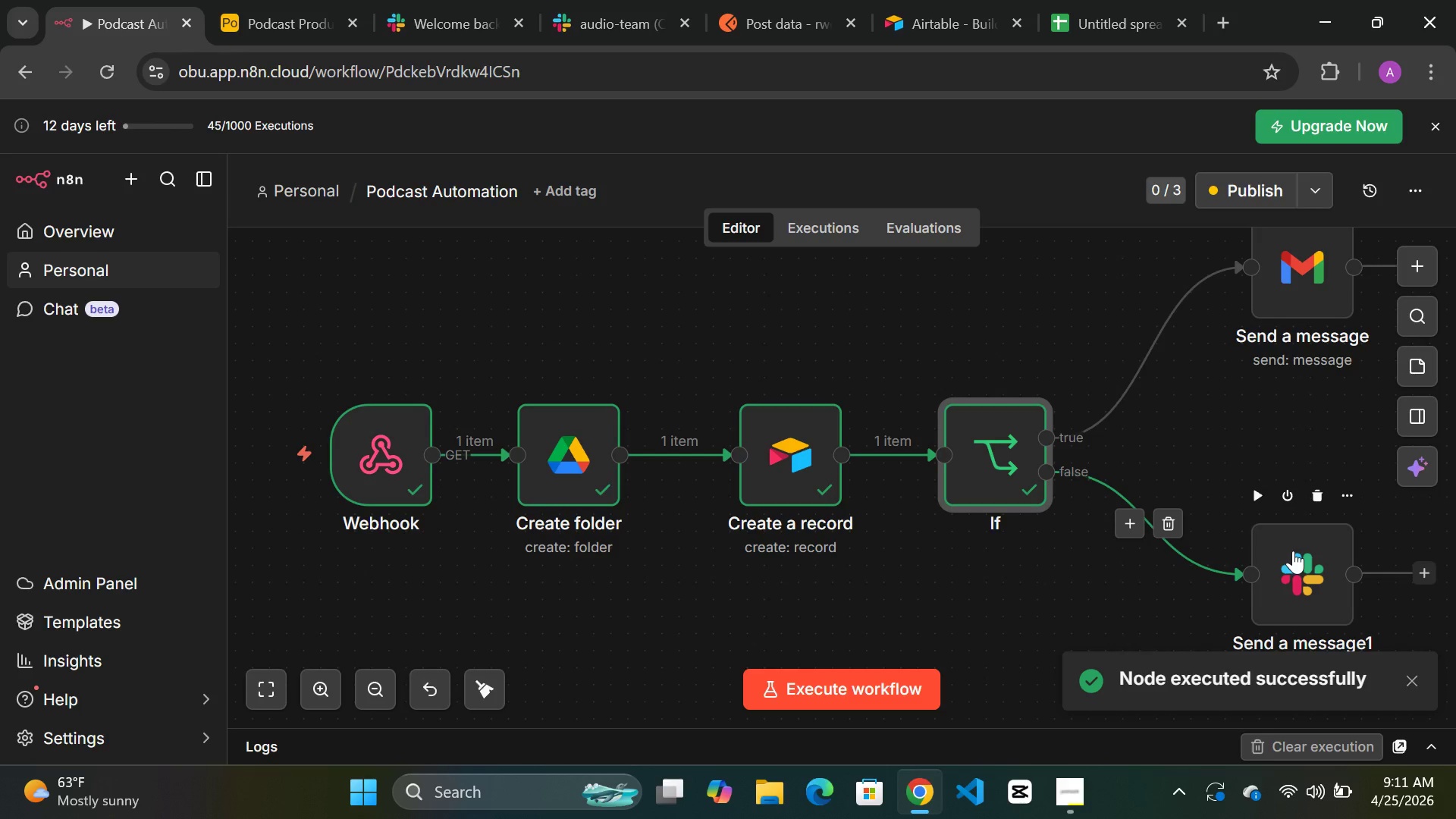 
double_click([1293, 563])
 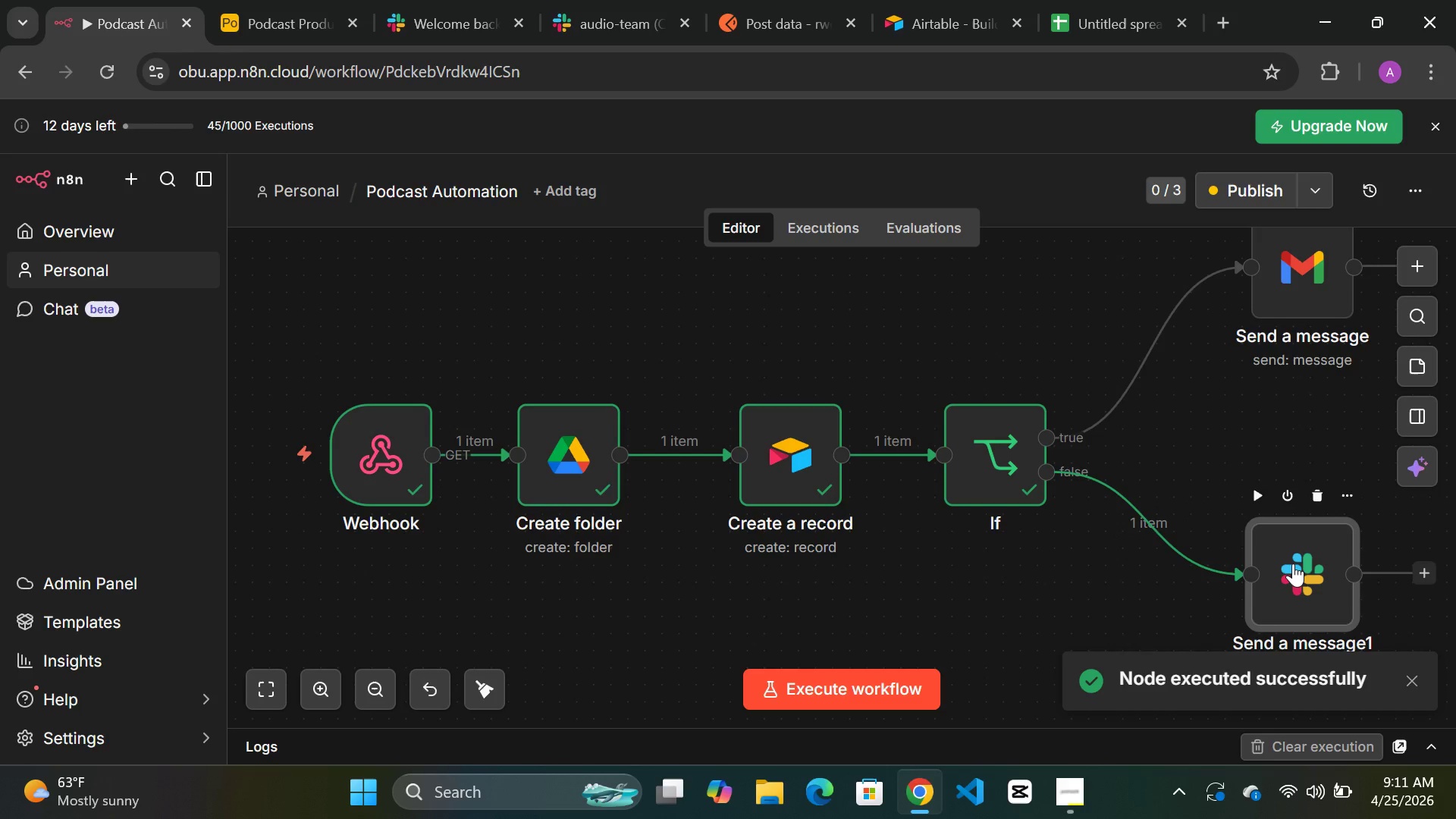 
triple_click([1293, 563])
 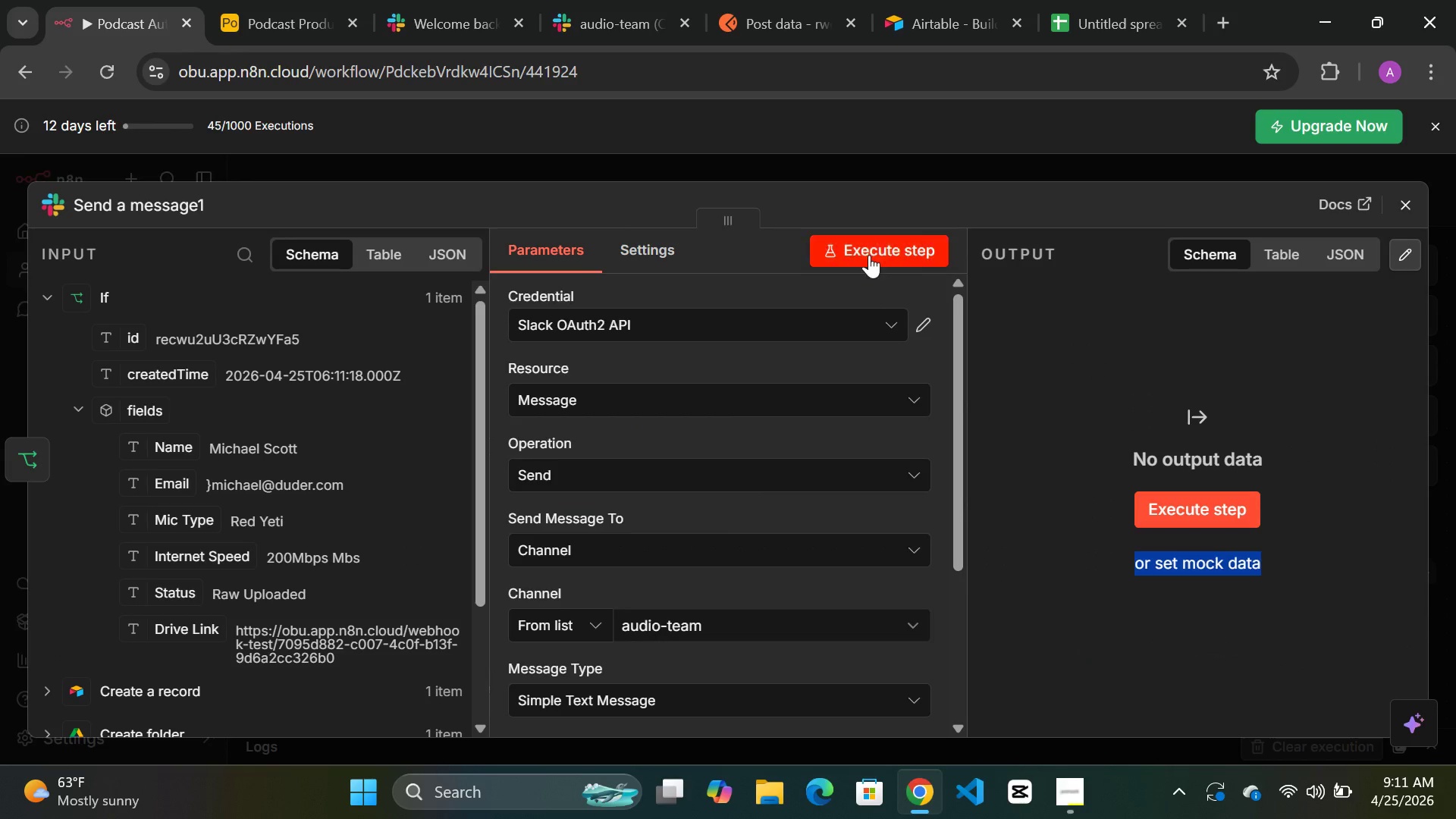 
left_click([869, 251])
 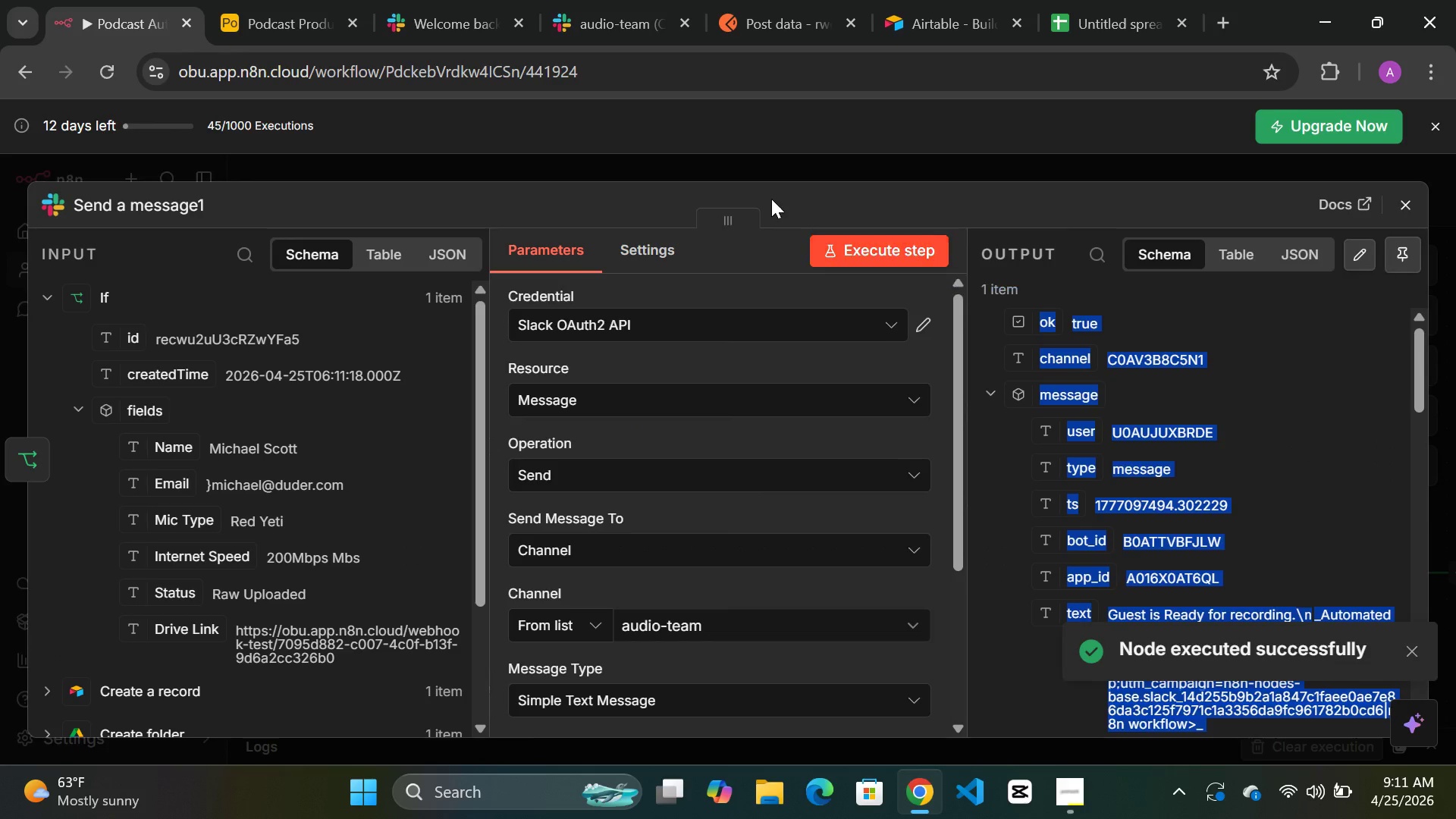 
left_click([733, 164])
 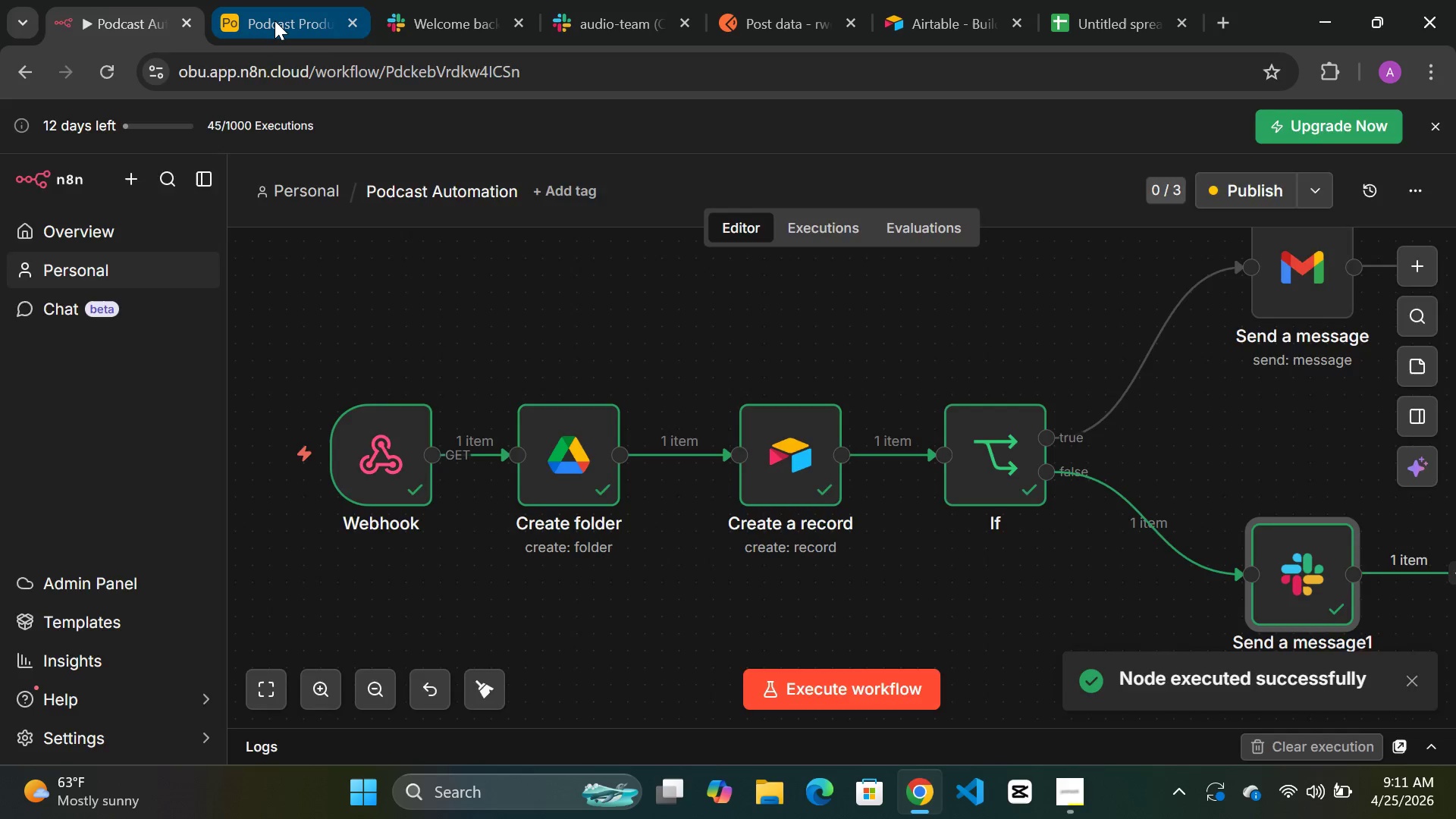 
left_click([275, 20])
 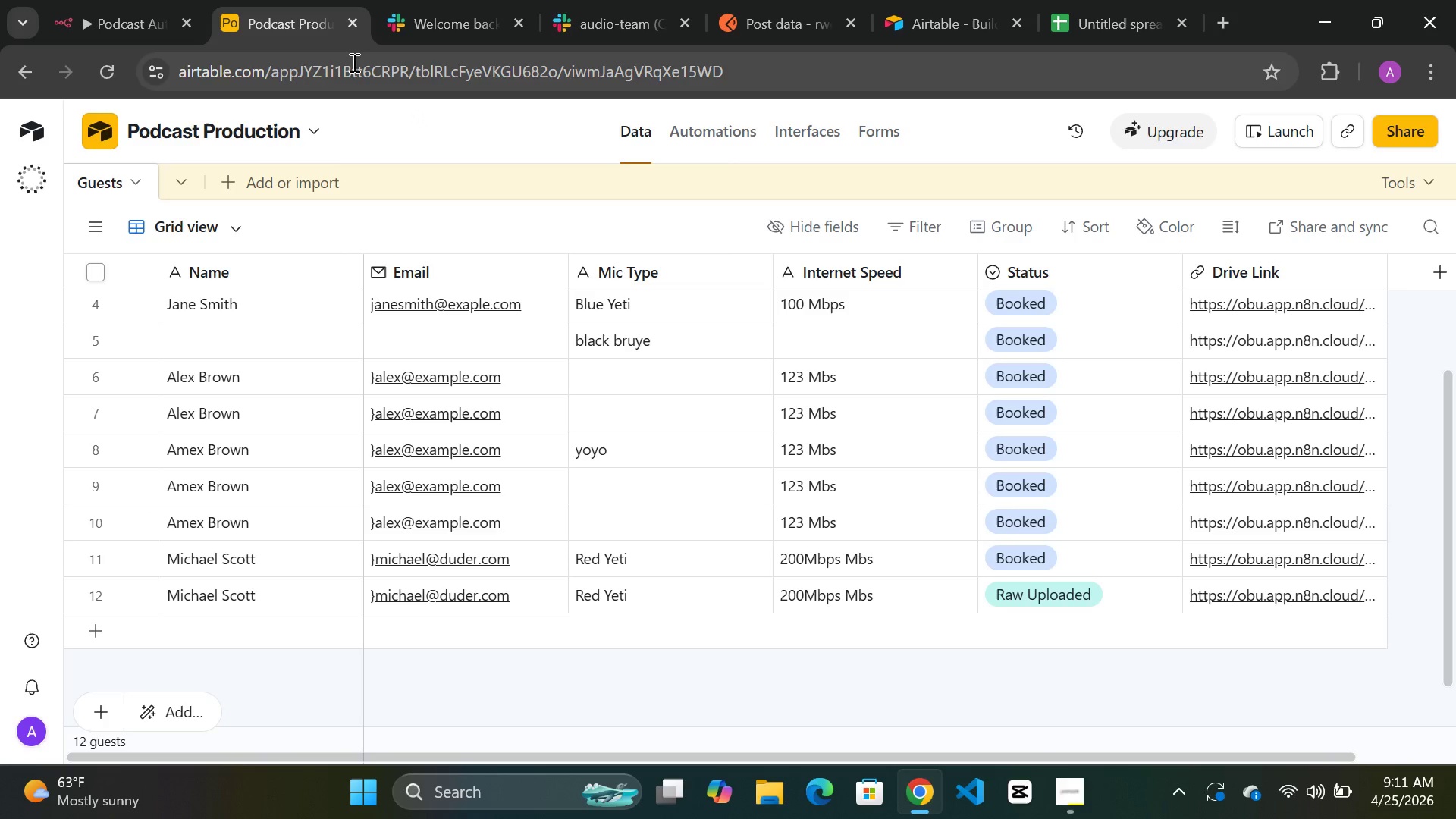 
left_click([135, 19])
 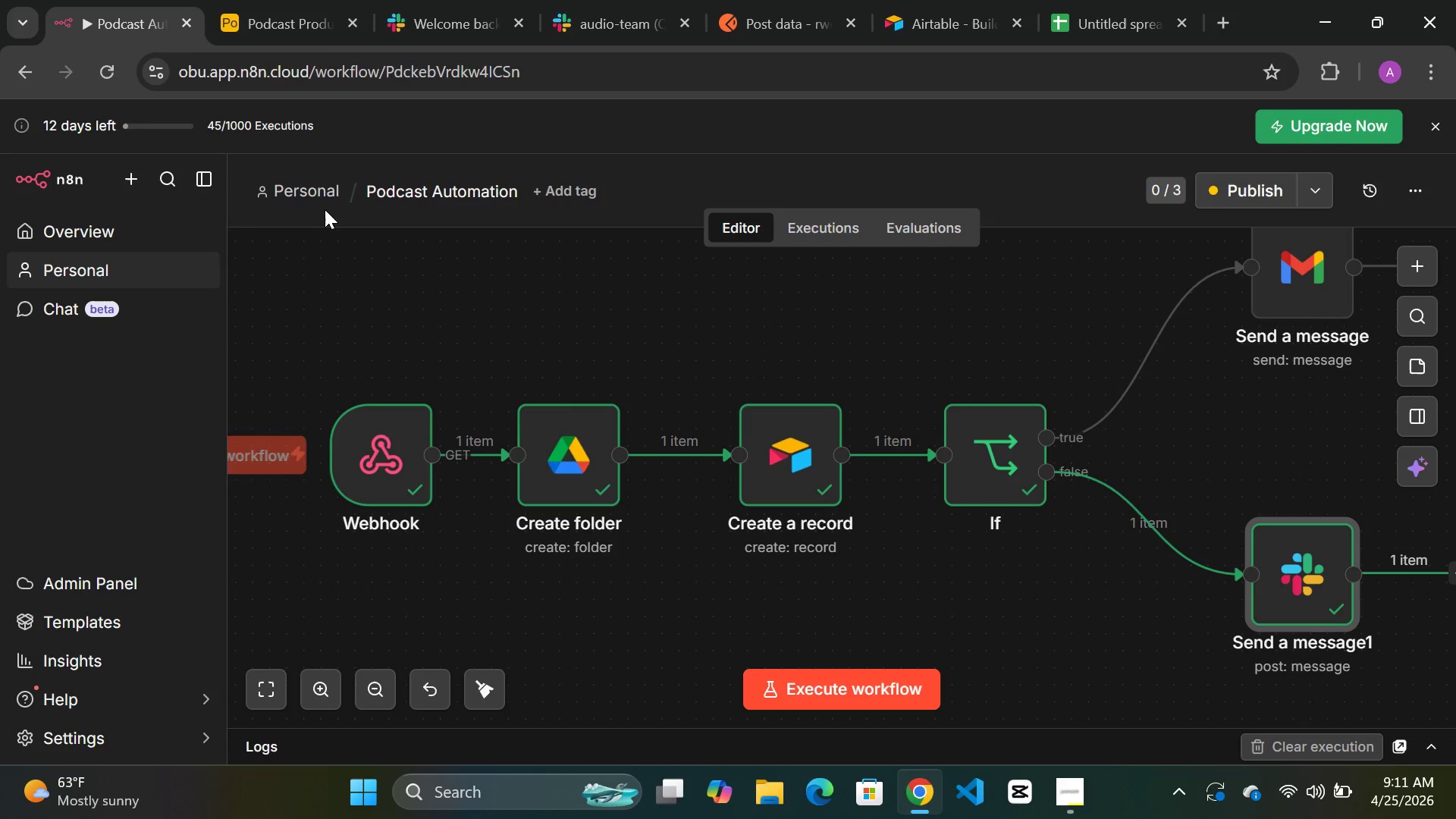 
left_click([281, 193])
 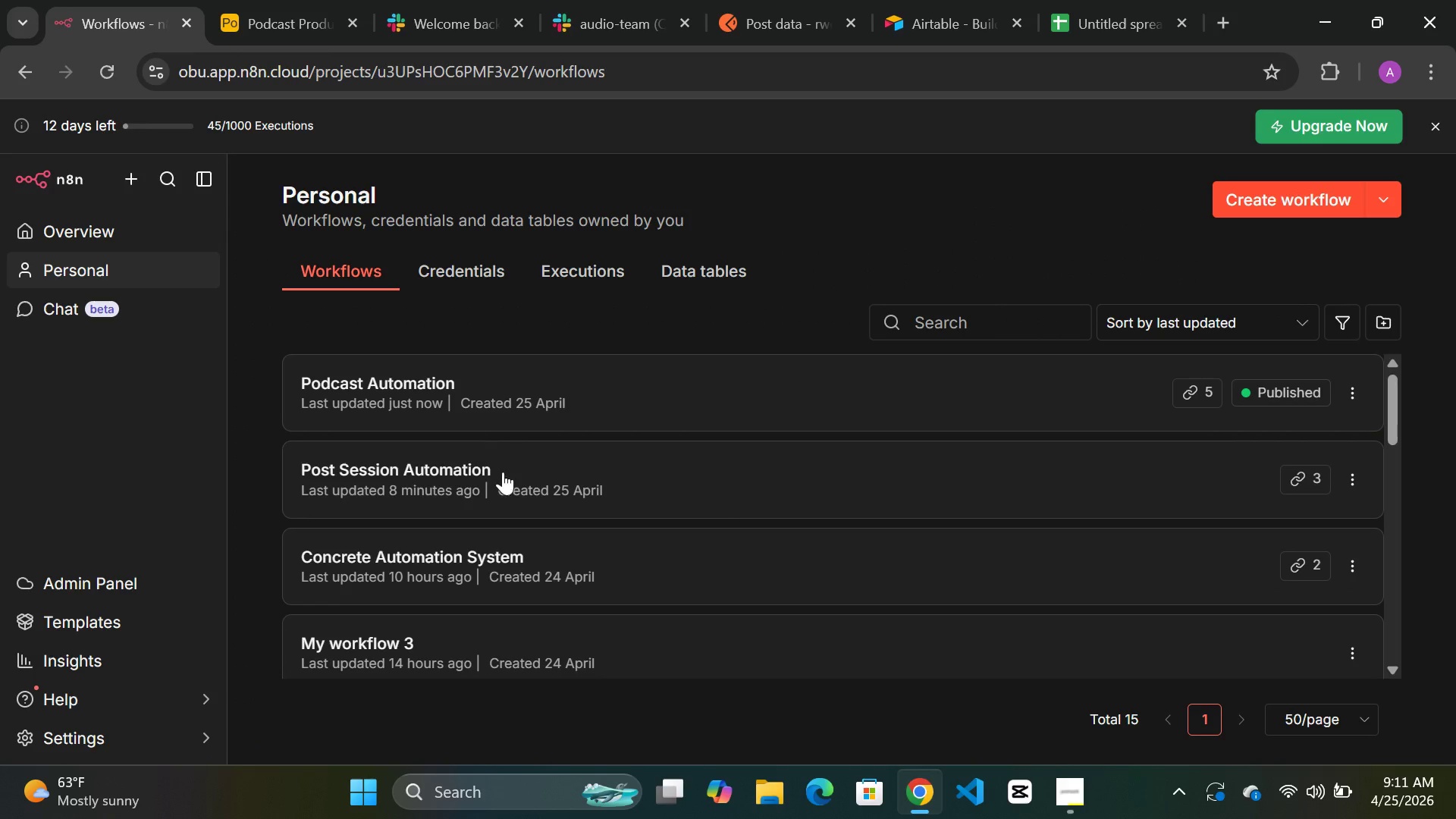 
double_click([654, 491])
 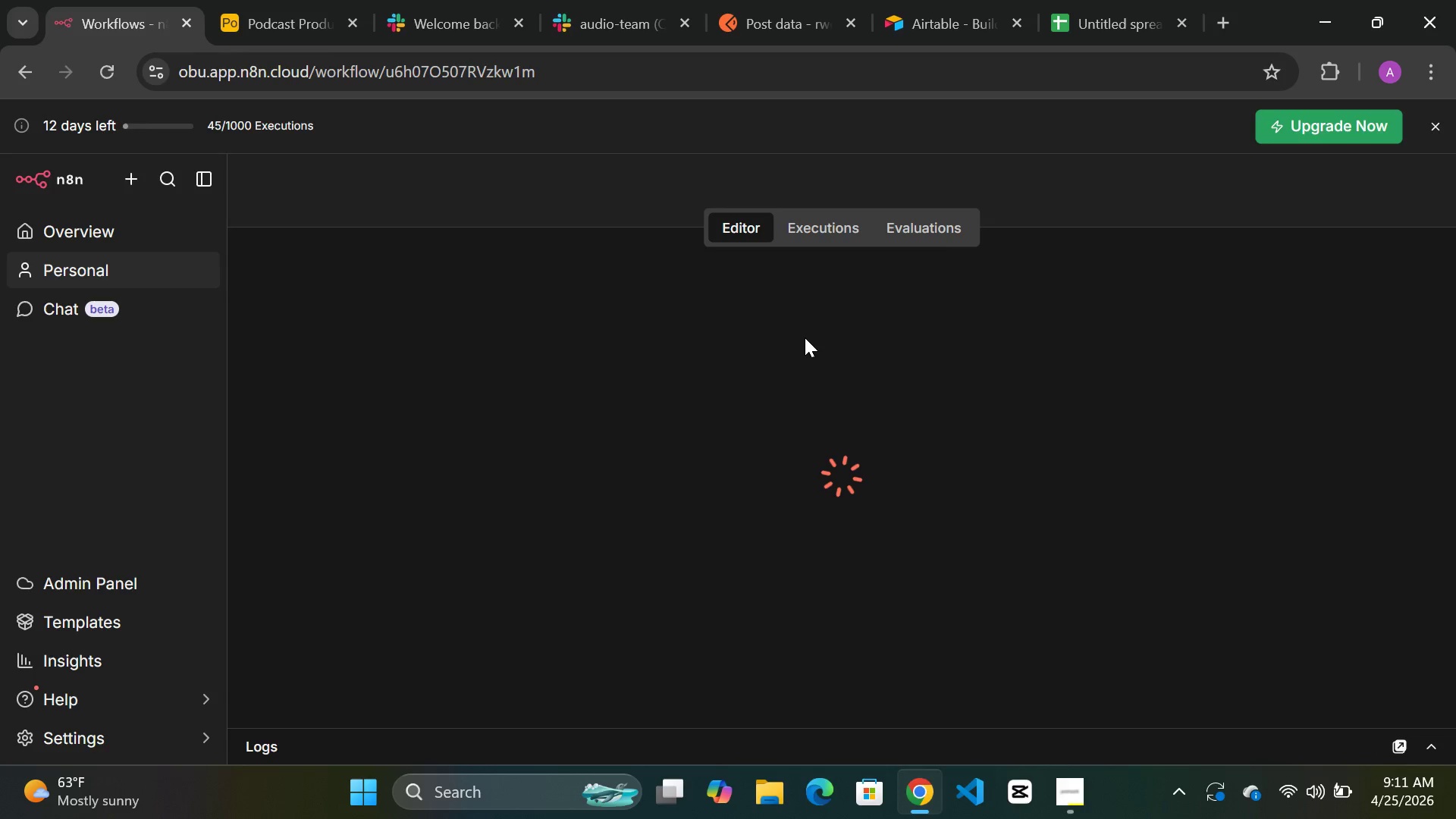 
wait(9.98)
 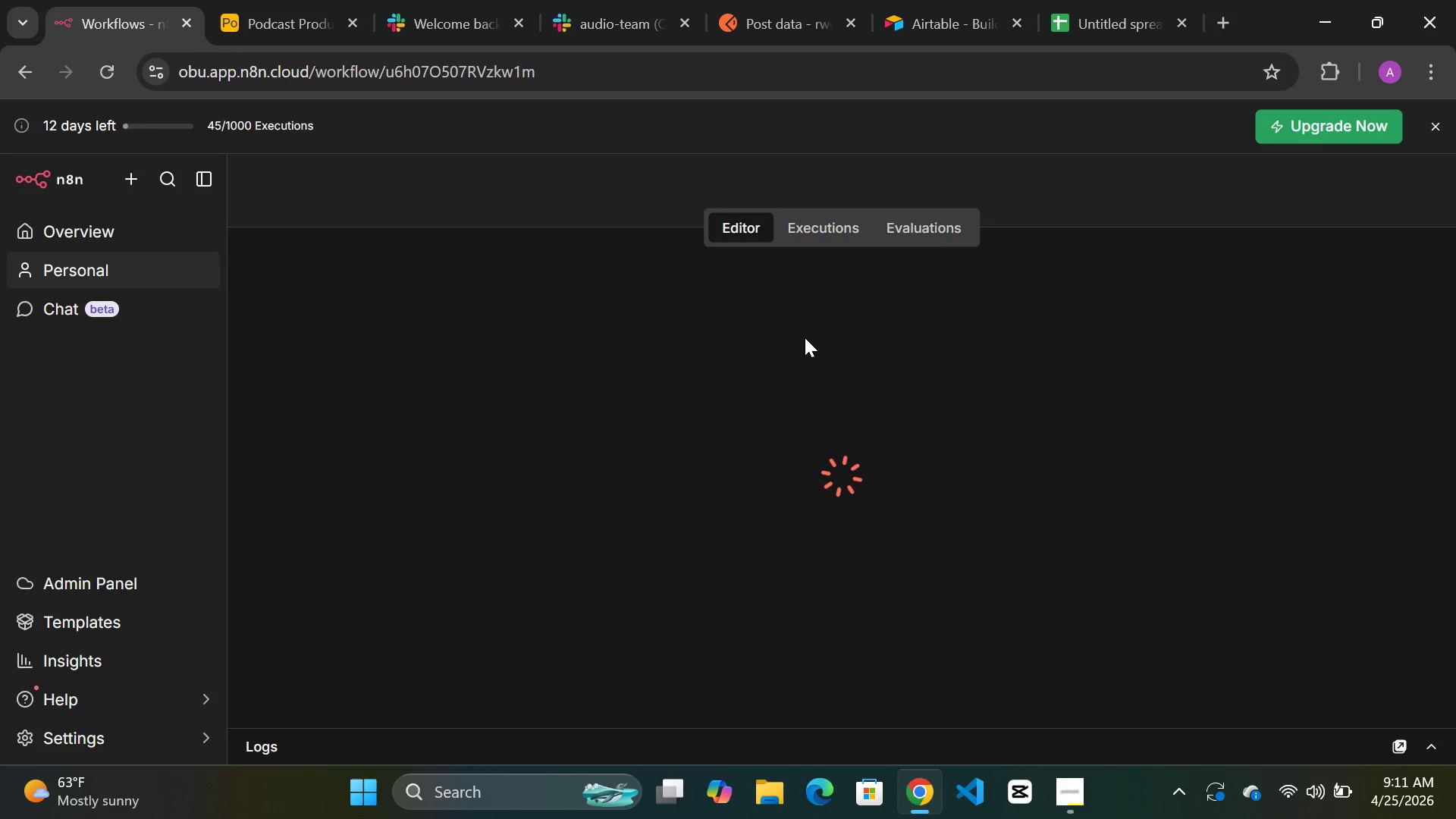 
left_click([830, 676])
 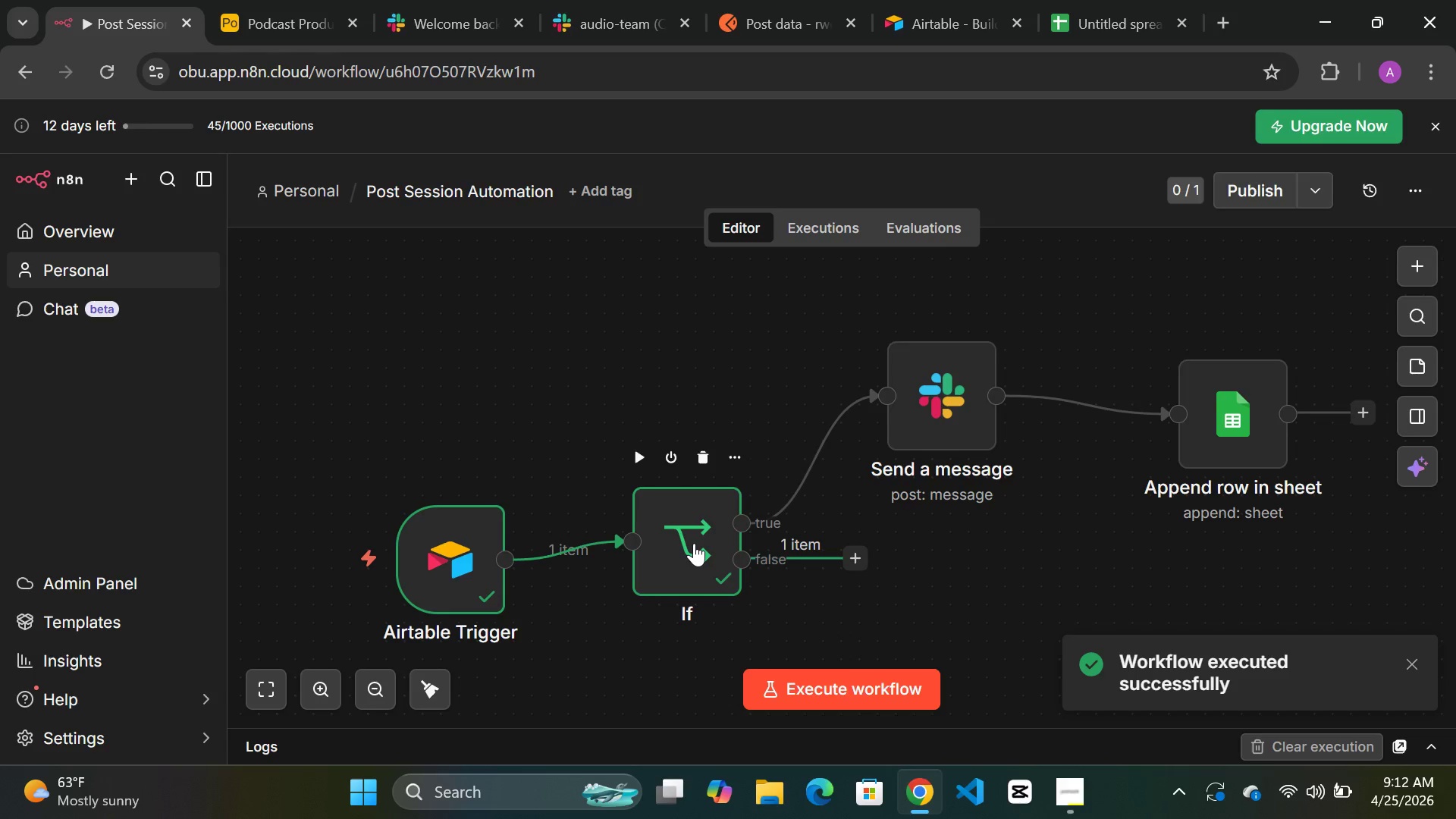 
wait(6.02)
 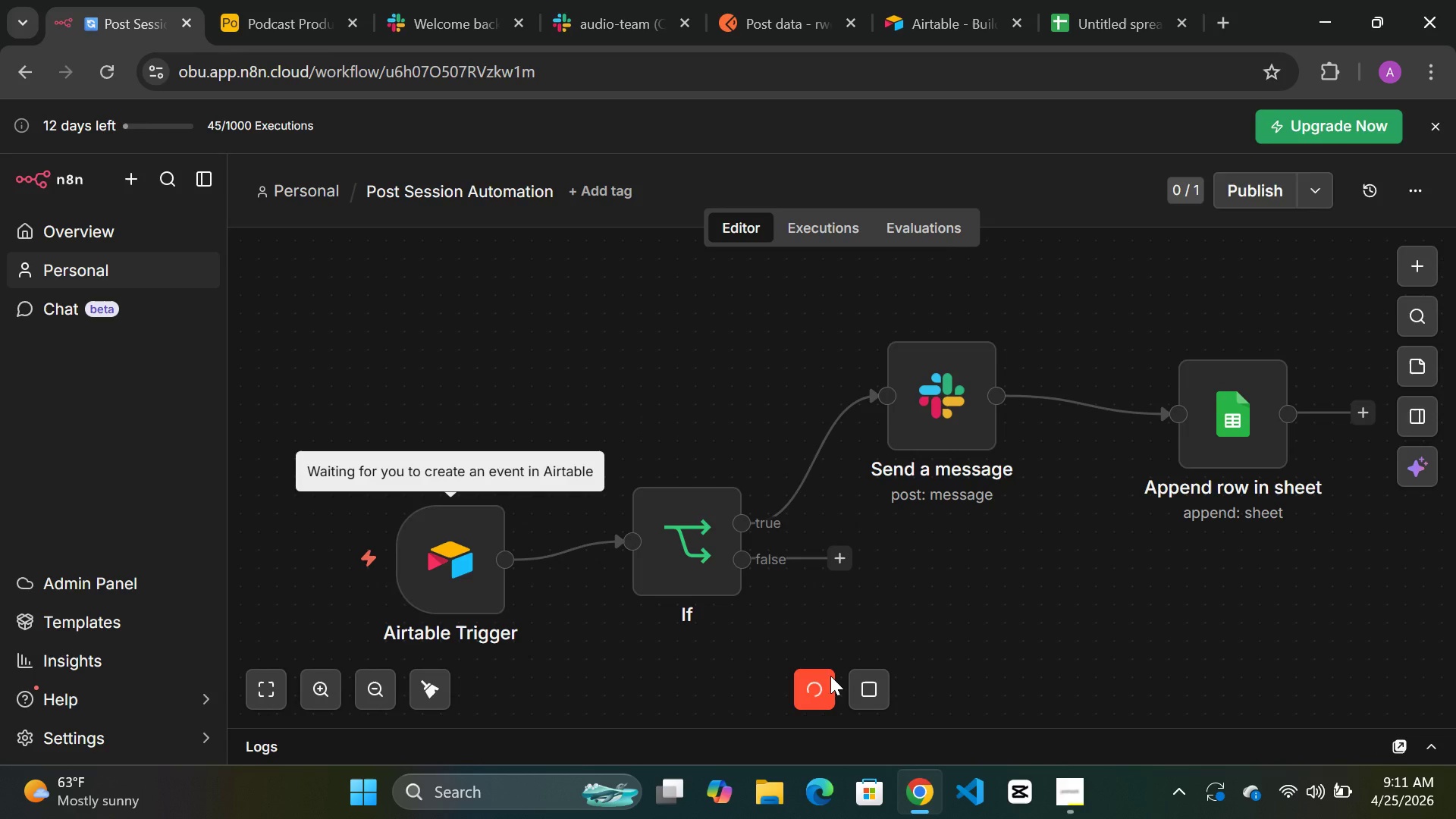 
double_click([694, 543])
 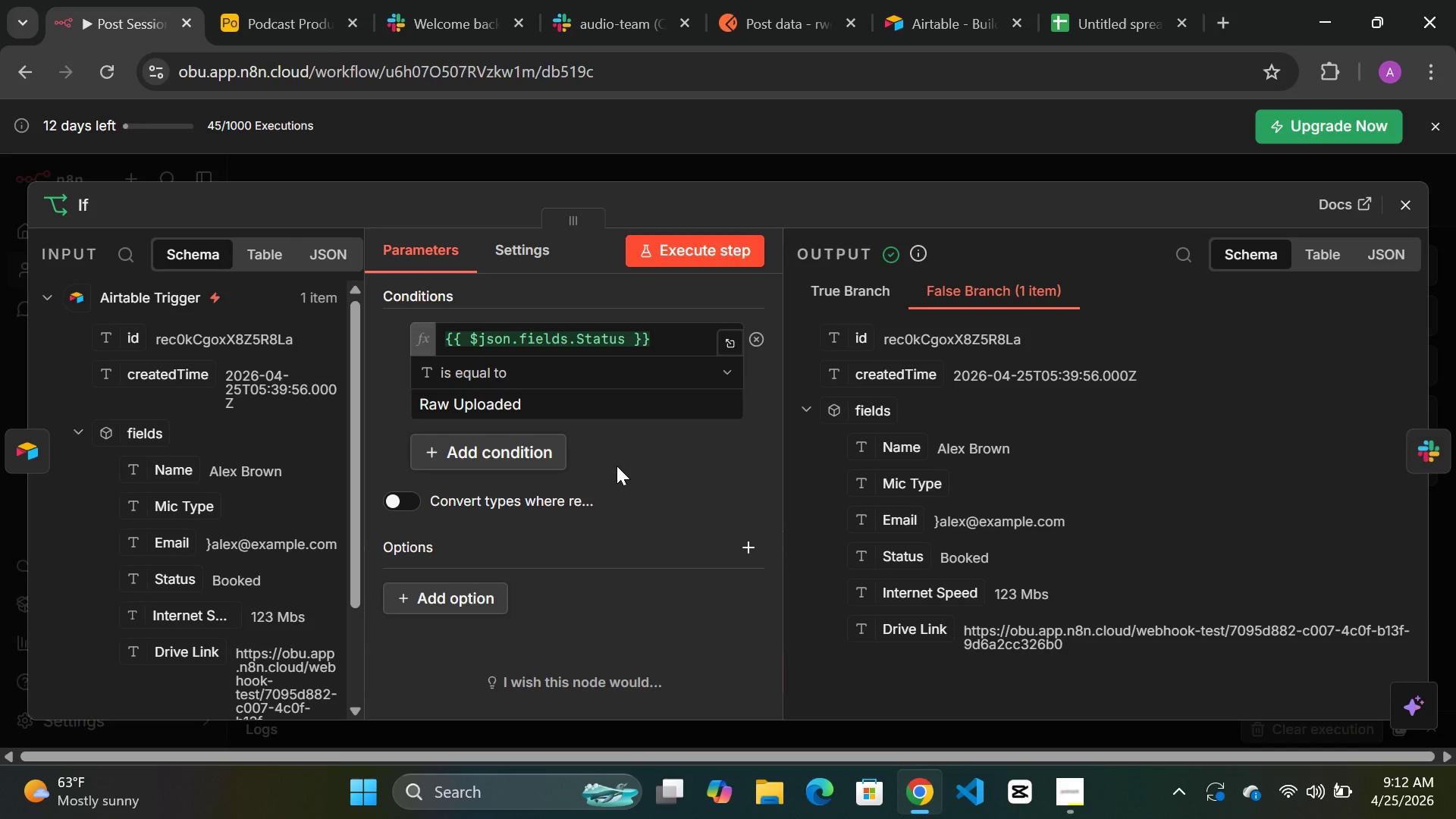 
scroll: coordinate [617, 466], scroll_direction: down, amount: 4.0
 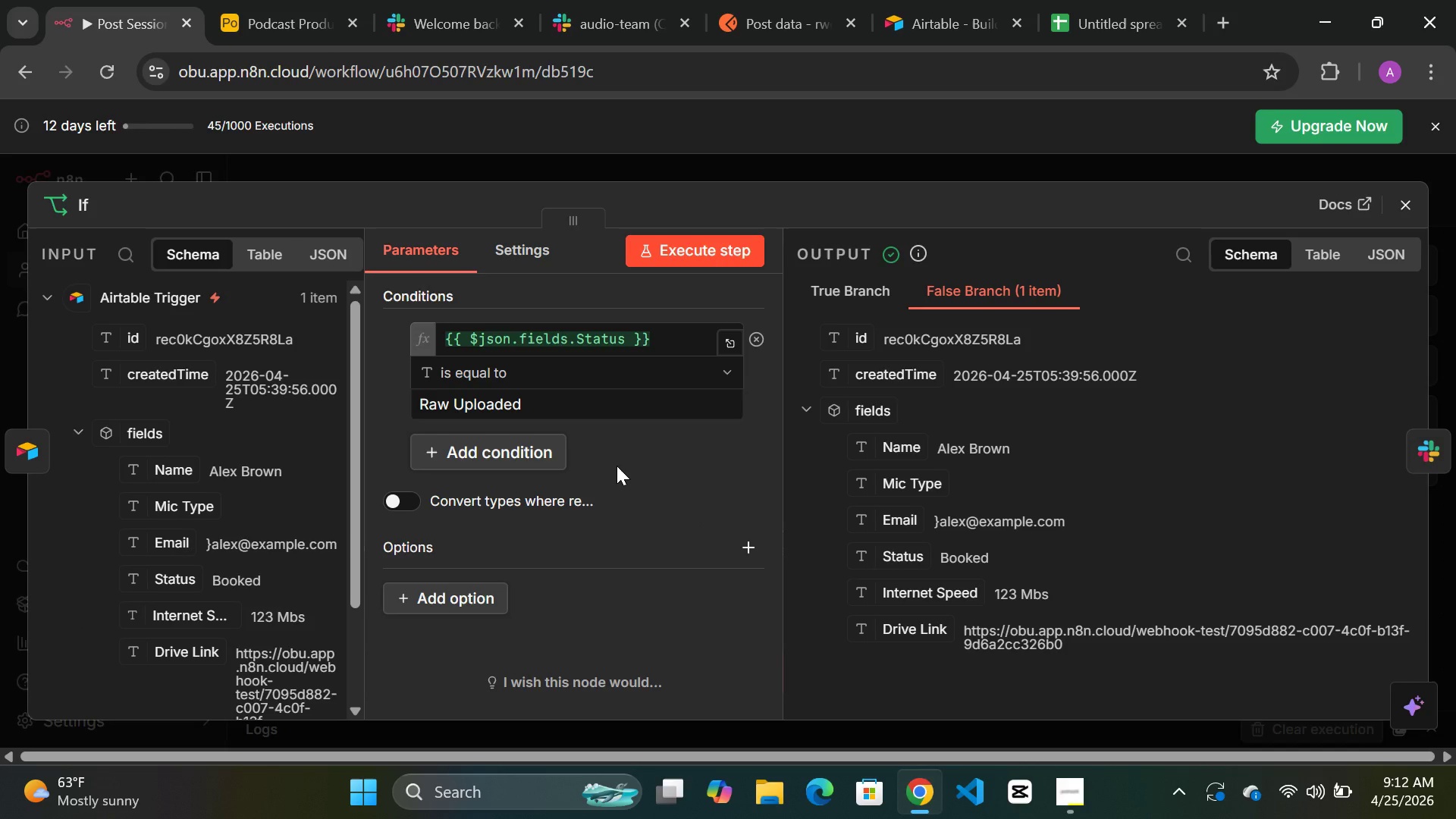 
scroll: coordinate [617, 466], scroll_direction: up, amount: 2.0
 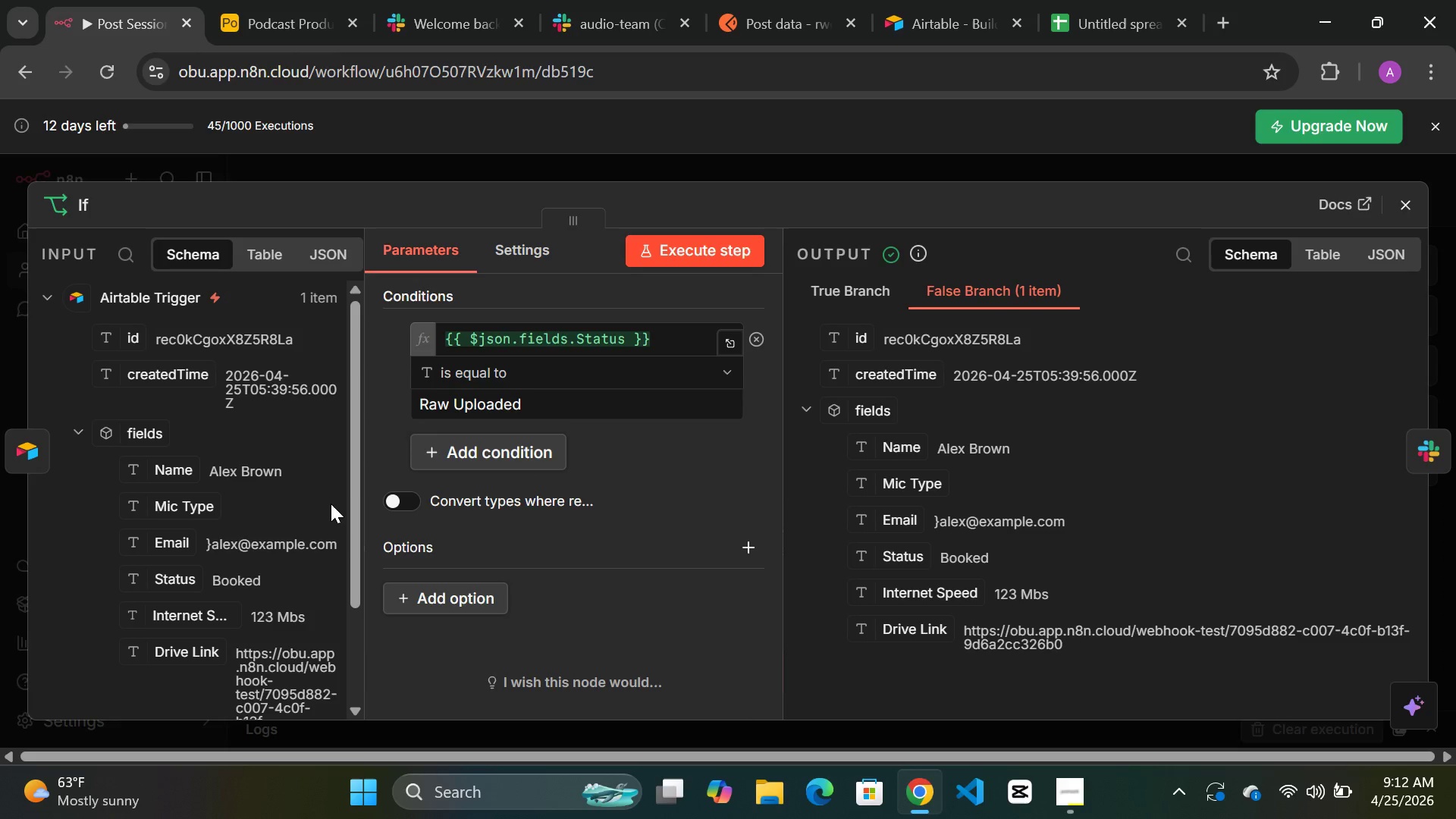 
left_click_drag(start_coordinate=[654, 335], to_coordinate=[410, 336])
 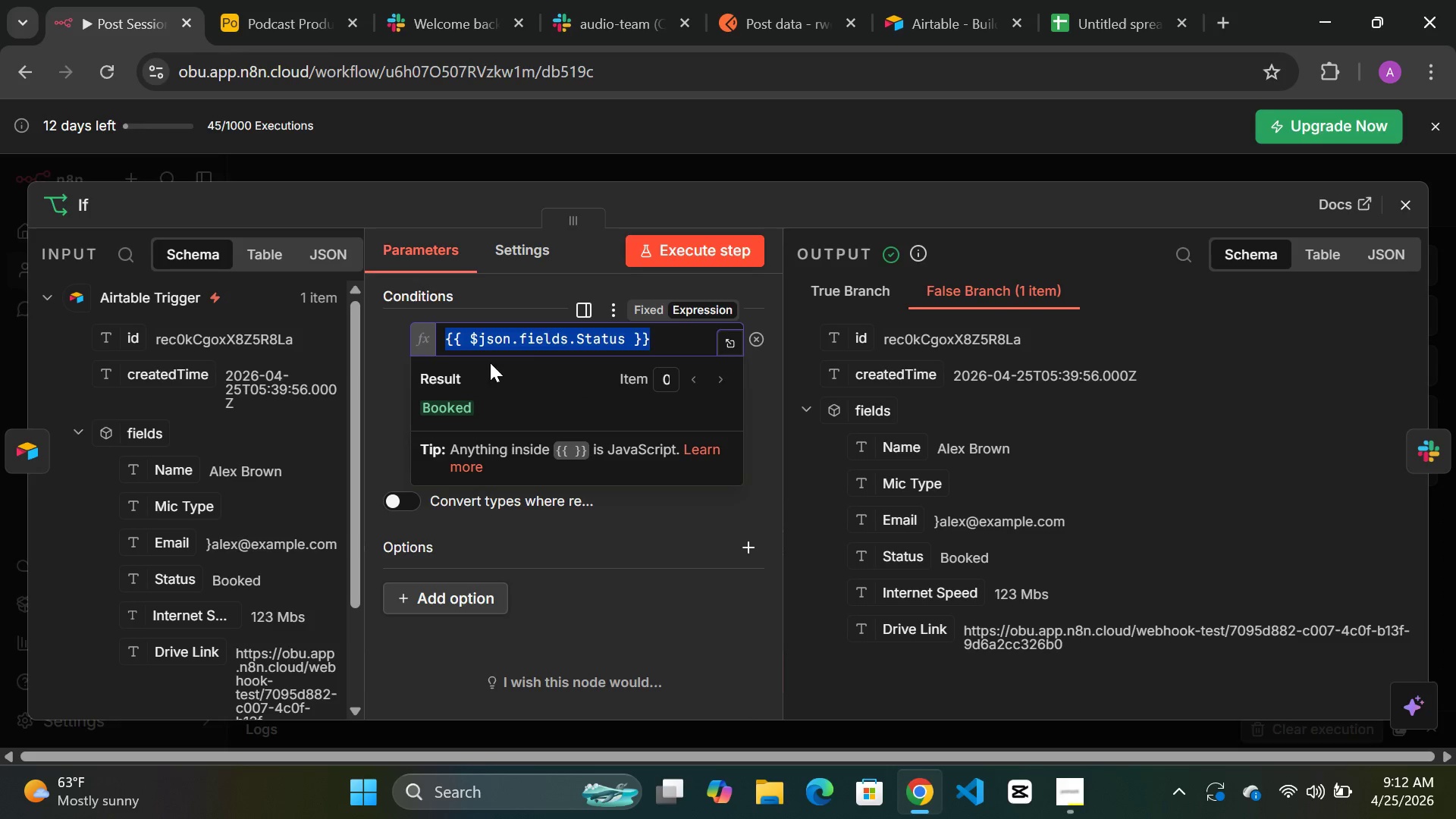 
key(Delete)
 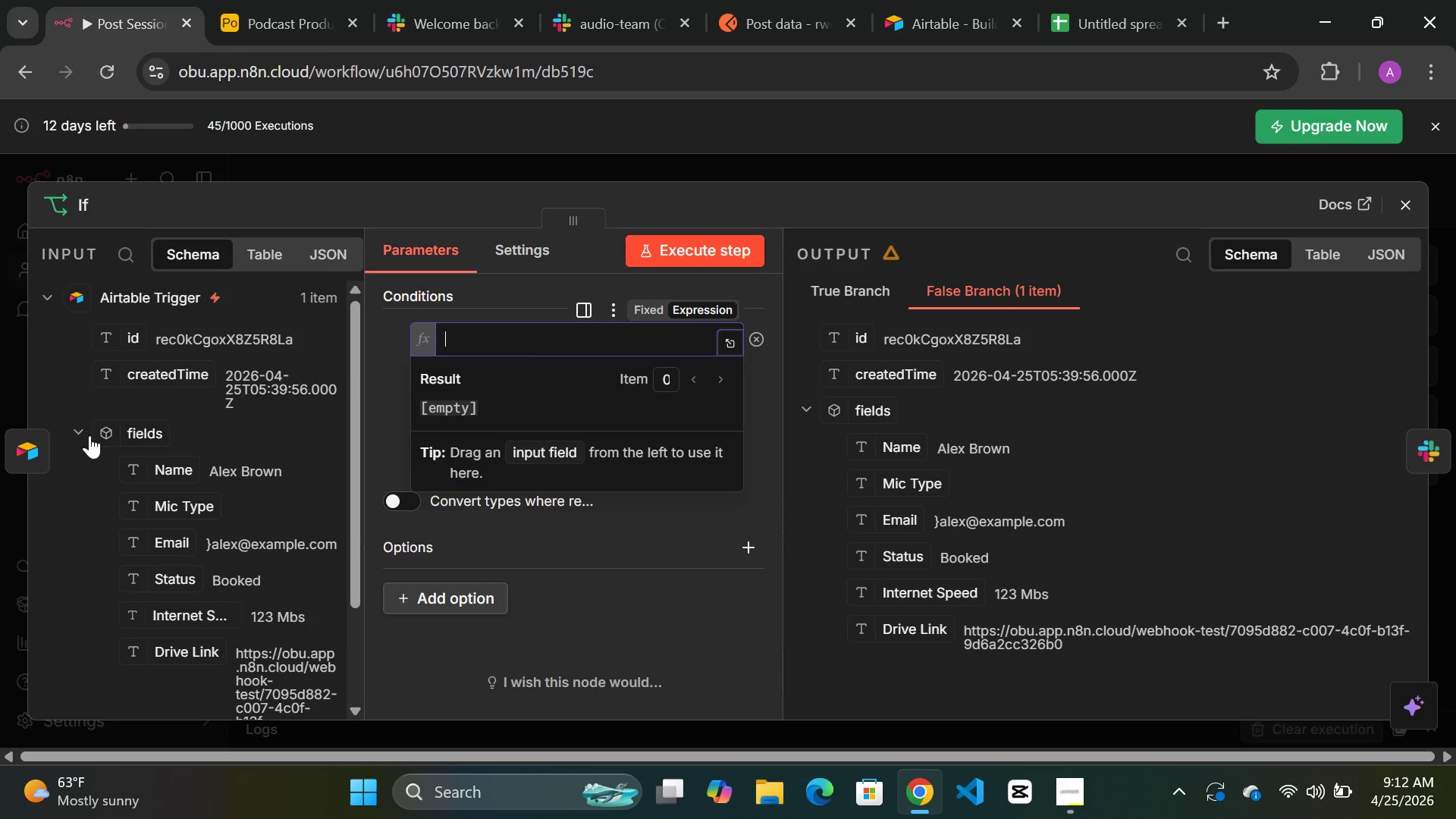 
left_click([82, 419])
 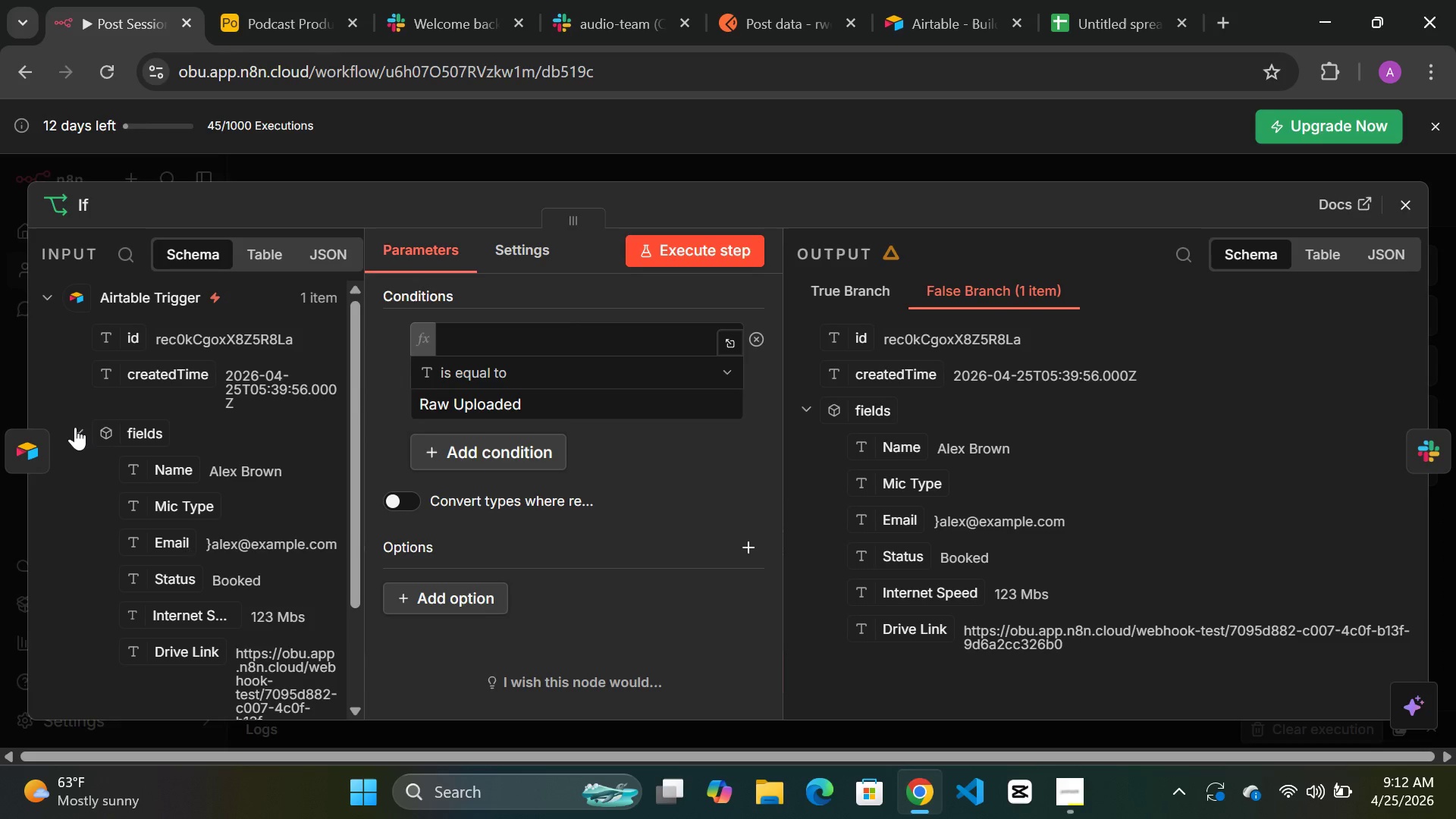 
left_click([75, 428])
 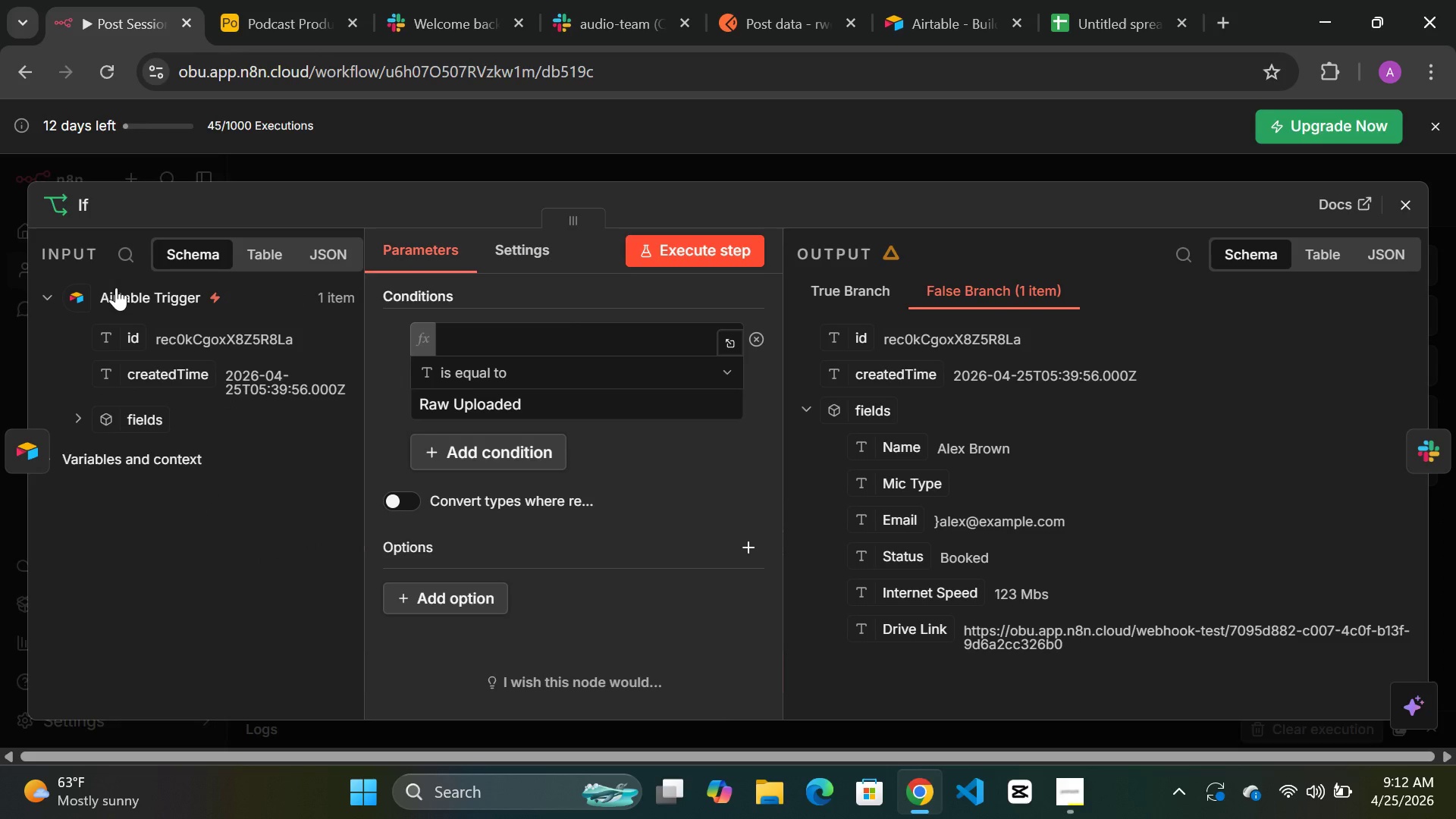 
left_click([116, 288])
 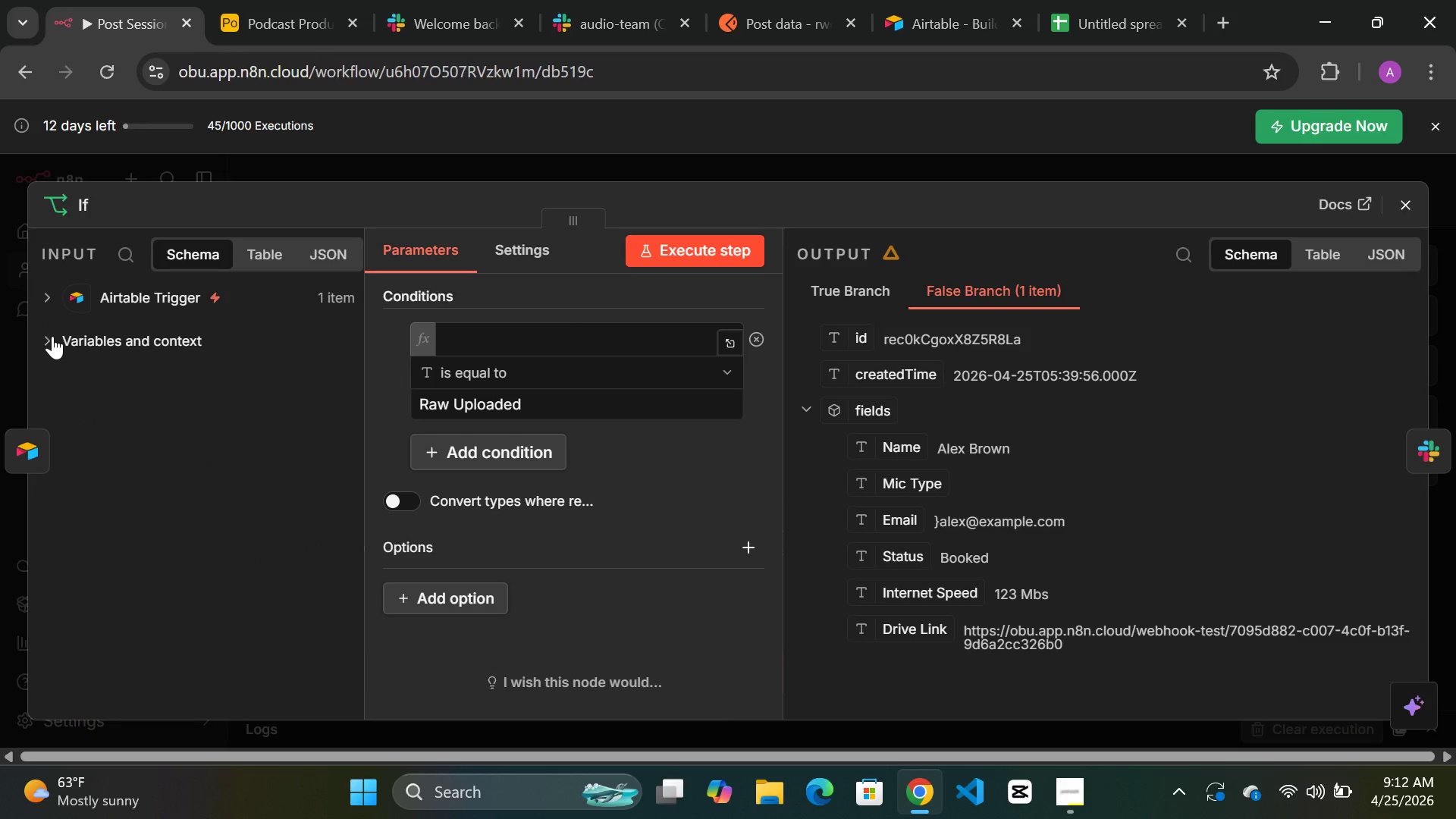 
left_click([52, 334])
 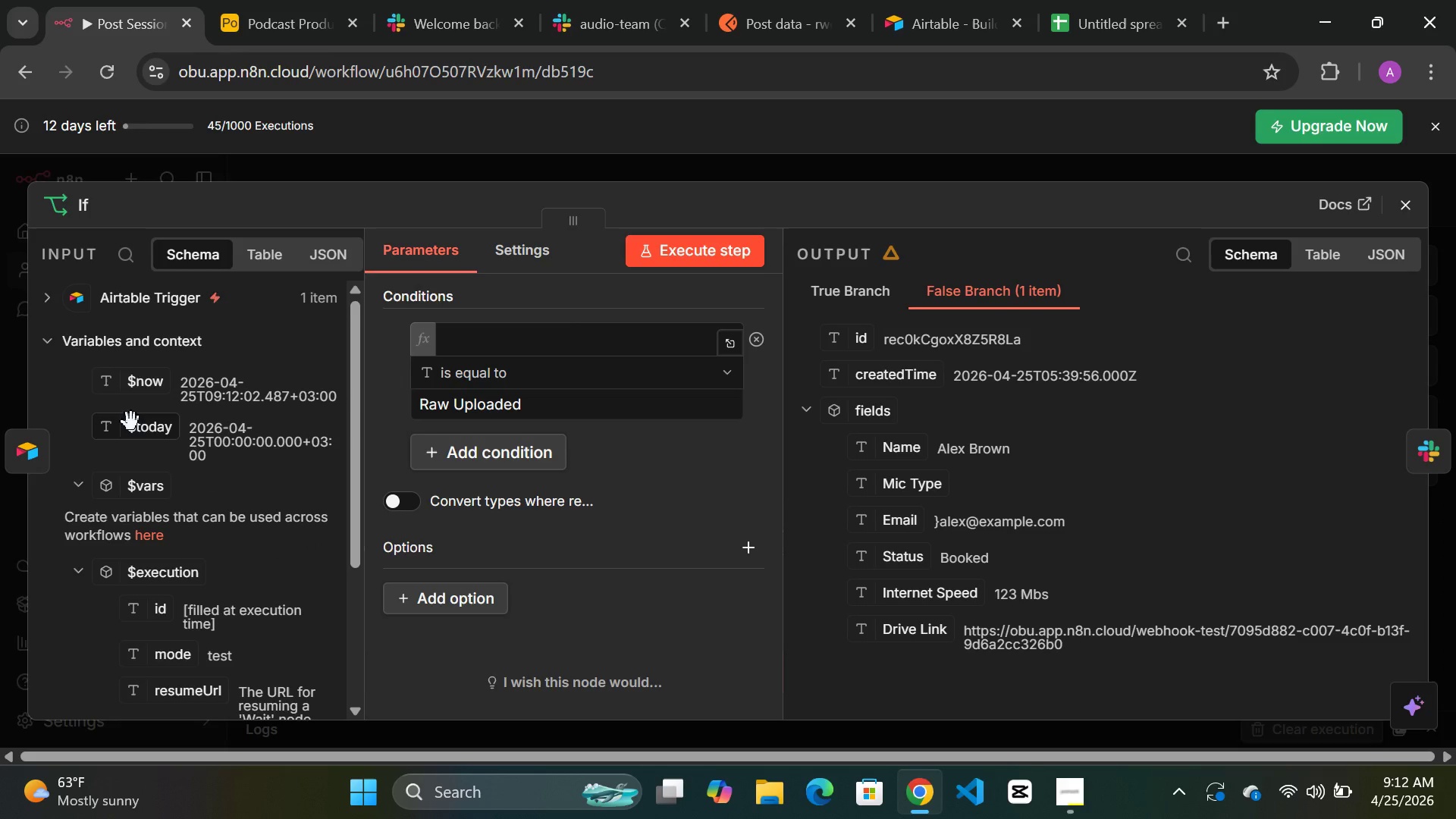 
scroll: coordinate [131, 422], scroll_direction: down, amount: 1.0
 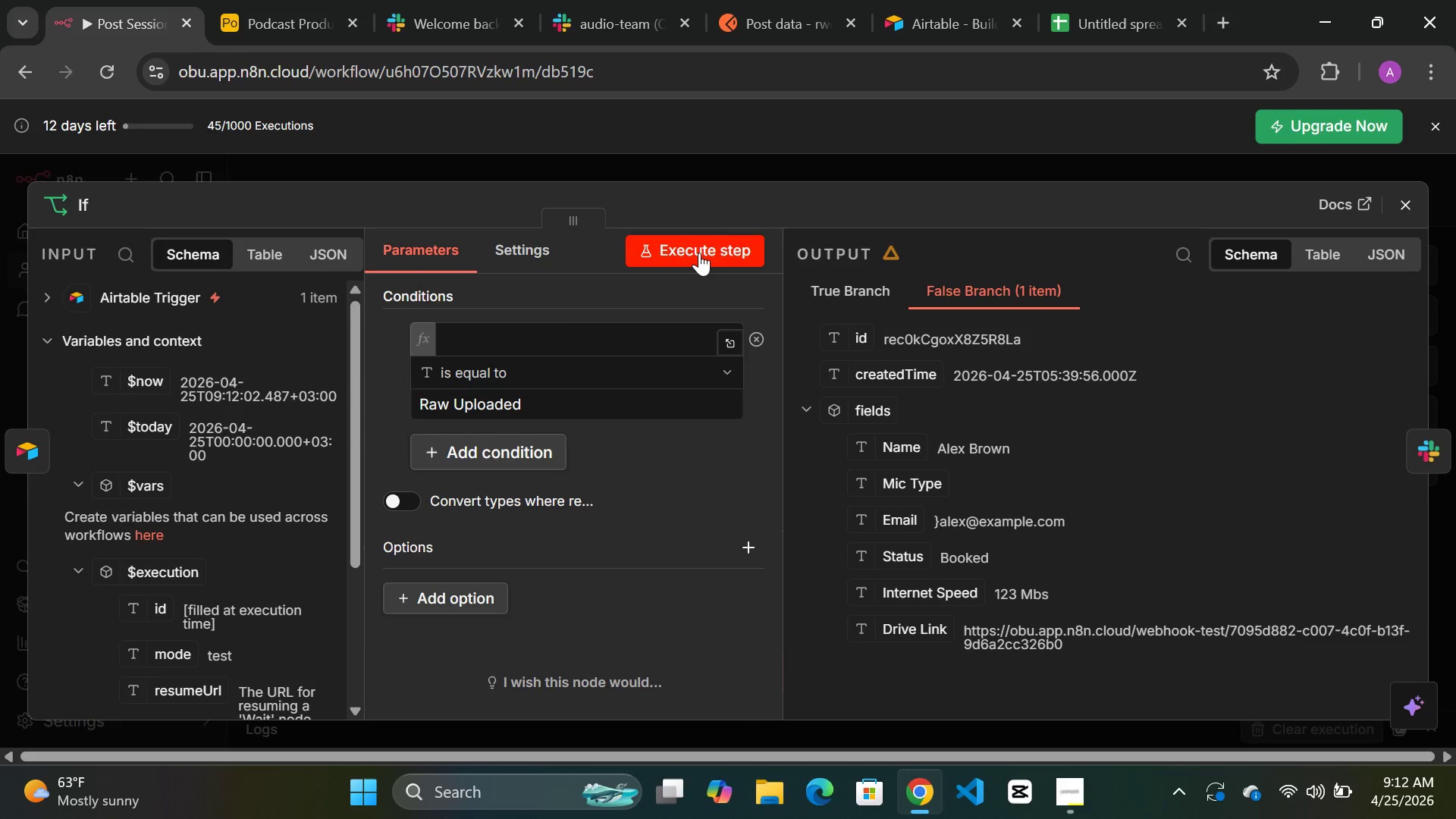 
left_click([699, 253])
 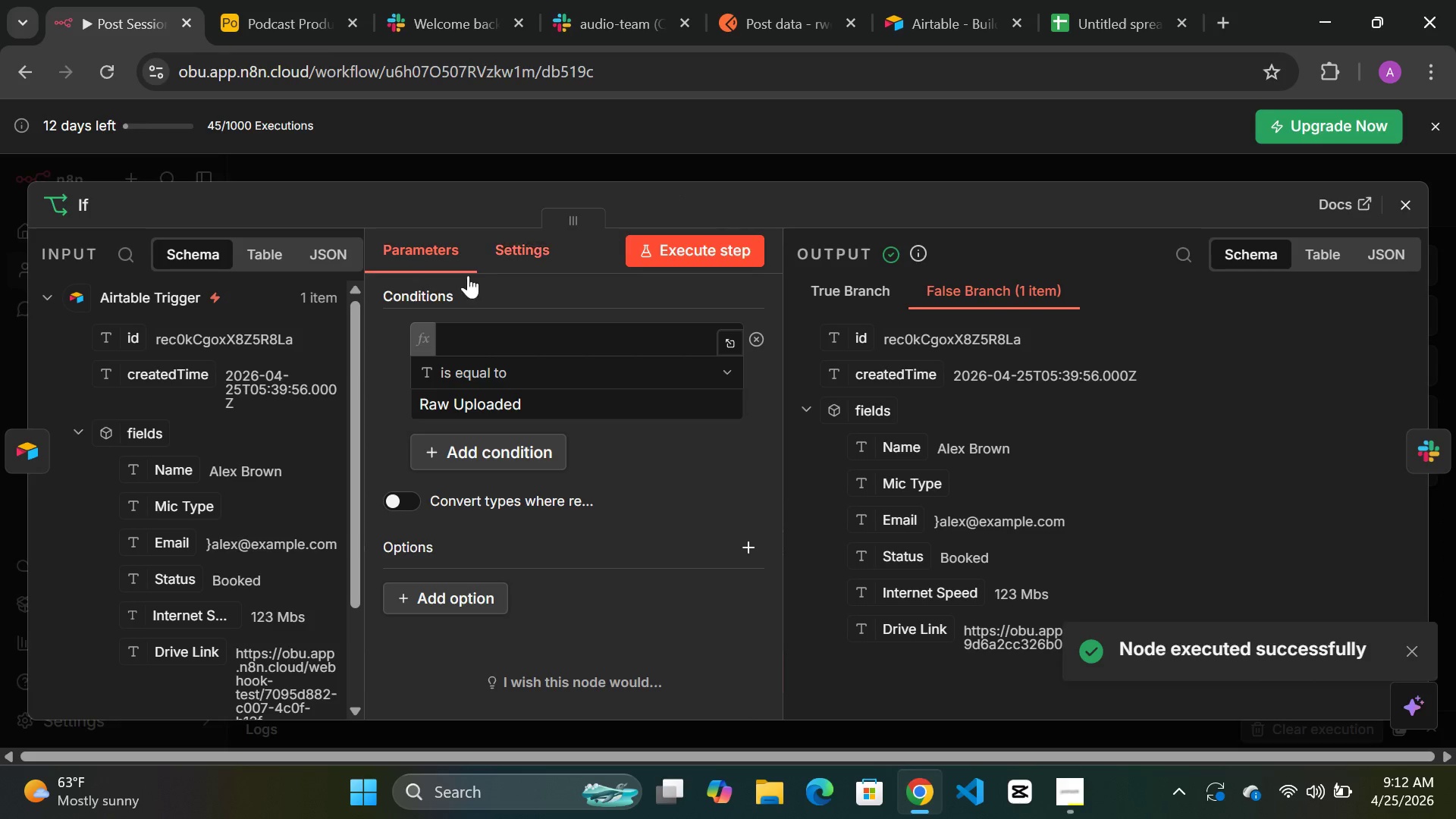 
wait(5.59)
 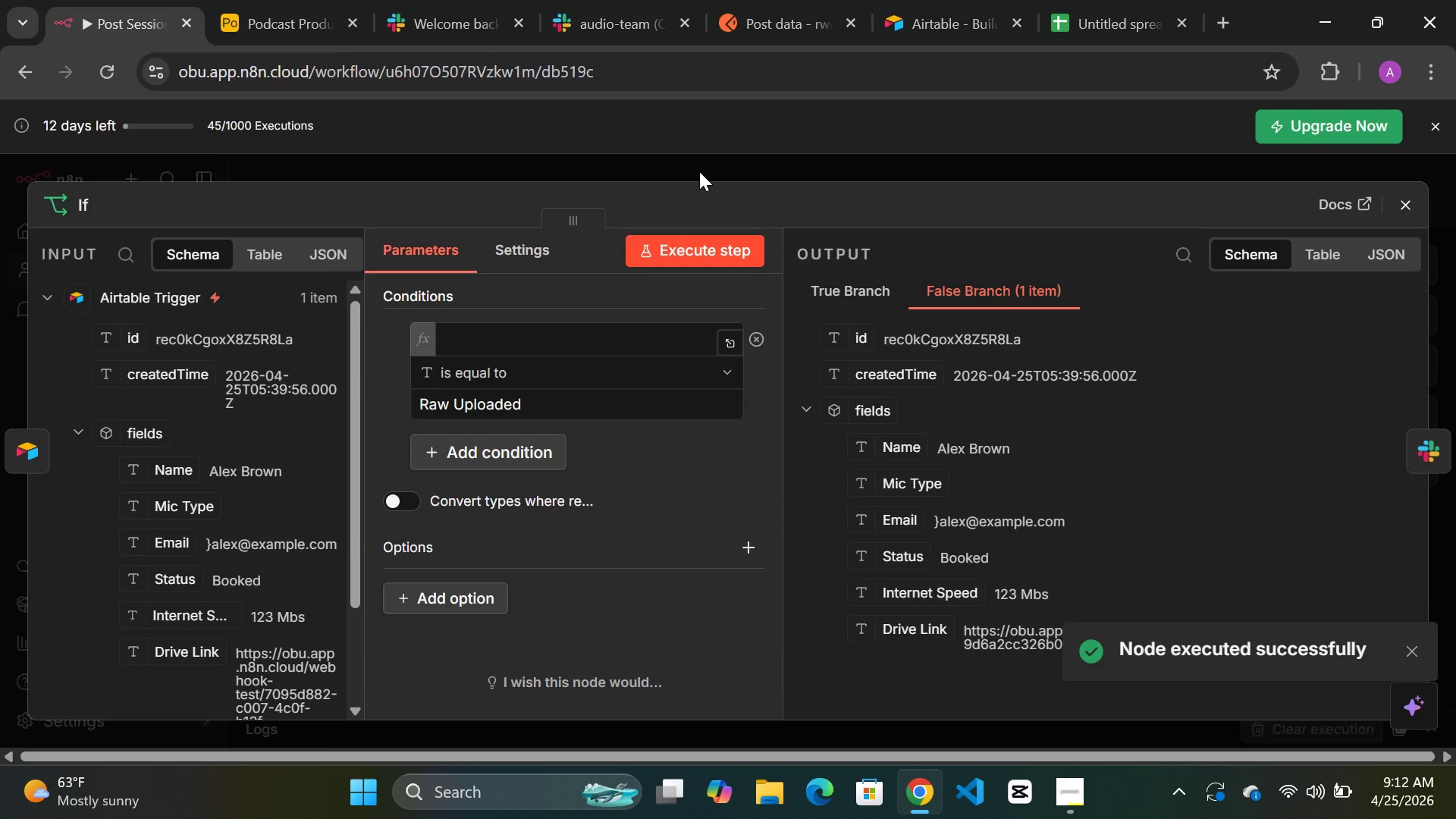 
left_click([574, 161])
 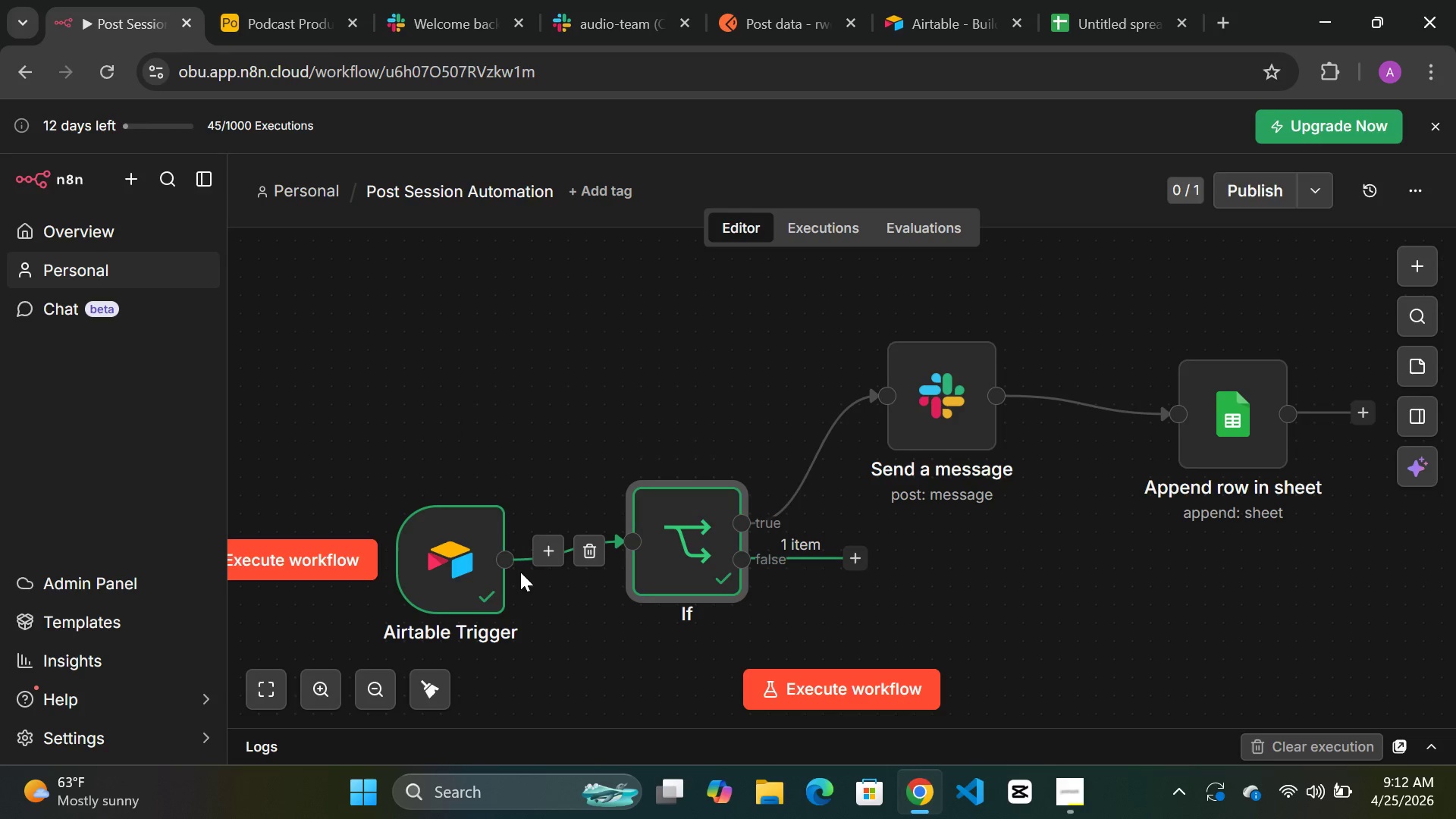 
double_click([447, 573])
 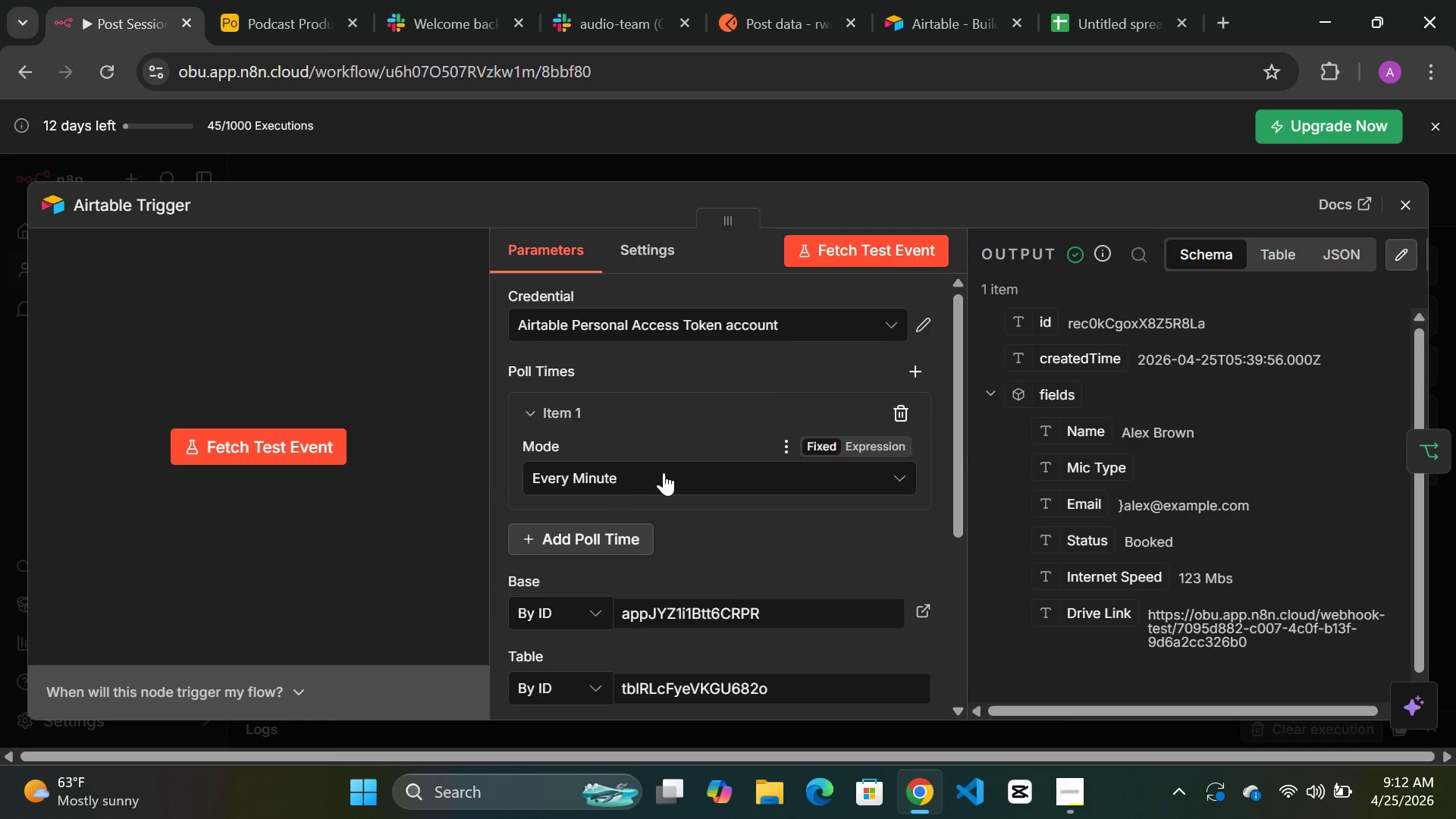 
scroll: coordinate [664, 472], scroll_direction: down, amount: 4.0
 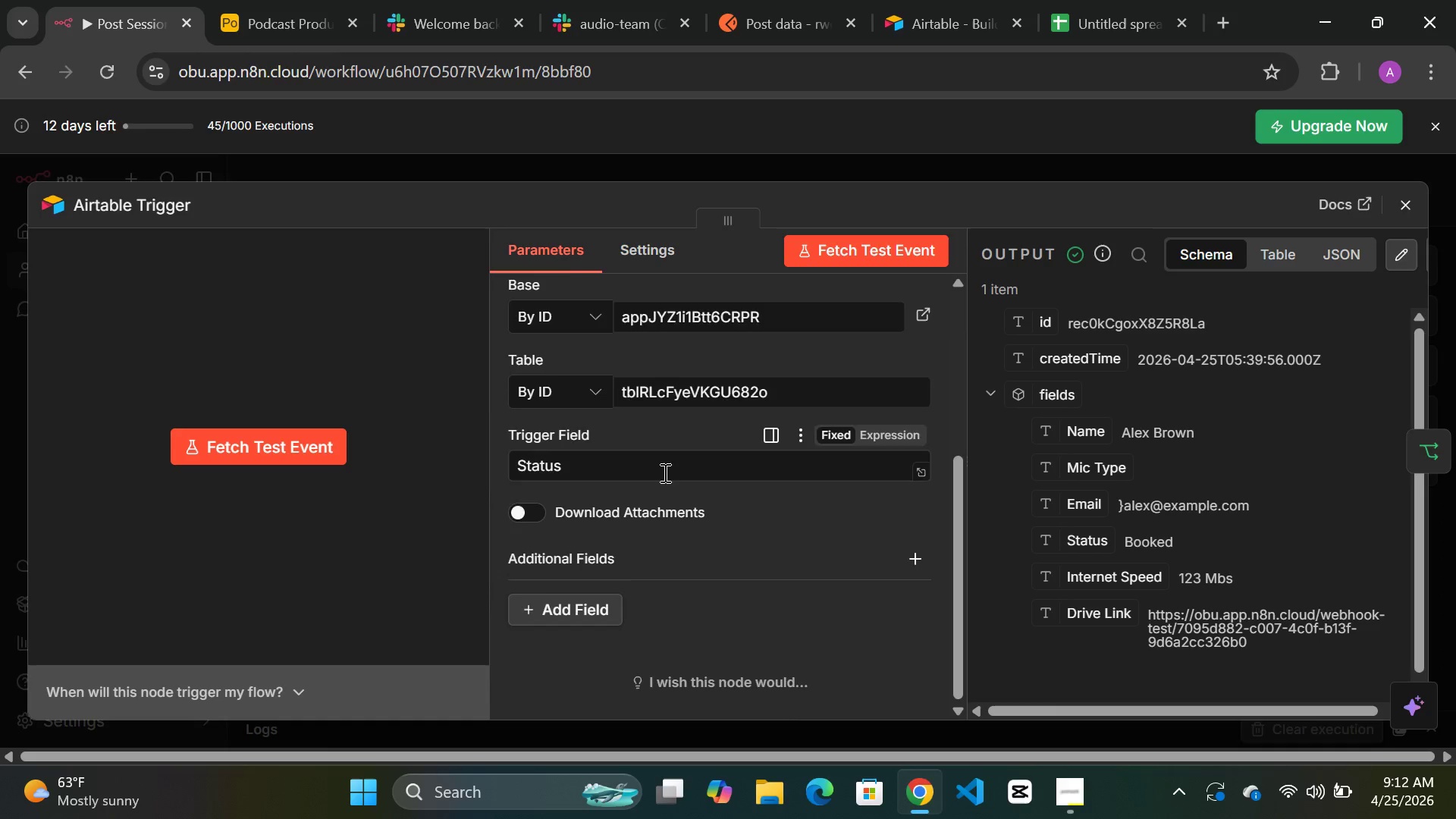 
scroll: coordinate [664, 472], scroll_direction: up, amount: 3.0
 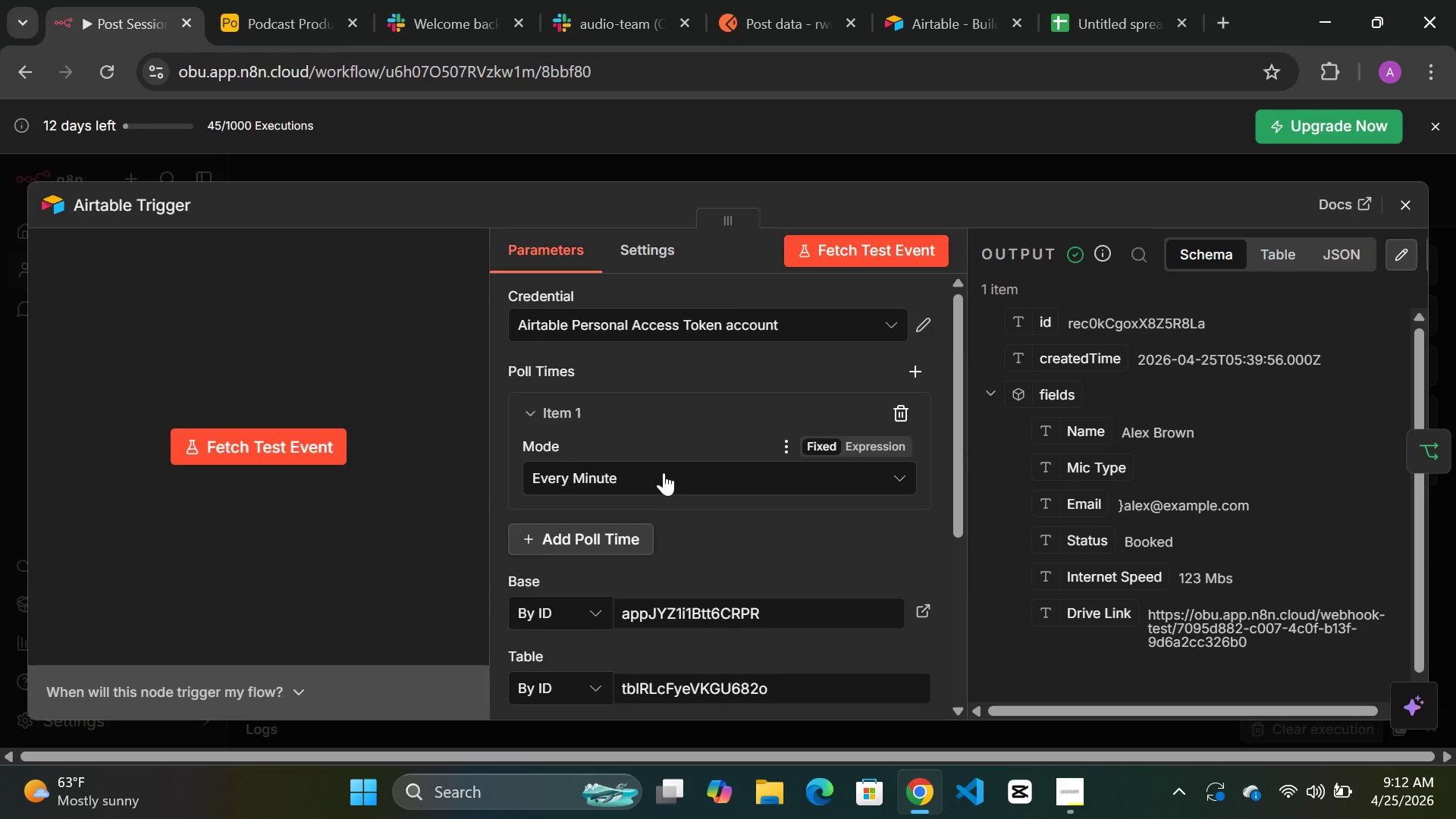 
scroll: coordinate [664, 472], scroll_direction: down, amount: 4.0
 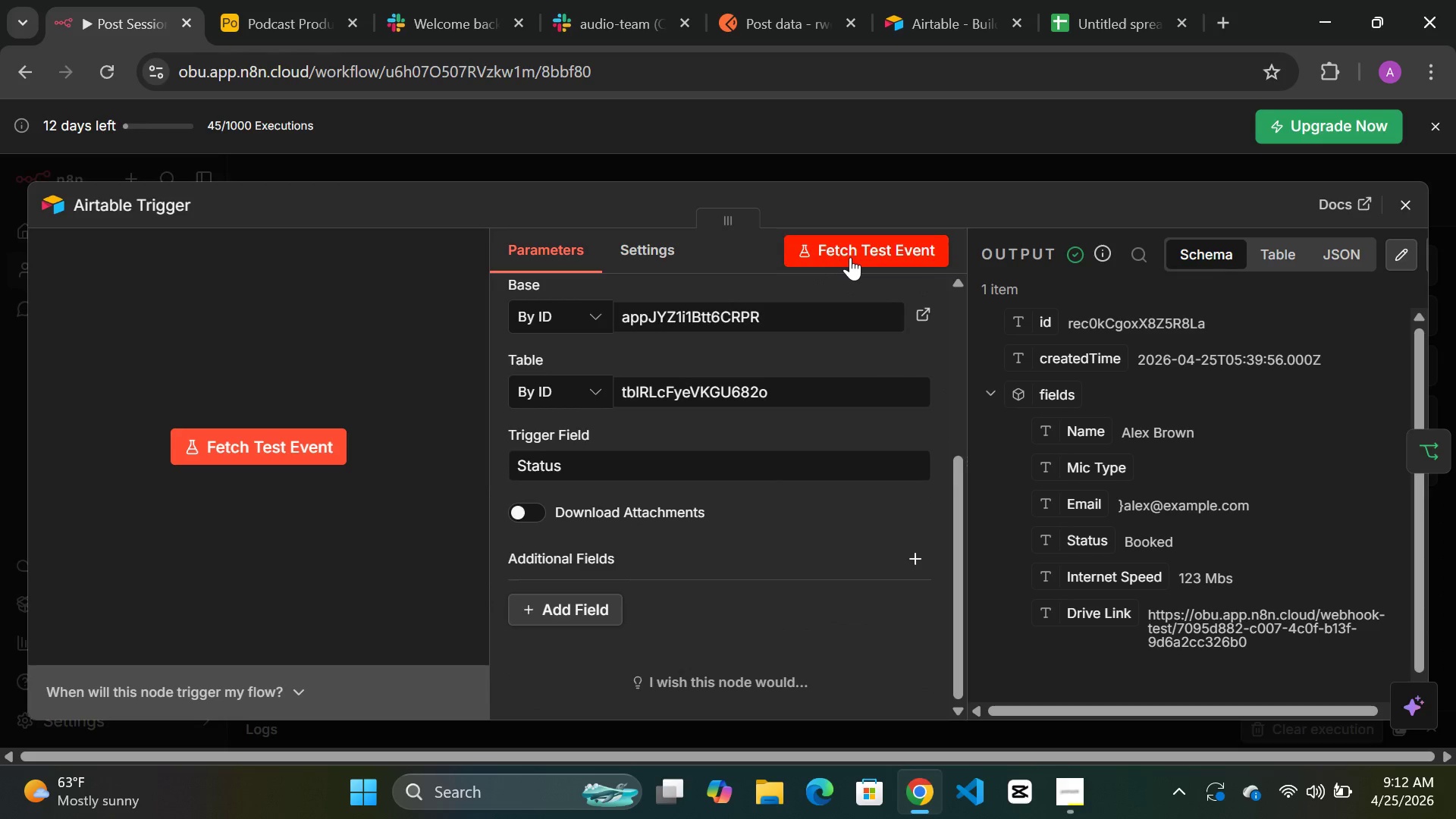 
left_click([850, 257])
 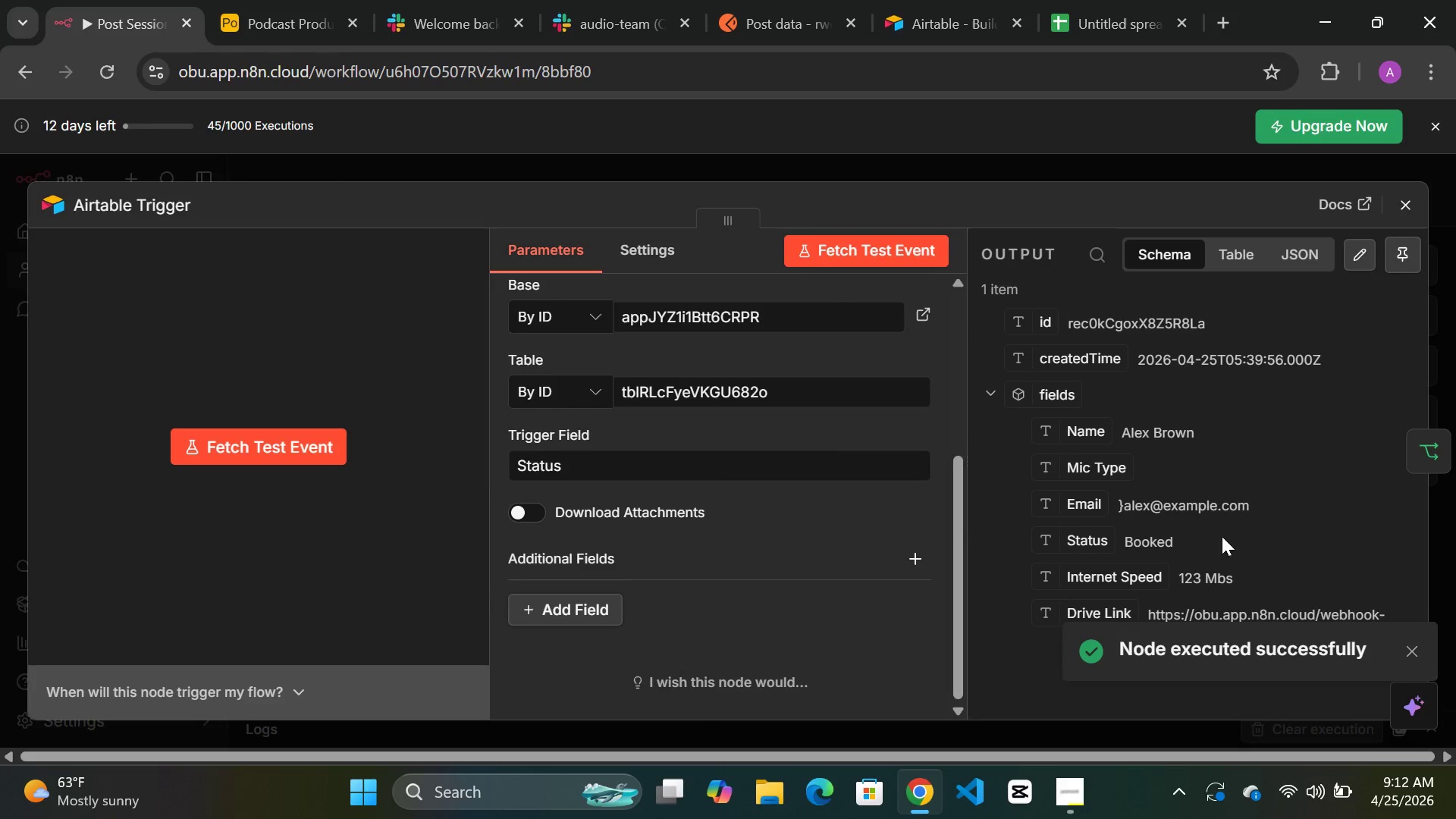 
wait(8.19)
 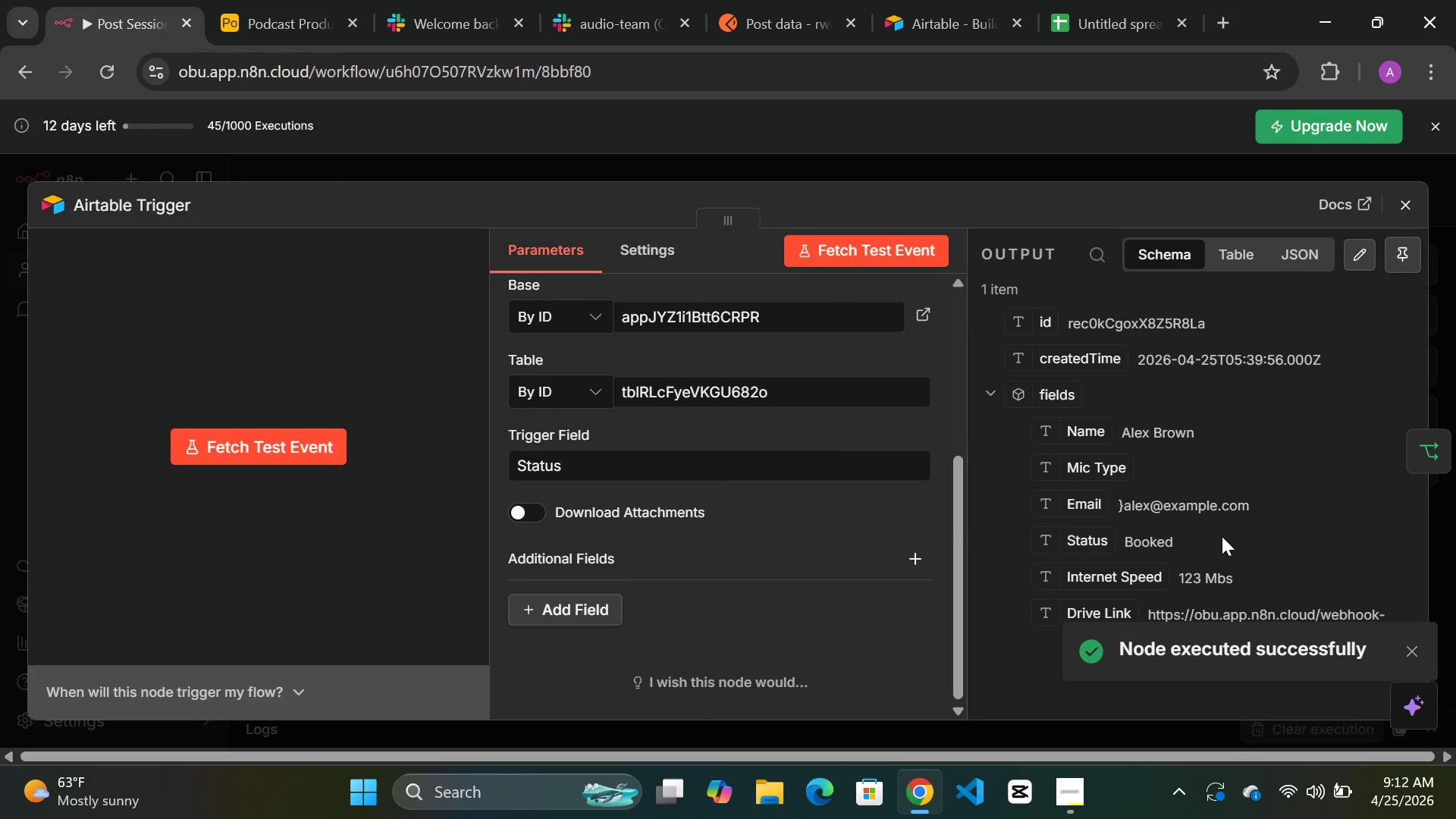 
left_click([763, 164])
 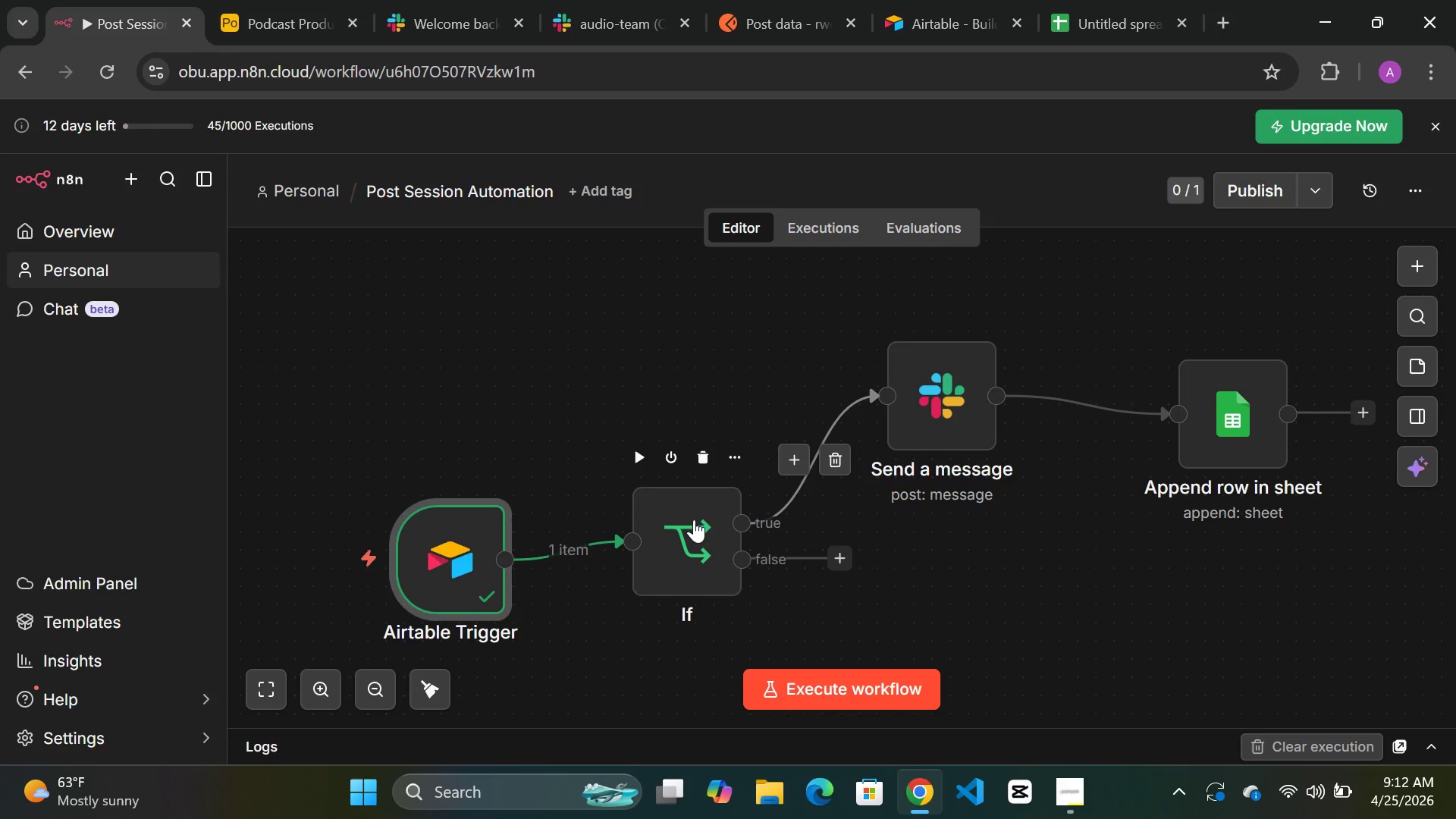 
double_click([693, 519])
 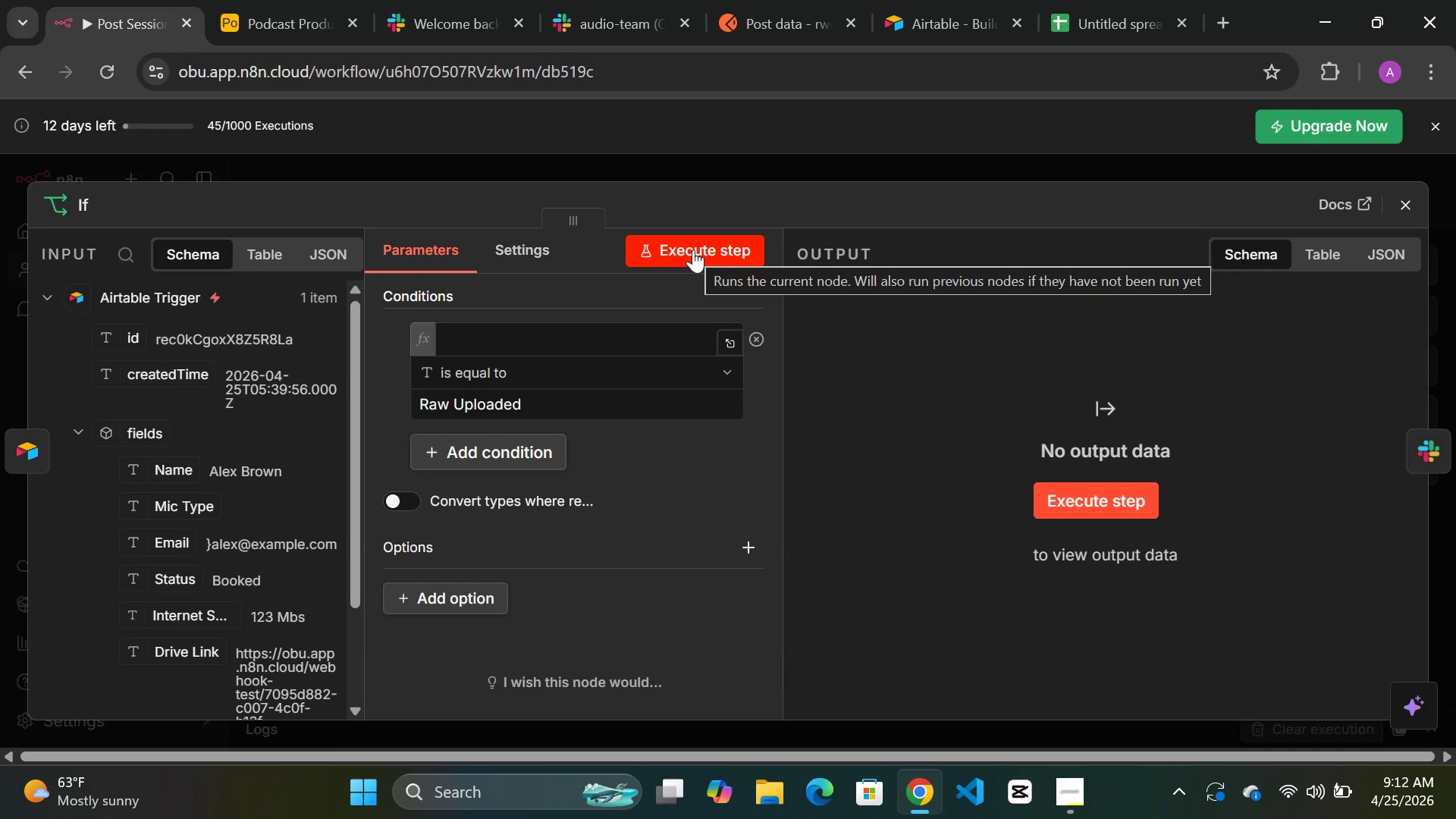 
left_click([693, 249])
 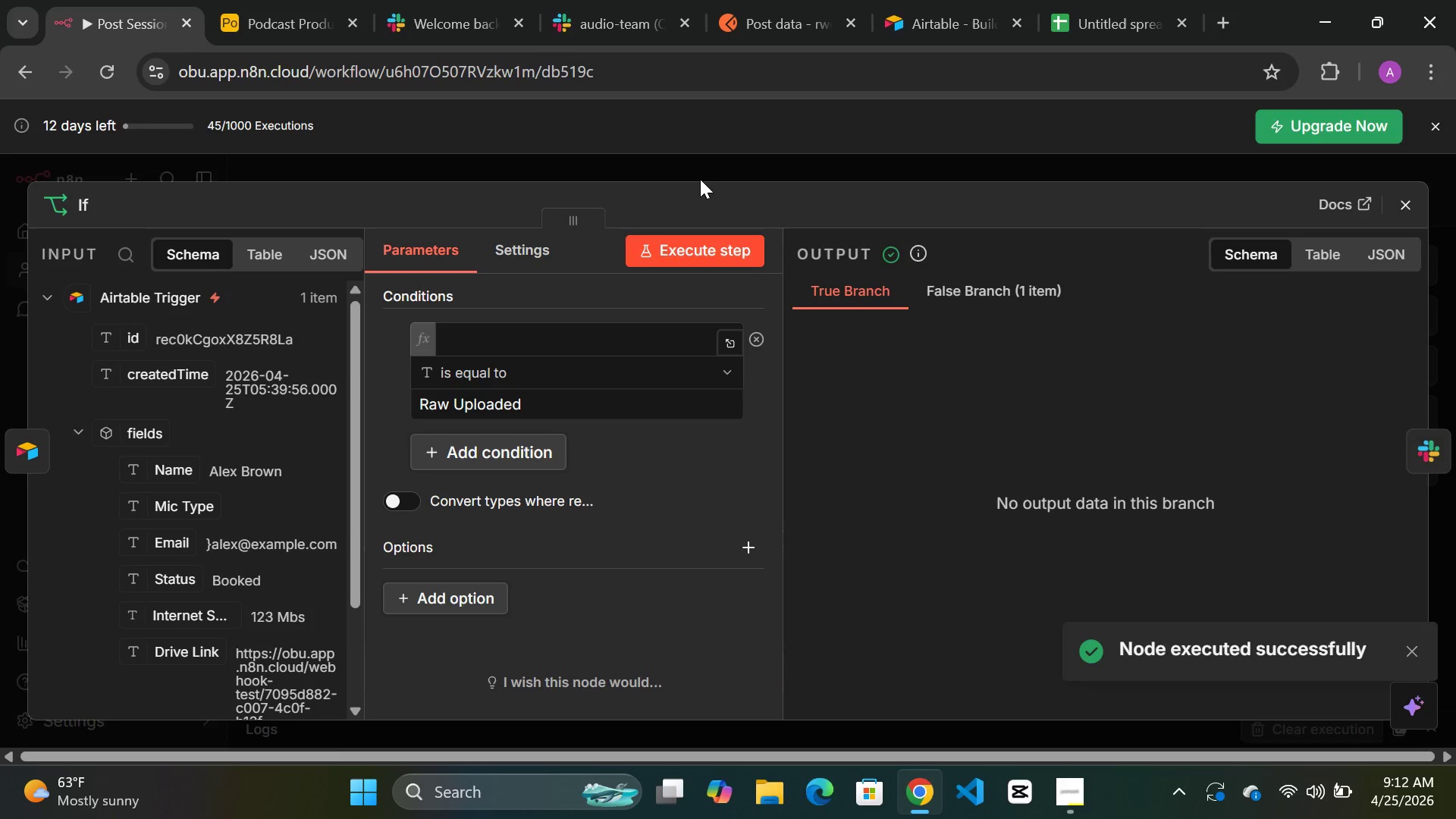 
left_click([700, 170])
 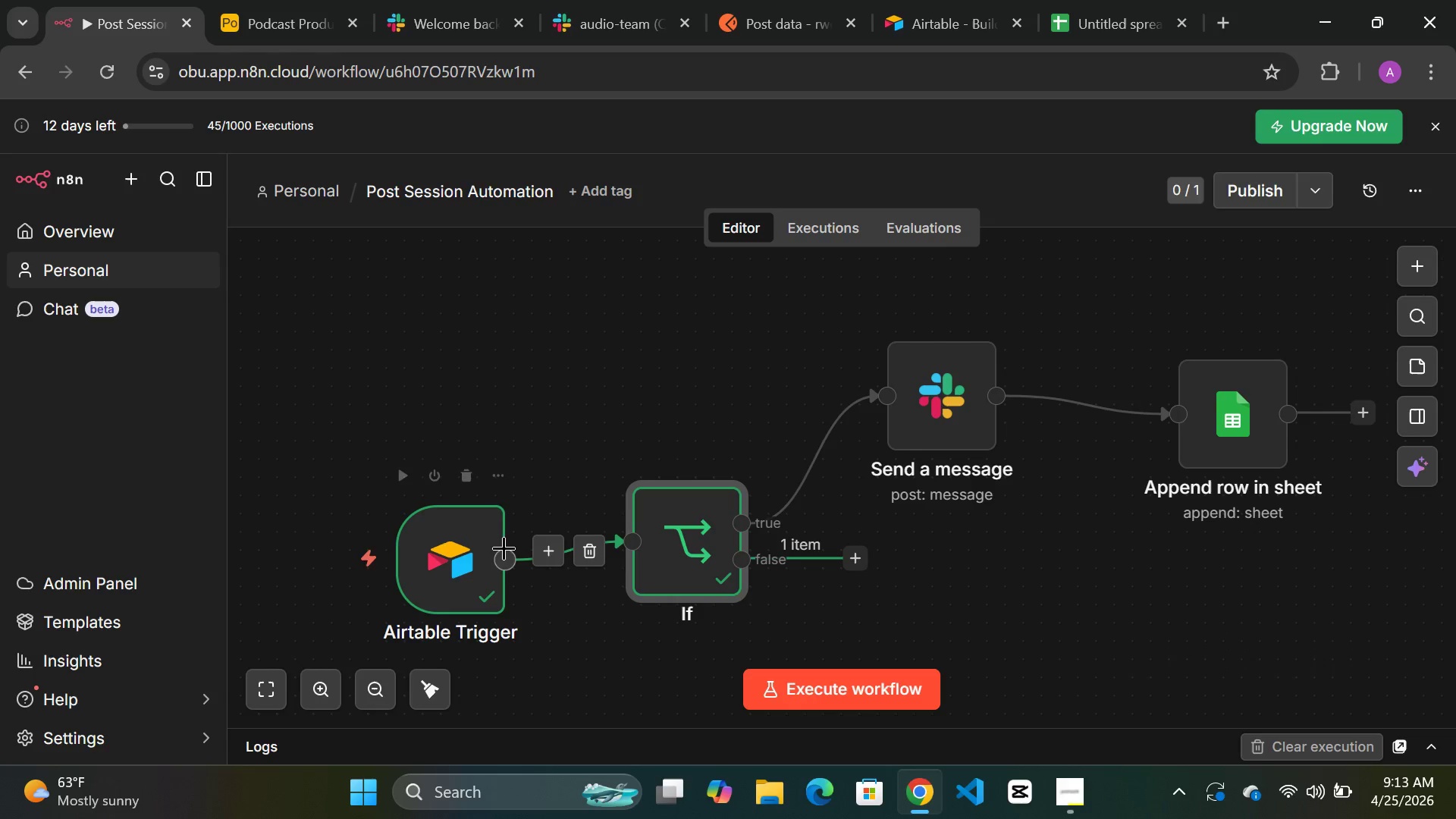 
double_click([481, 548])
 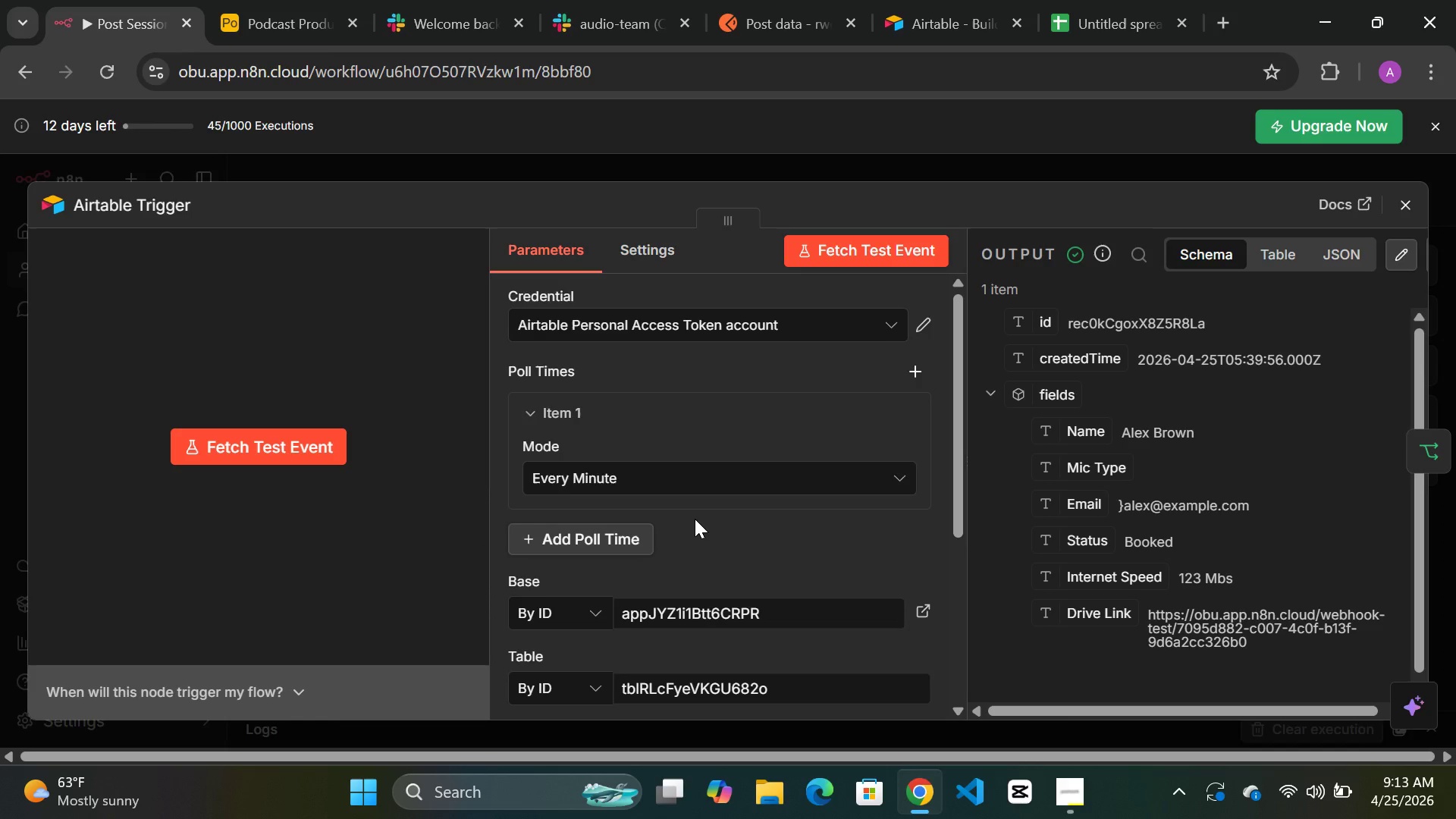 
scroll: coordinate [742, 521], scroll_direction: down, amount: 4.0
 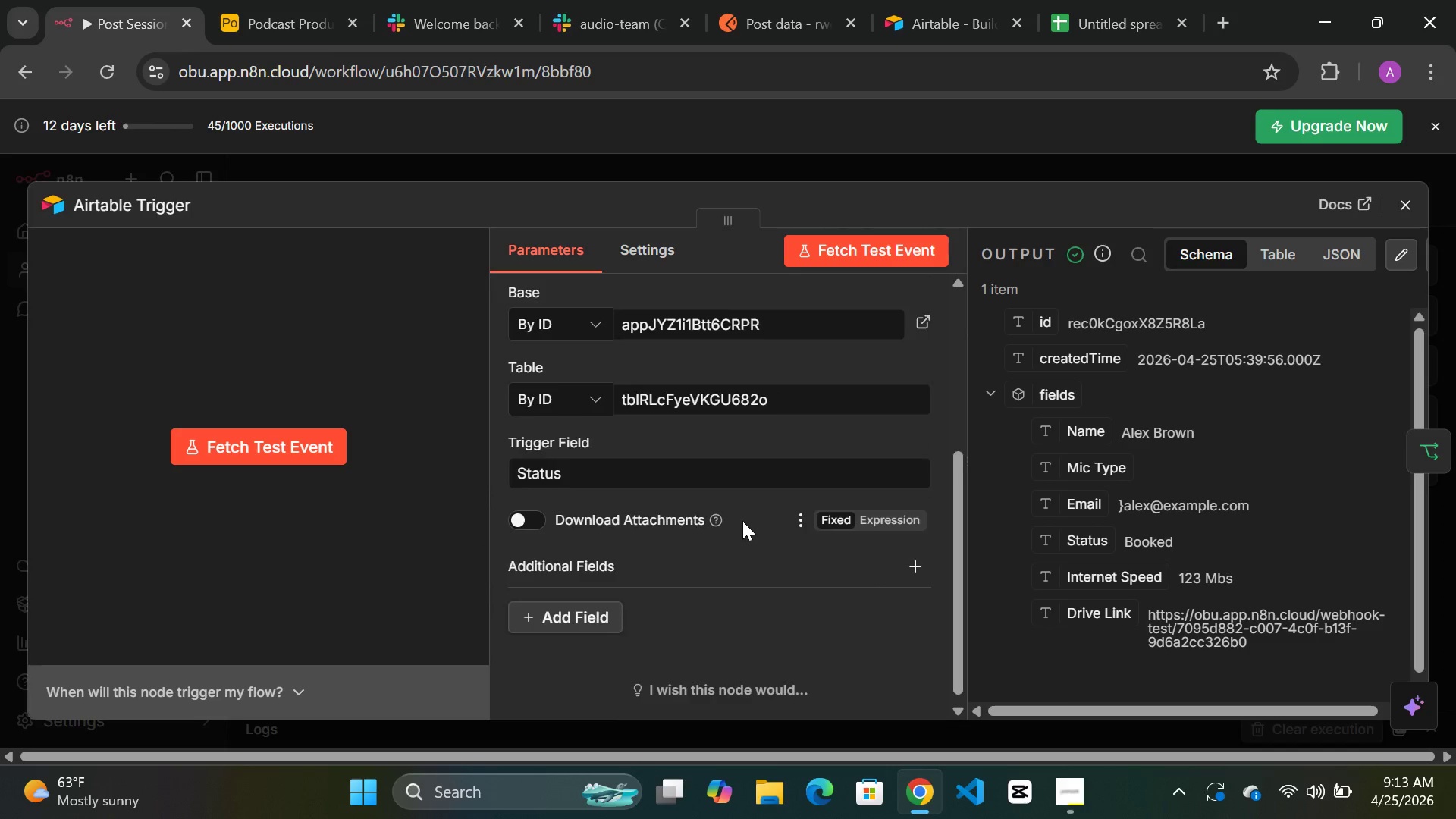 
scroll: coordinate [742, 521], scroll_direction: up, amount: 8.0
 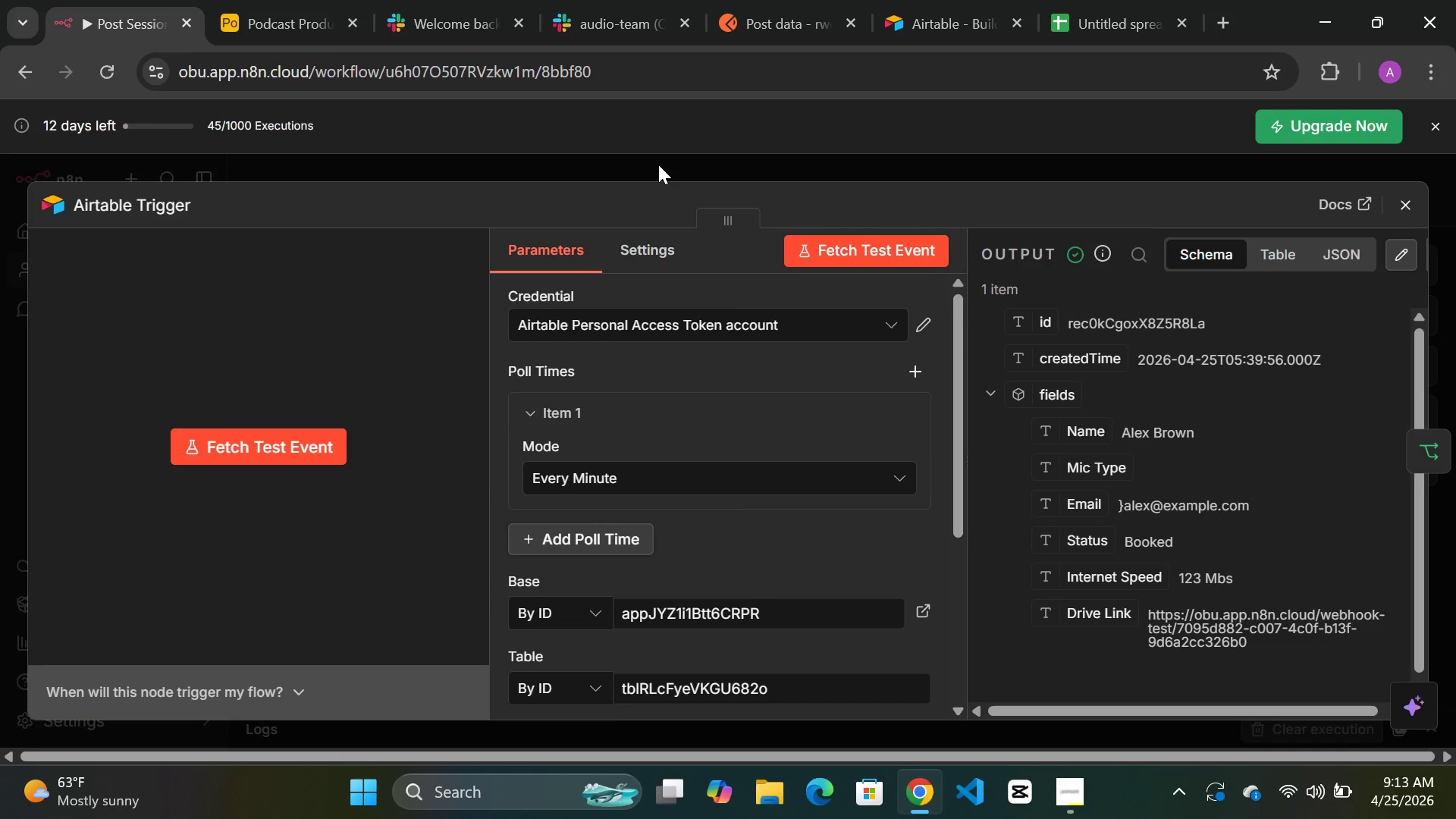 
left_click([657, 160])
 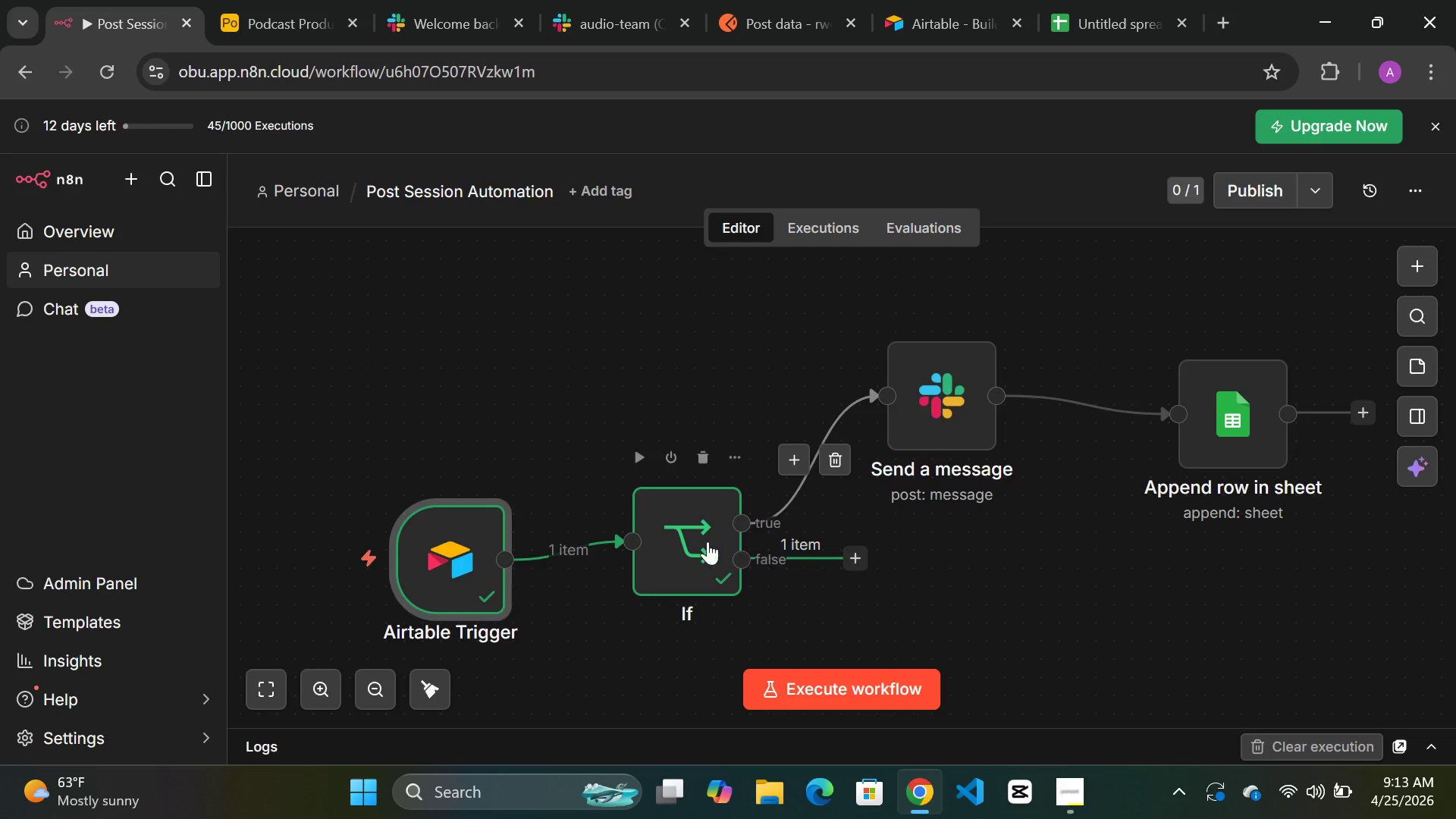 
double_click([692, 541])
 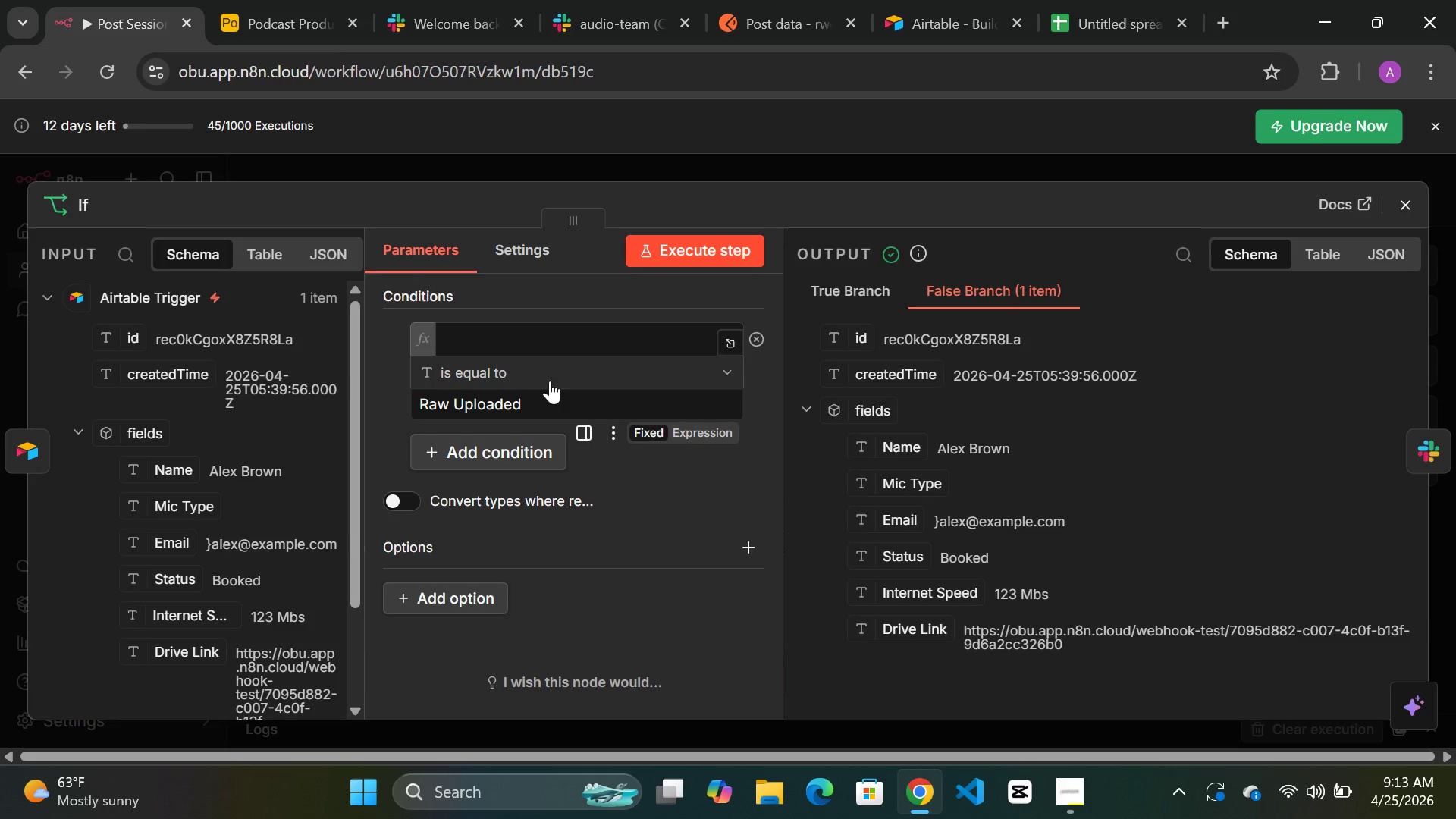 
left_click([484, 337])
 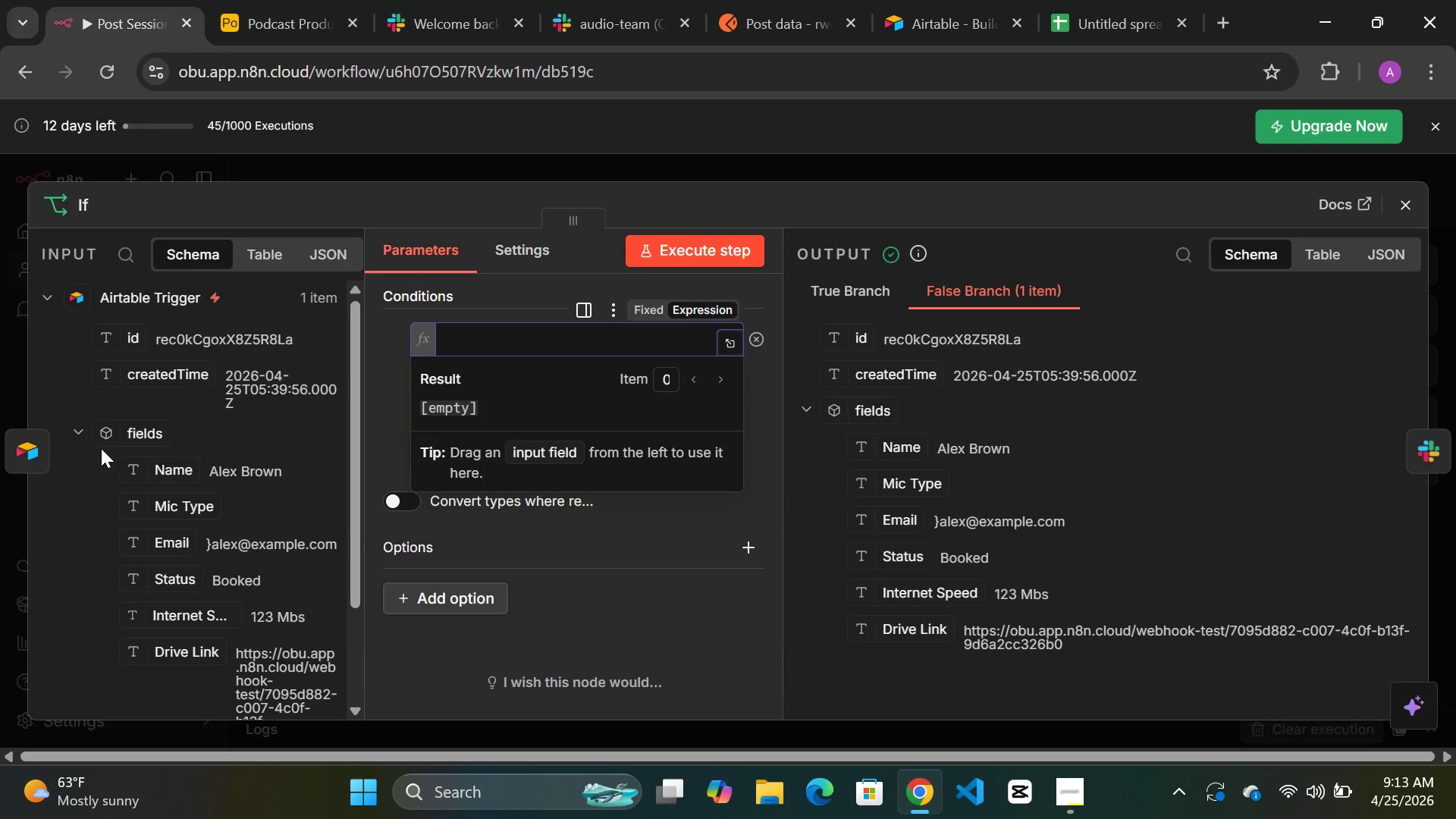 
left_click([82, 433])
 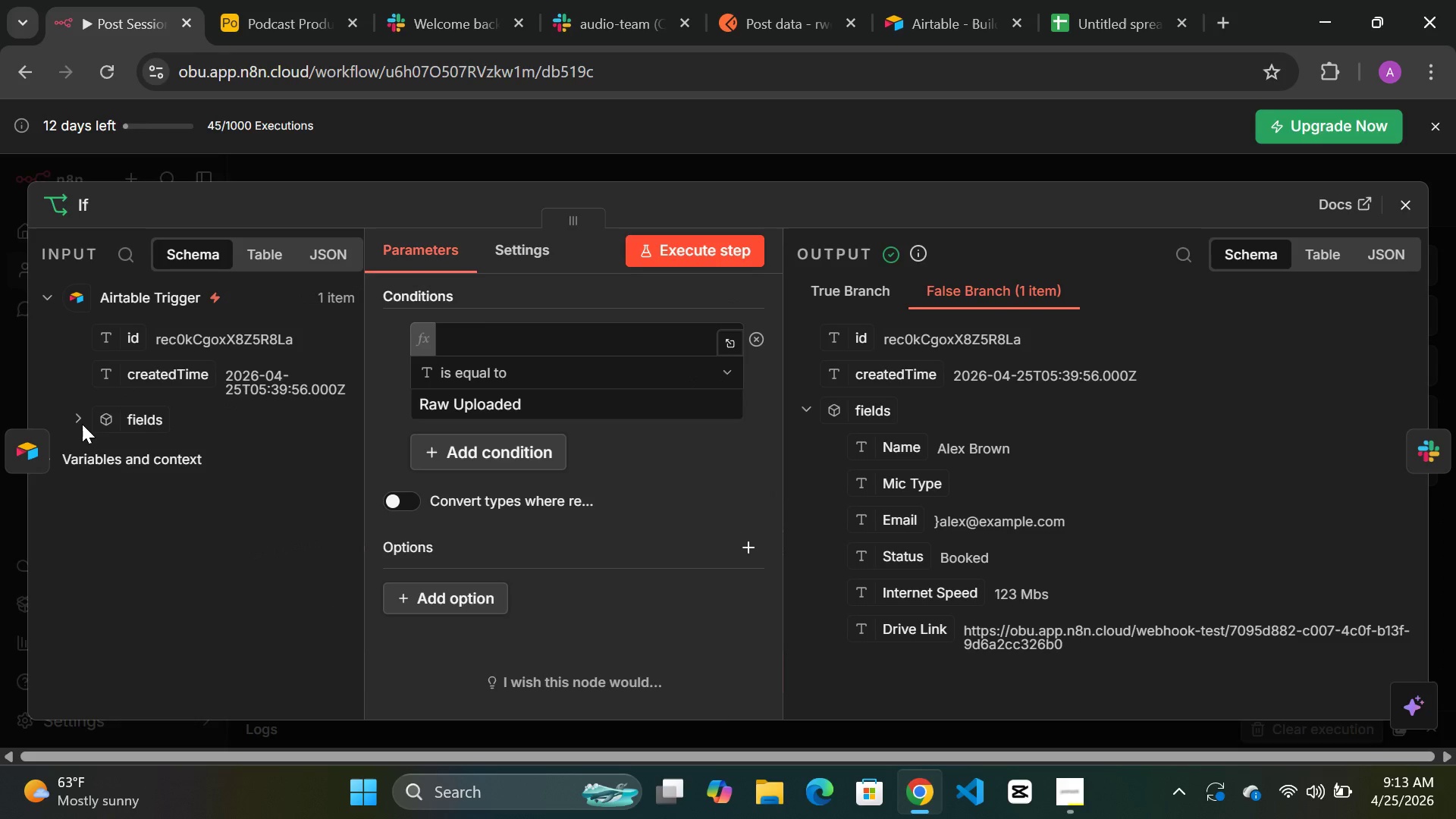 
left_click([82, 420])
 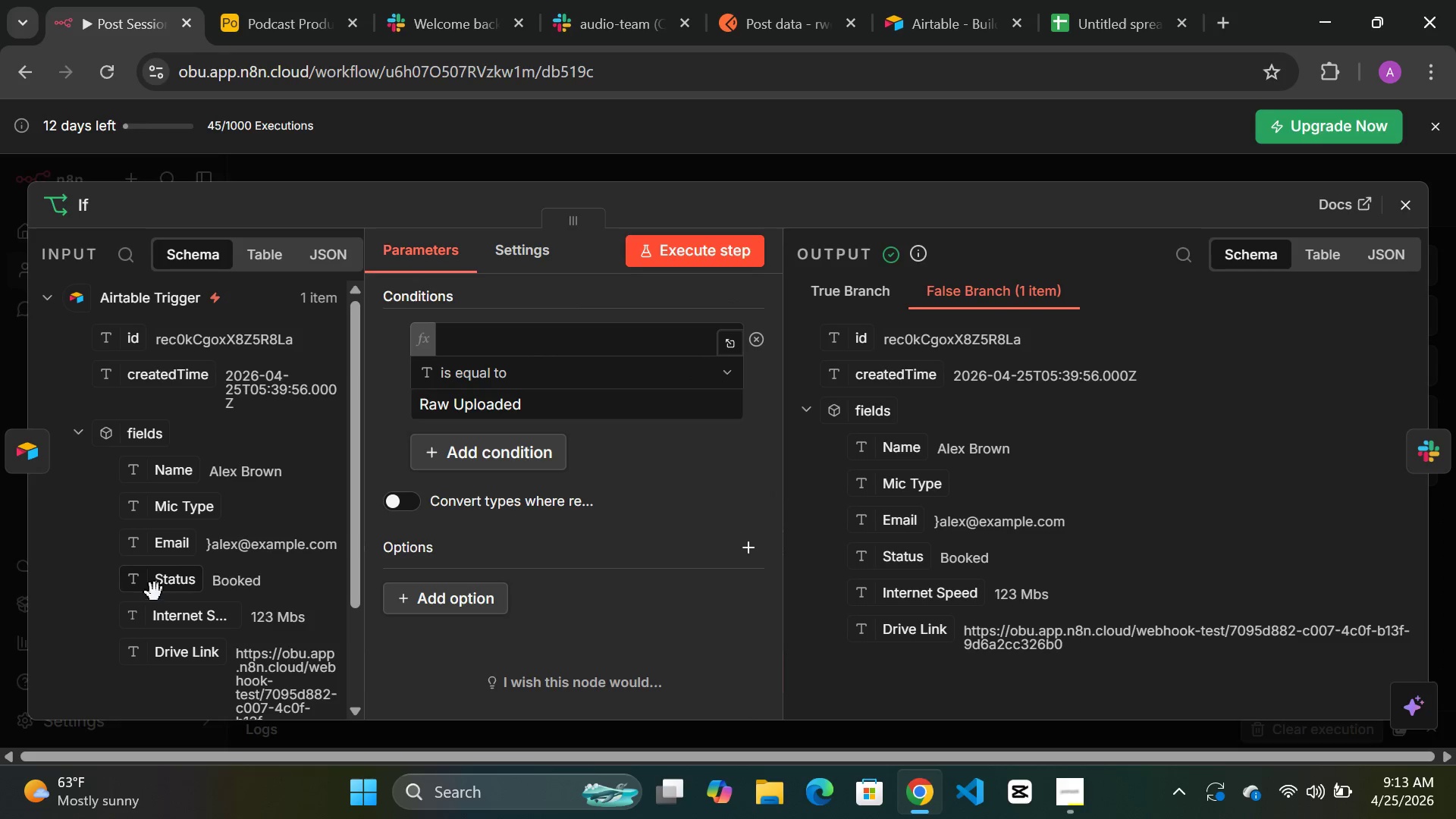 
left_click_drag(start_coordinate=[168, 582], to_coordinate=[533, 331])
 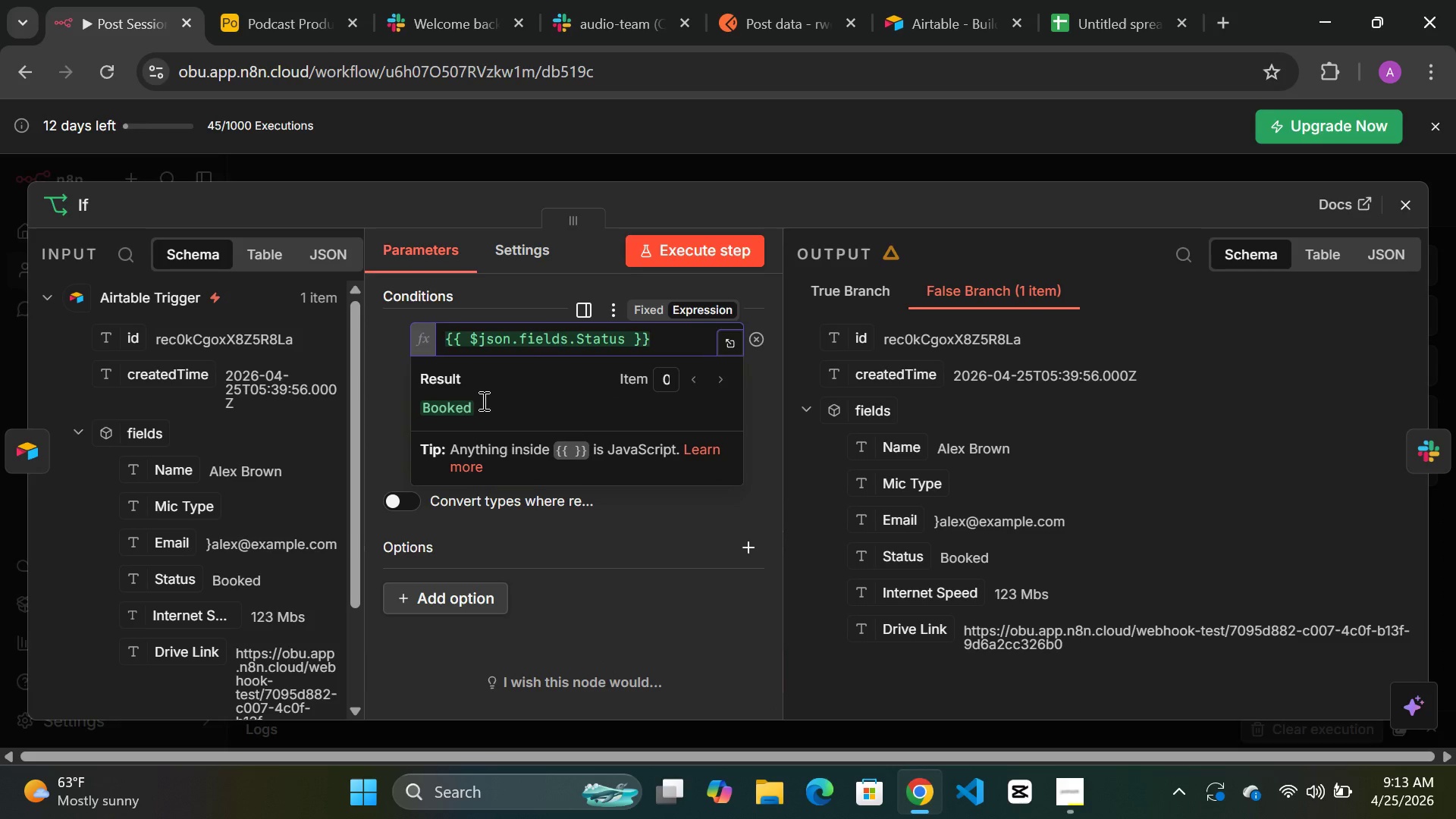 
left_click([480, 403])
 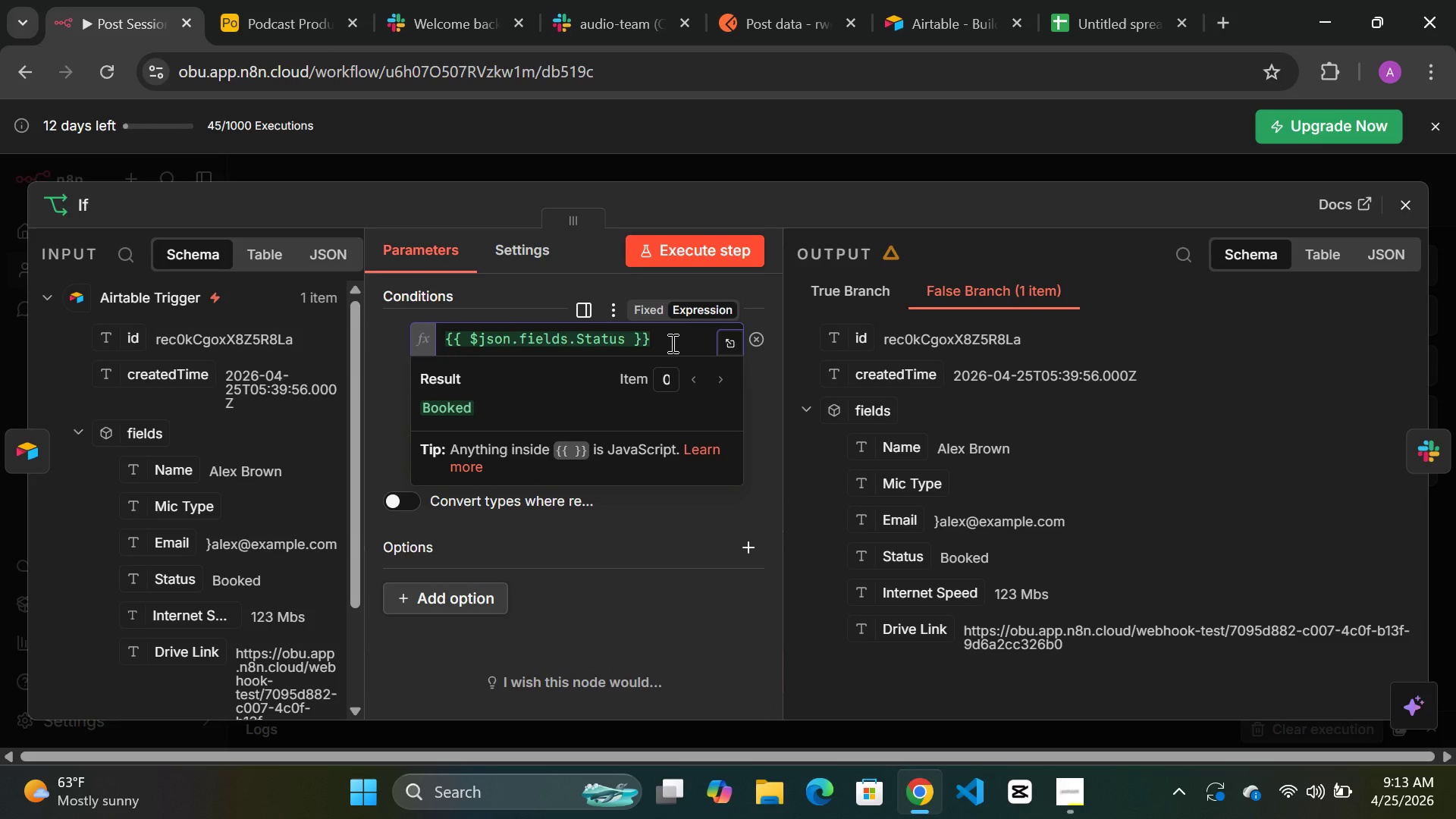 
left_click_drag(start_coordinate=[670, 340], to_coordinate=[447, 340])
 